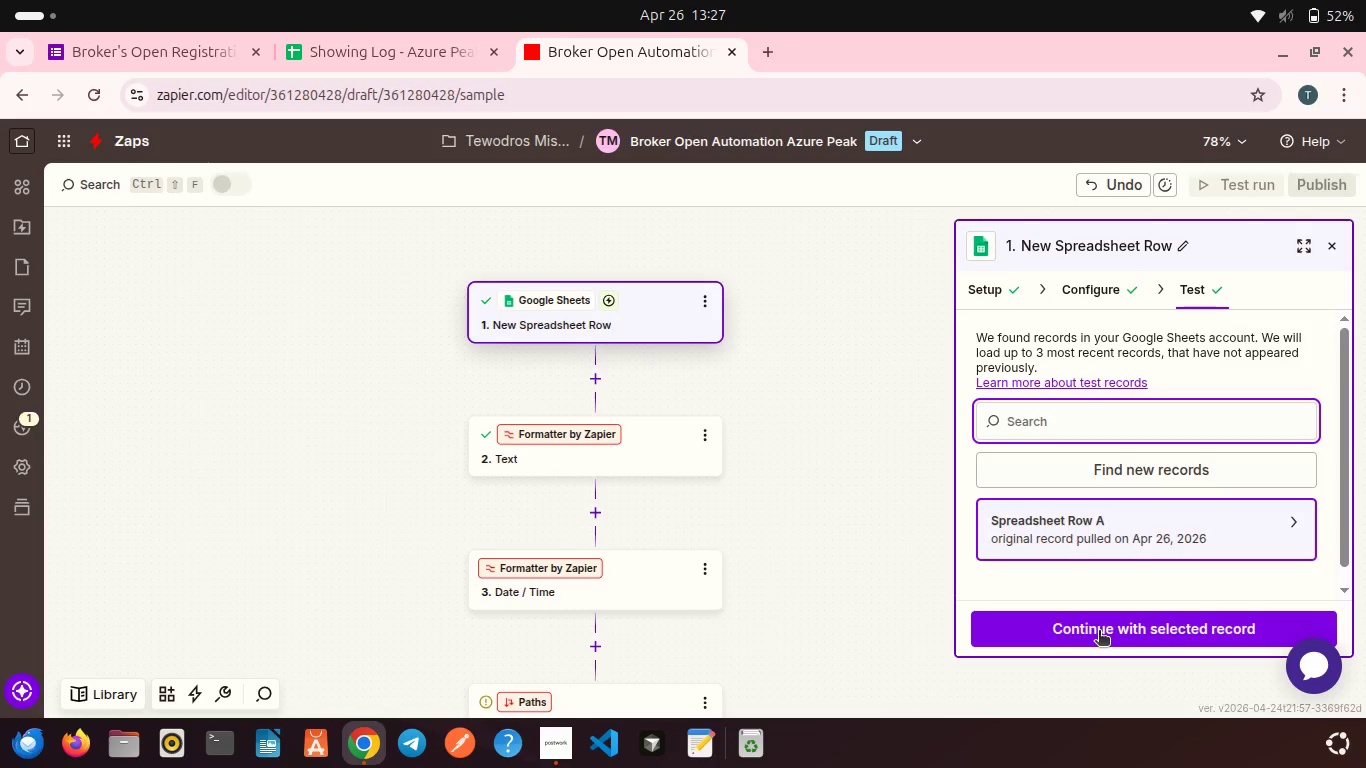 
left_click([1099, 632])
 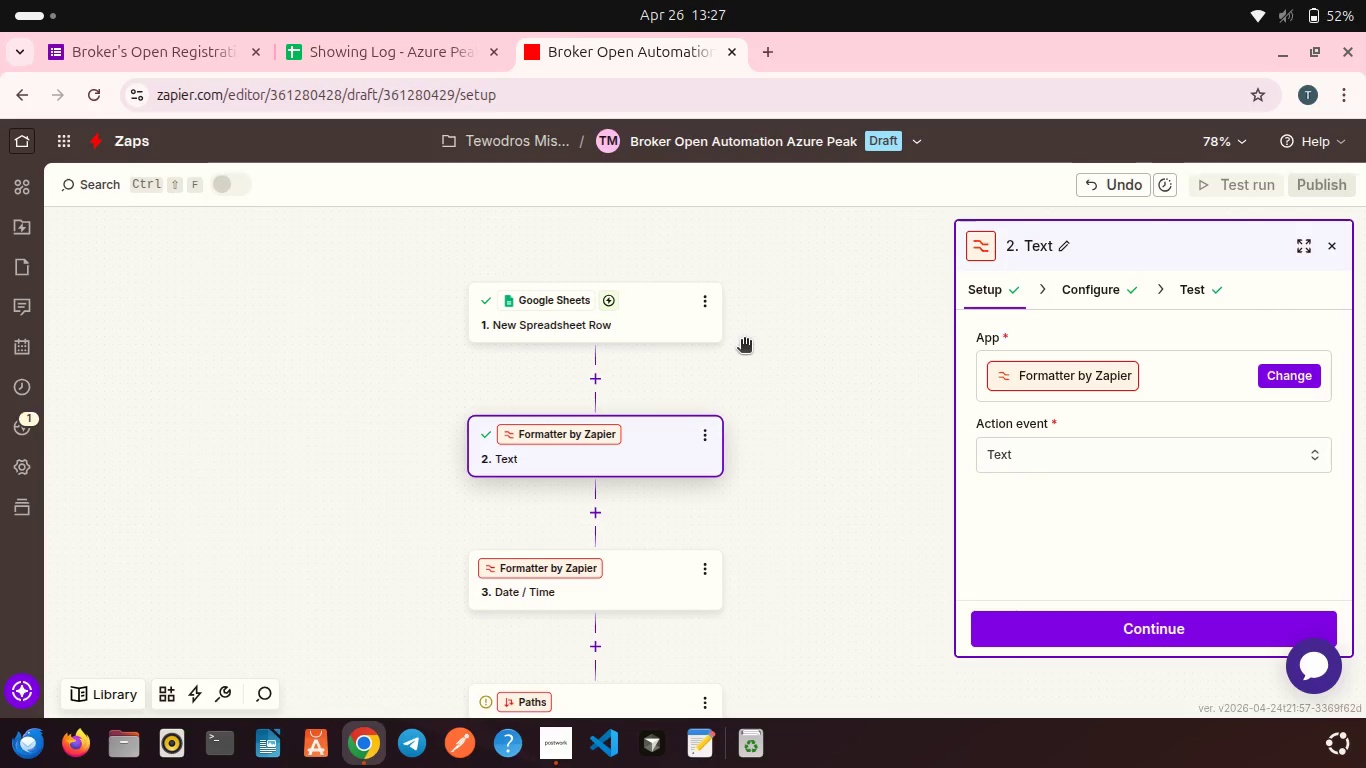 
left_click([660, 328])
 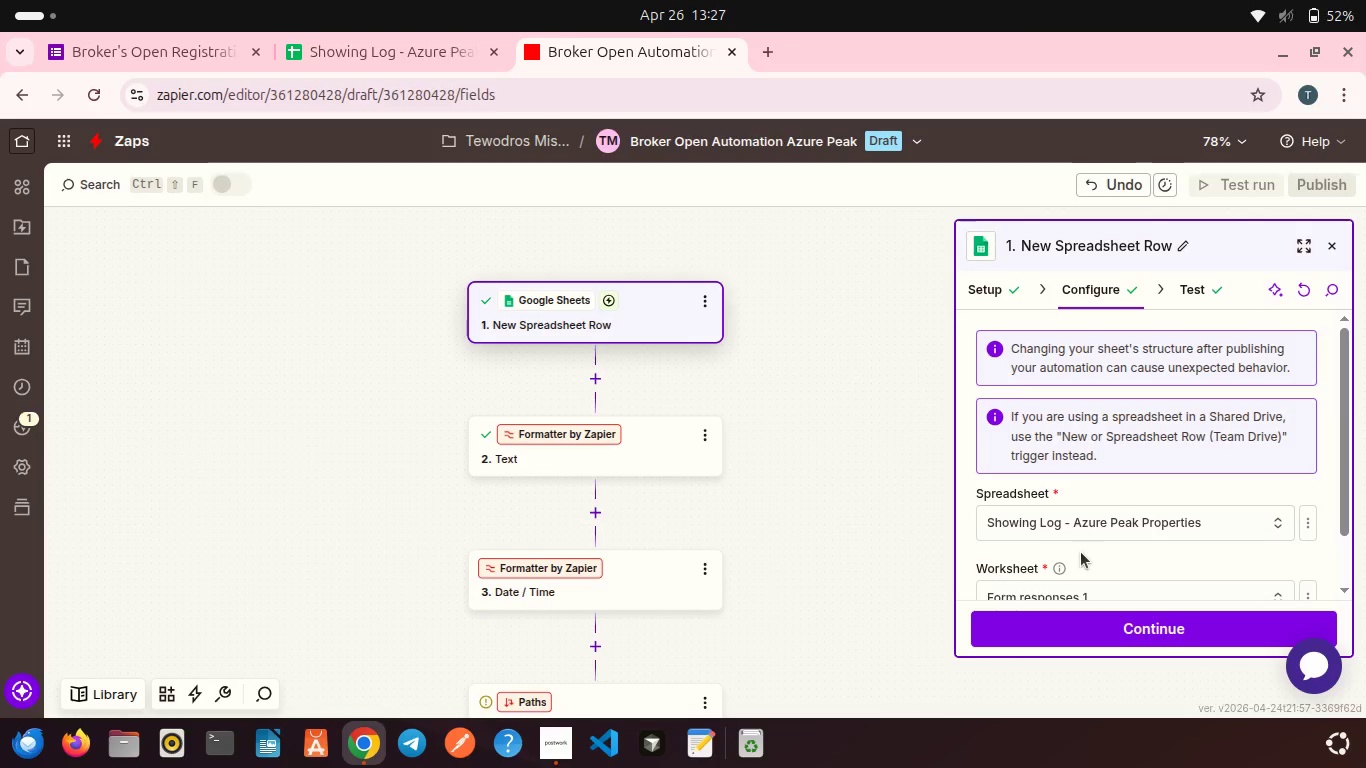 
left_click([1103, 626])
 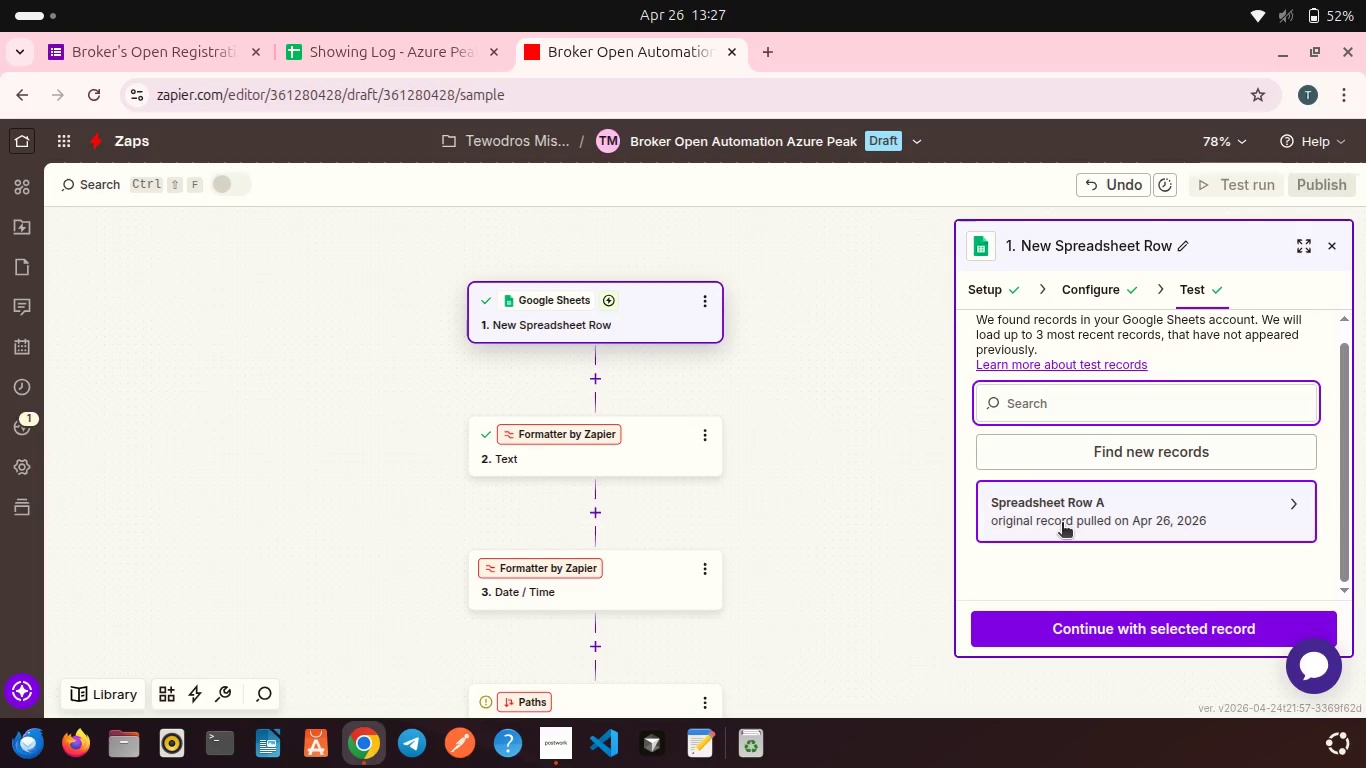 
scroll: coordinate [1081, 552], scroll_direction: down, amount: 6.0
 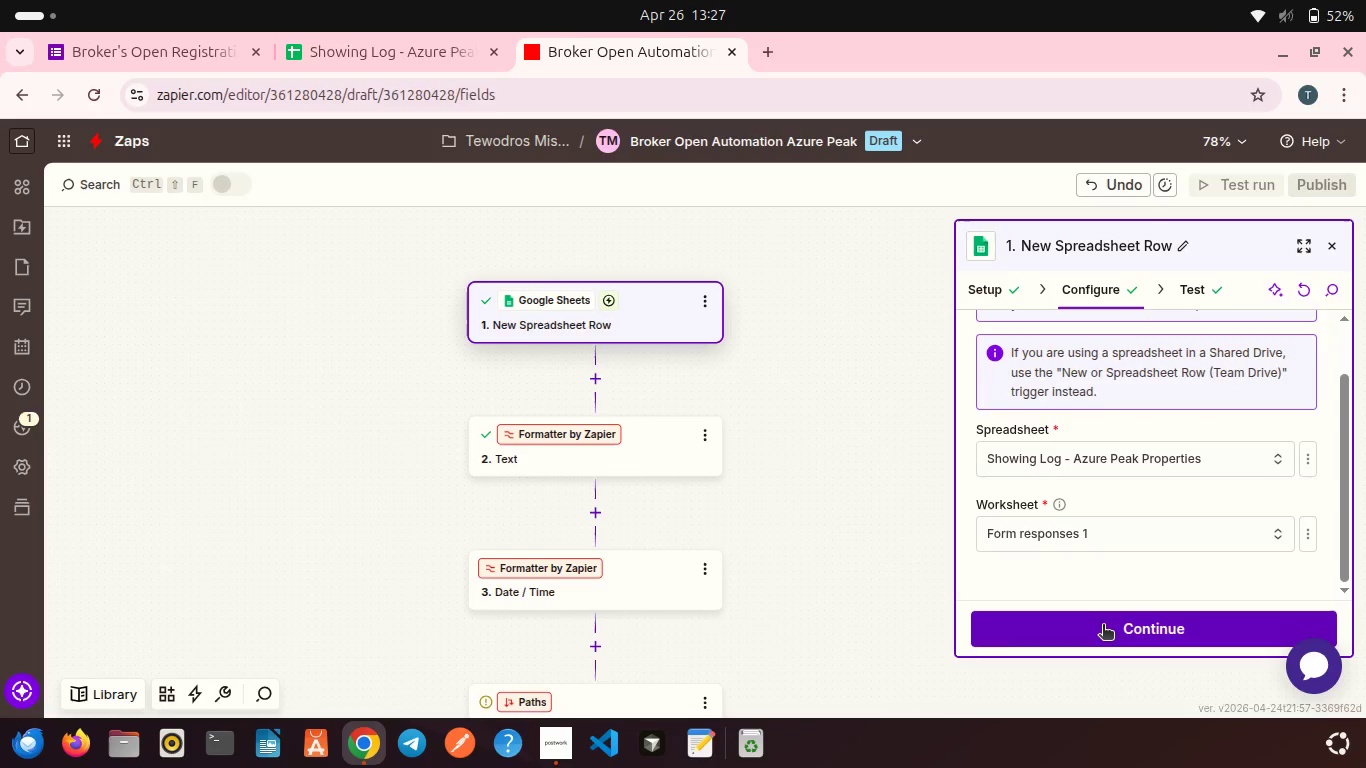 
left_click([1062, 524])
 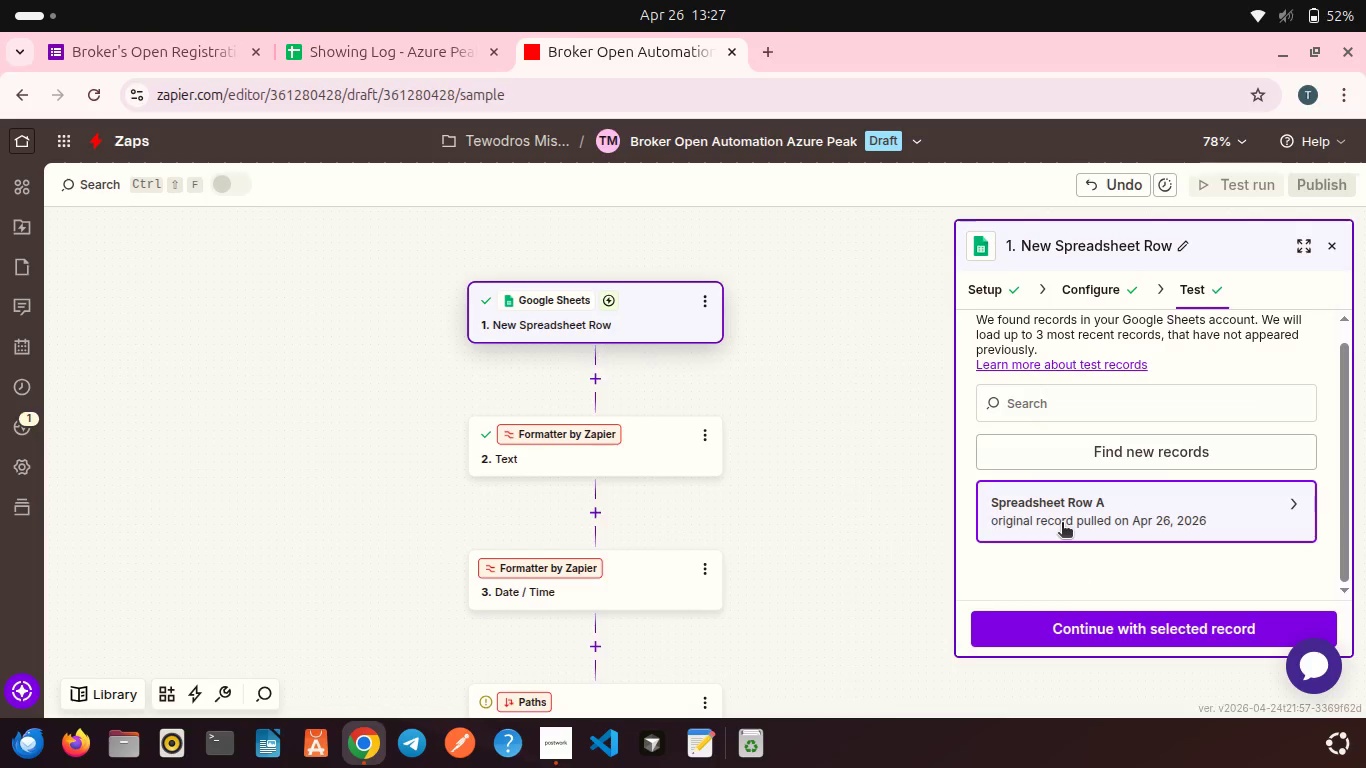 
mouse_move([1076, 558])
 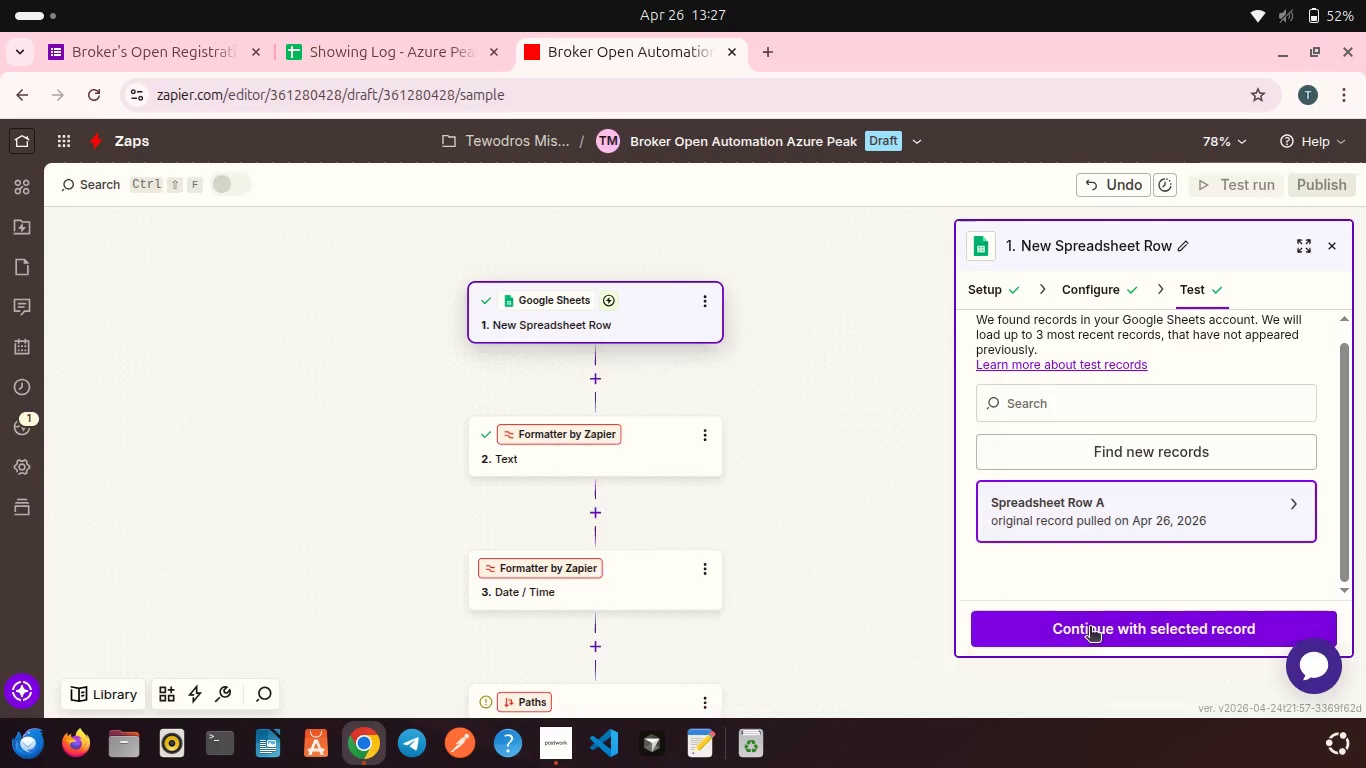 
left_click([1090, 628])
 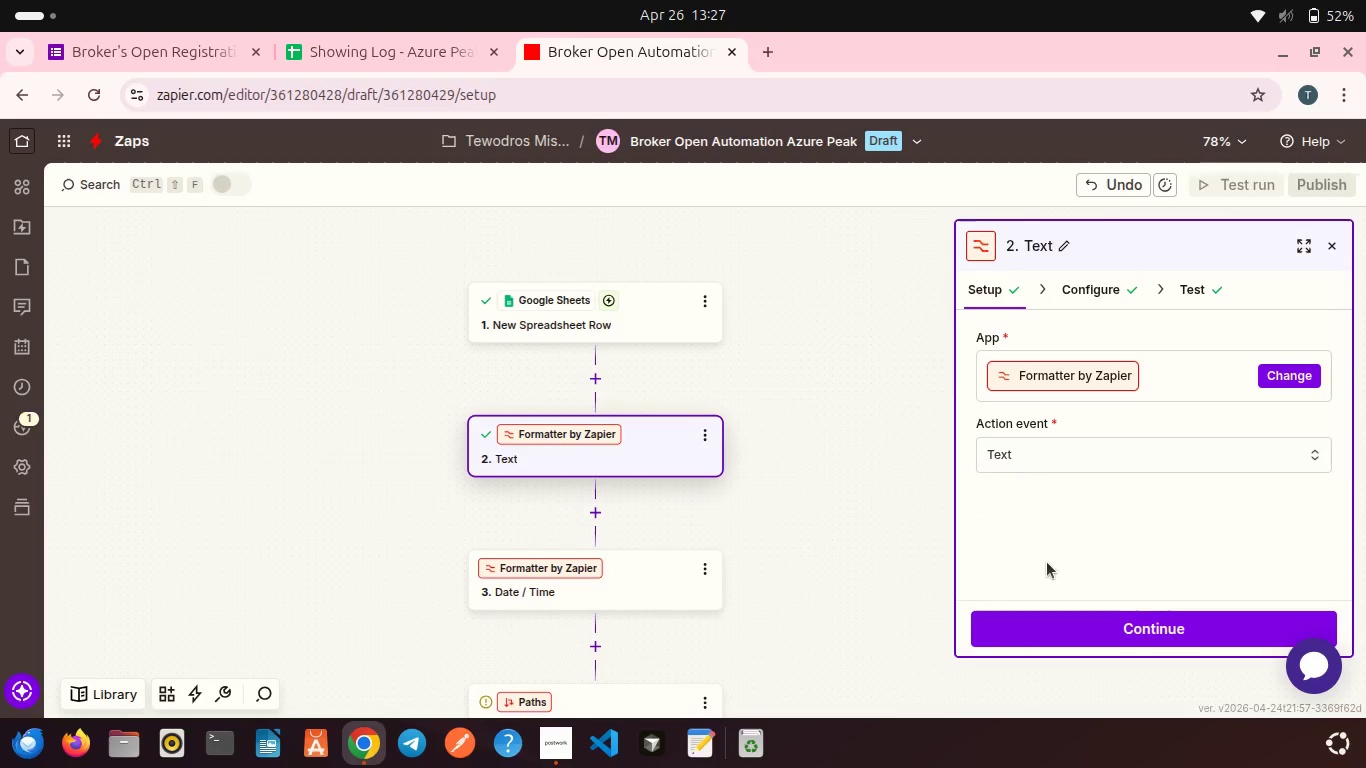 
left_click([1053, 629])
 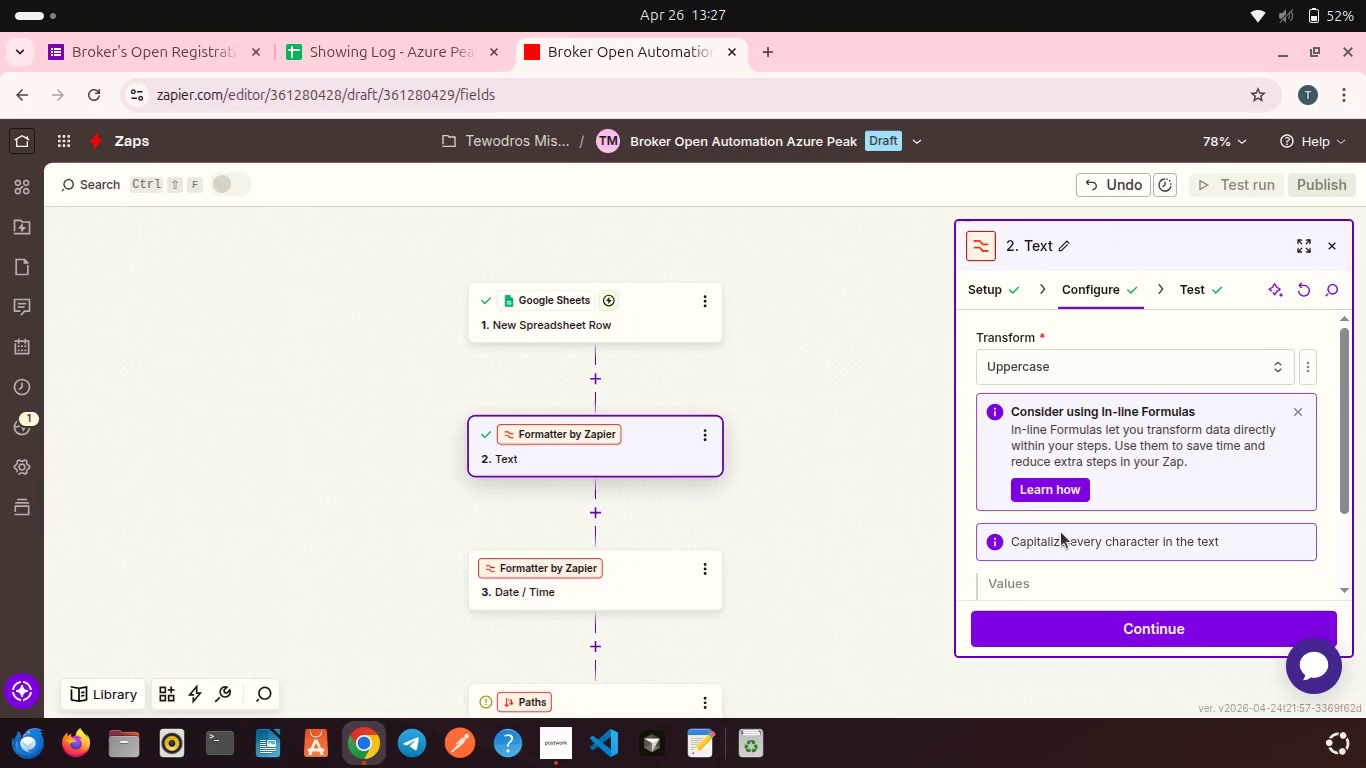 
scroll: coordinate [1061, 532], scroll_direction: down, amount: 4.0
 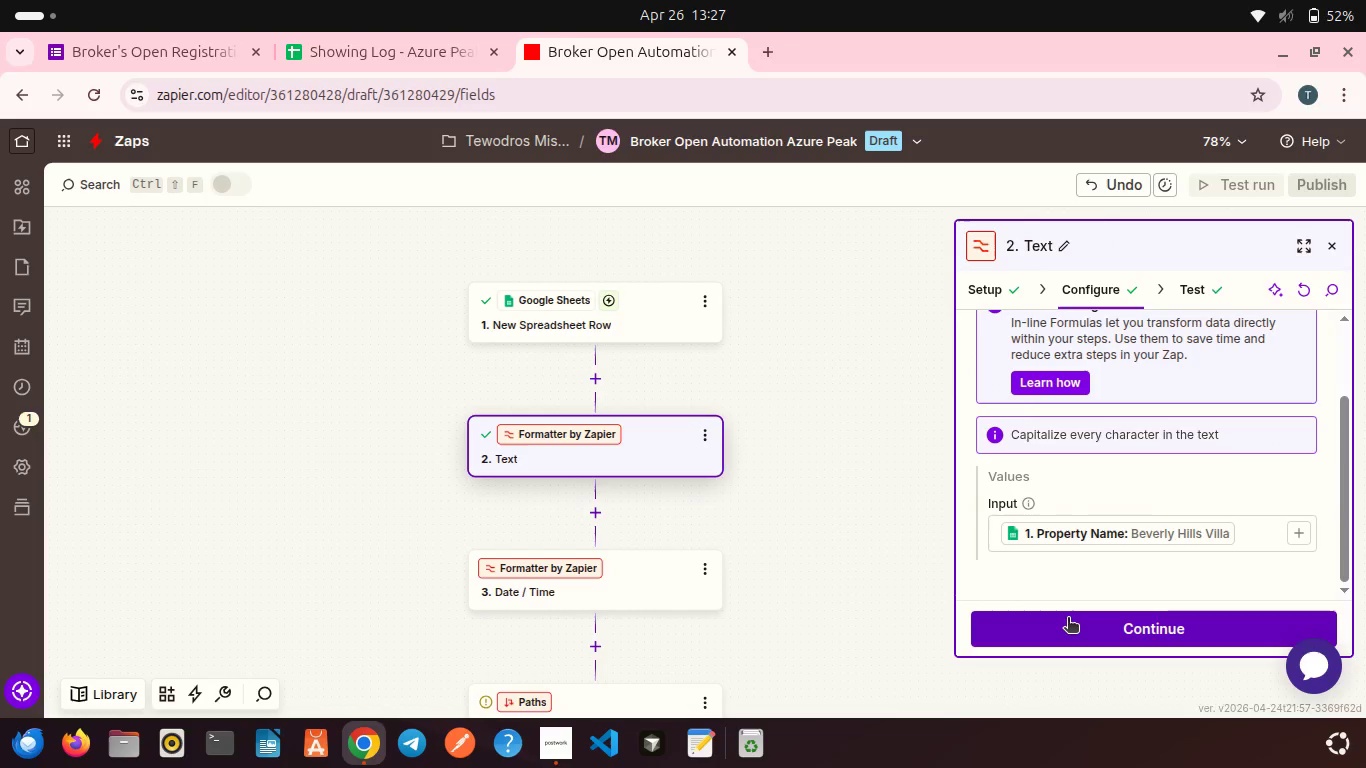 
left_click([1068, 619])
 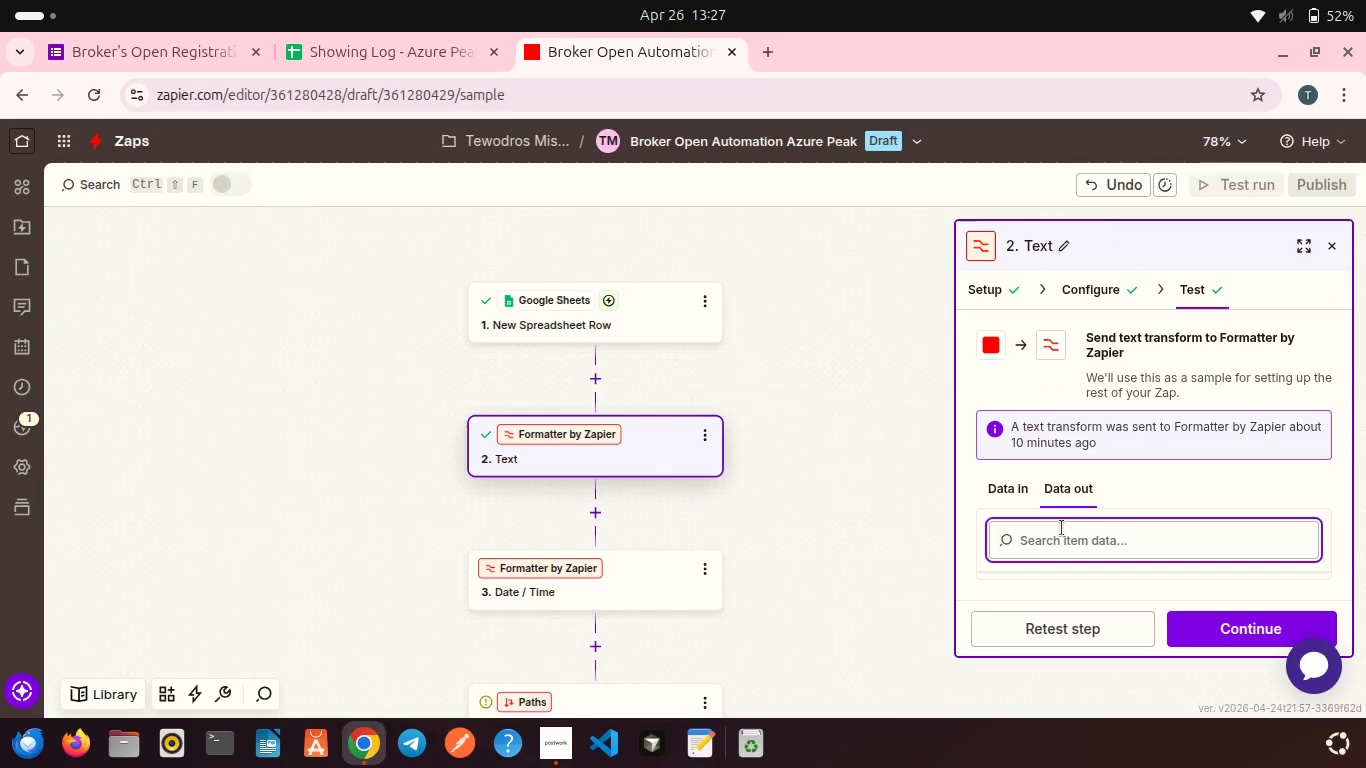 
scroll: coordinate [1062, 528], scroll_direction: down, amount: 3.0
 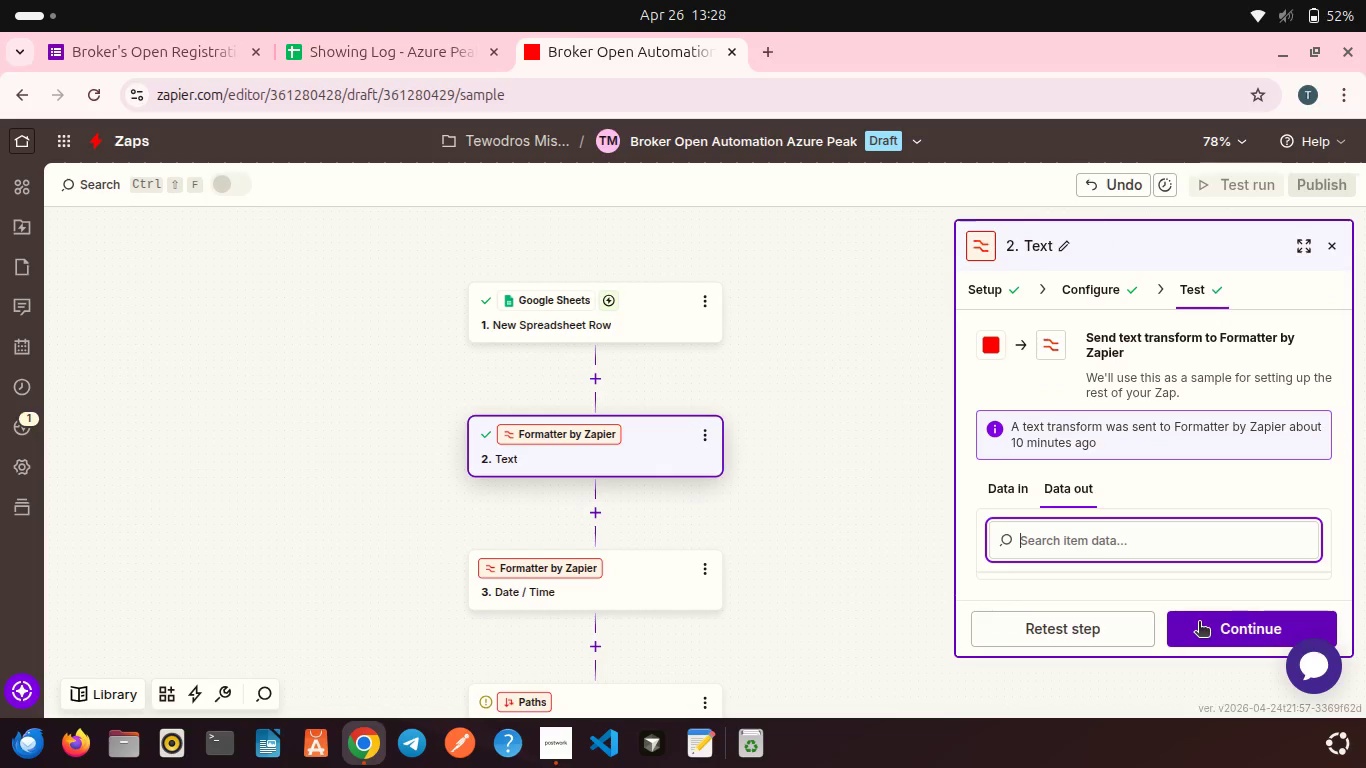 
left_click([1199, 623])
 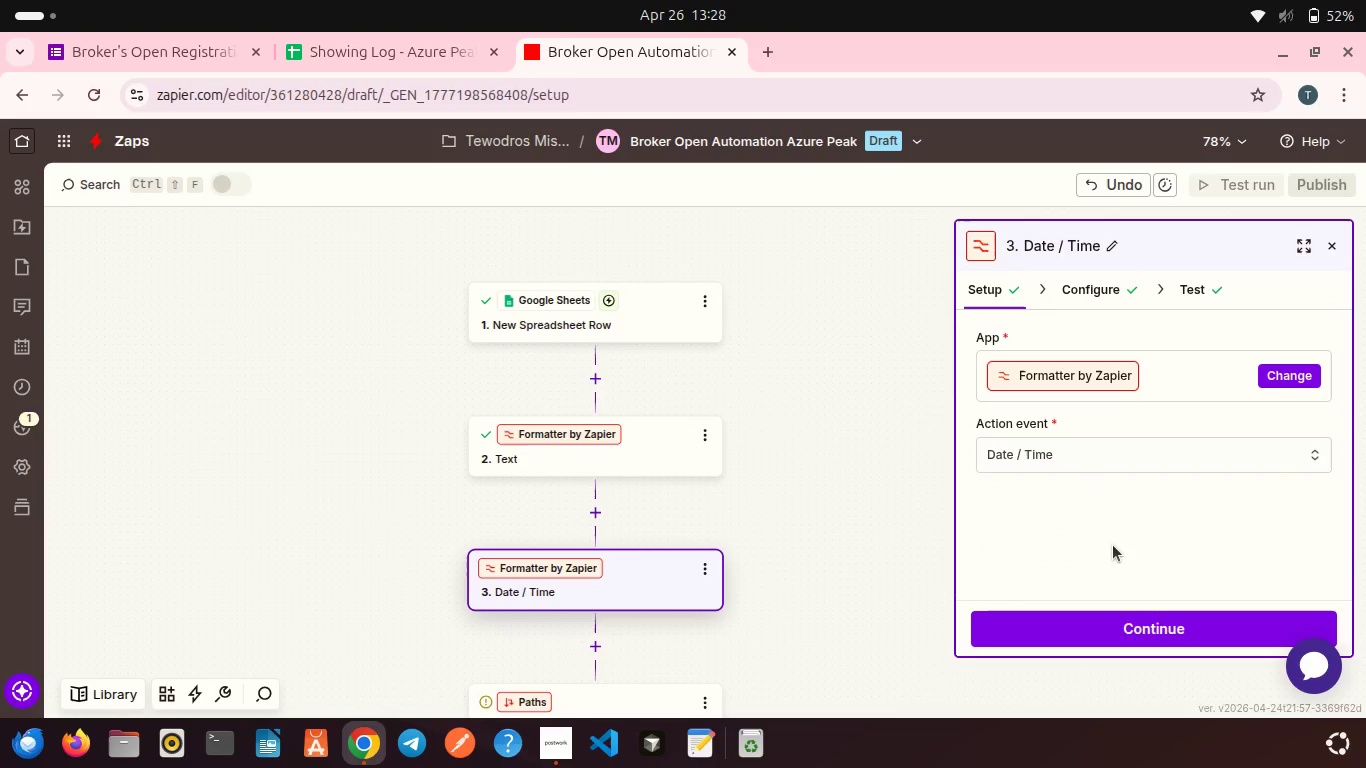 
left_click([1113, 624])
 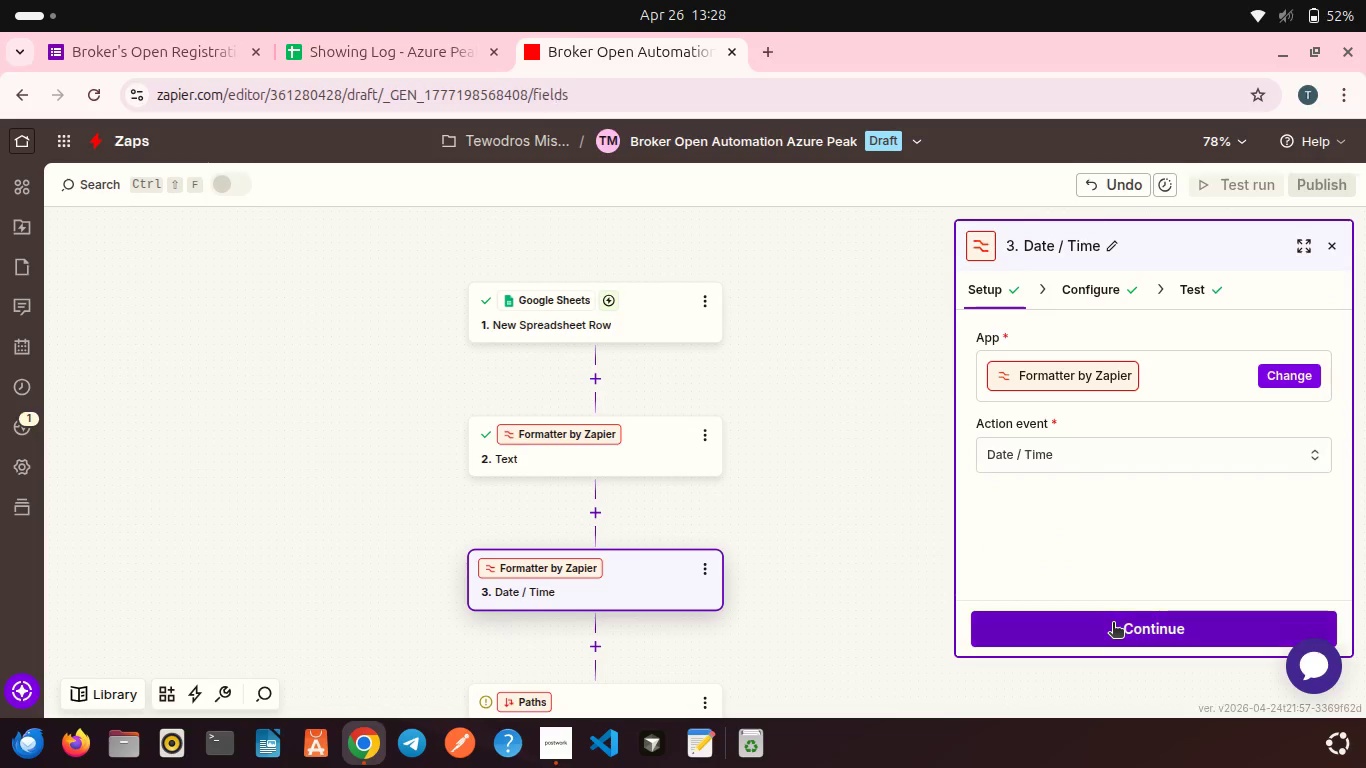 
scroll: coordinate [1113, 545], scroll_direction: down, amount: 2.0
 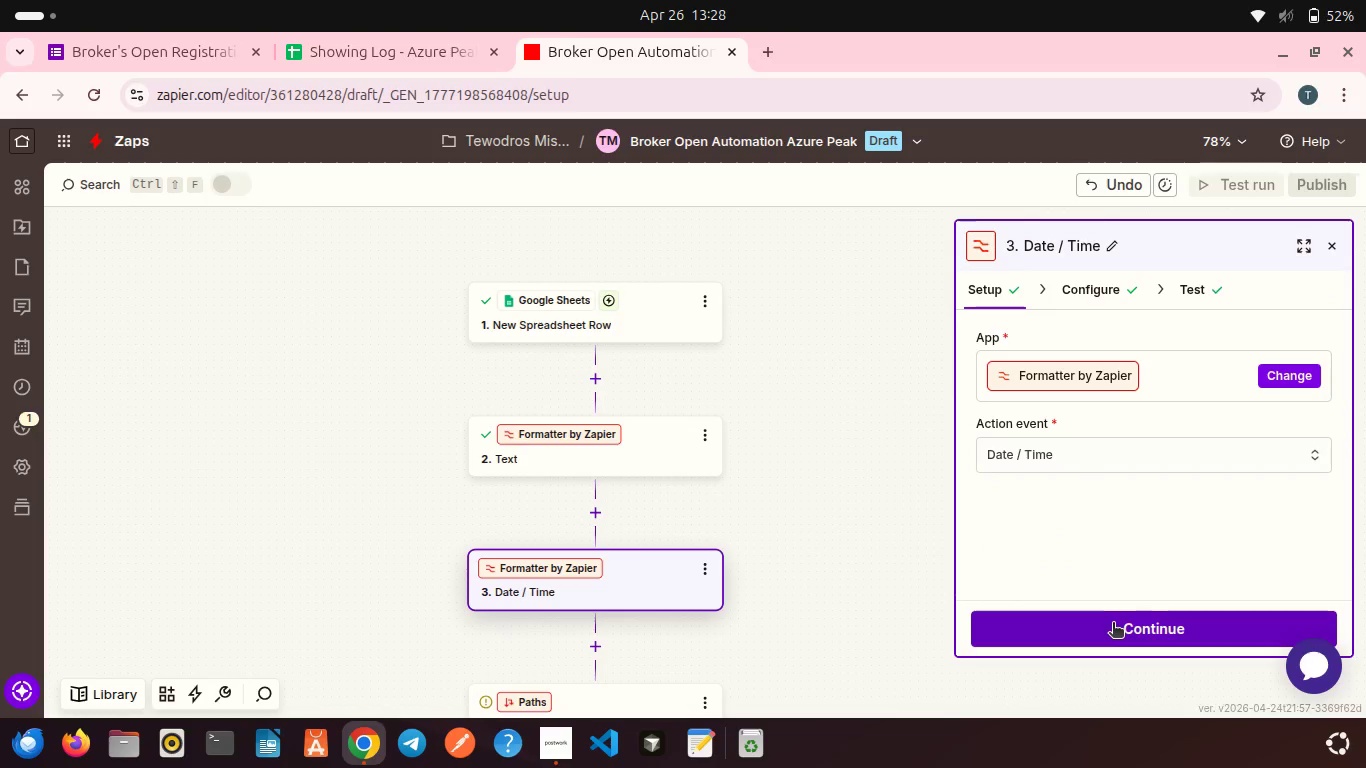 
mouse_move([1101, 595])
 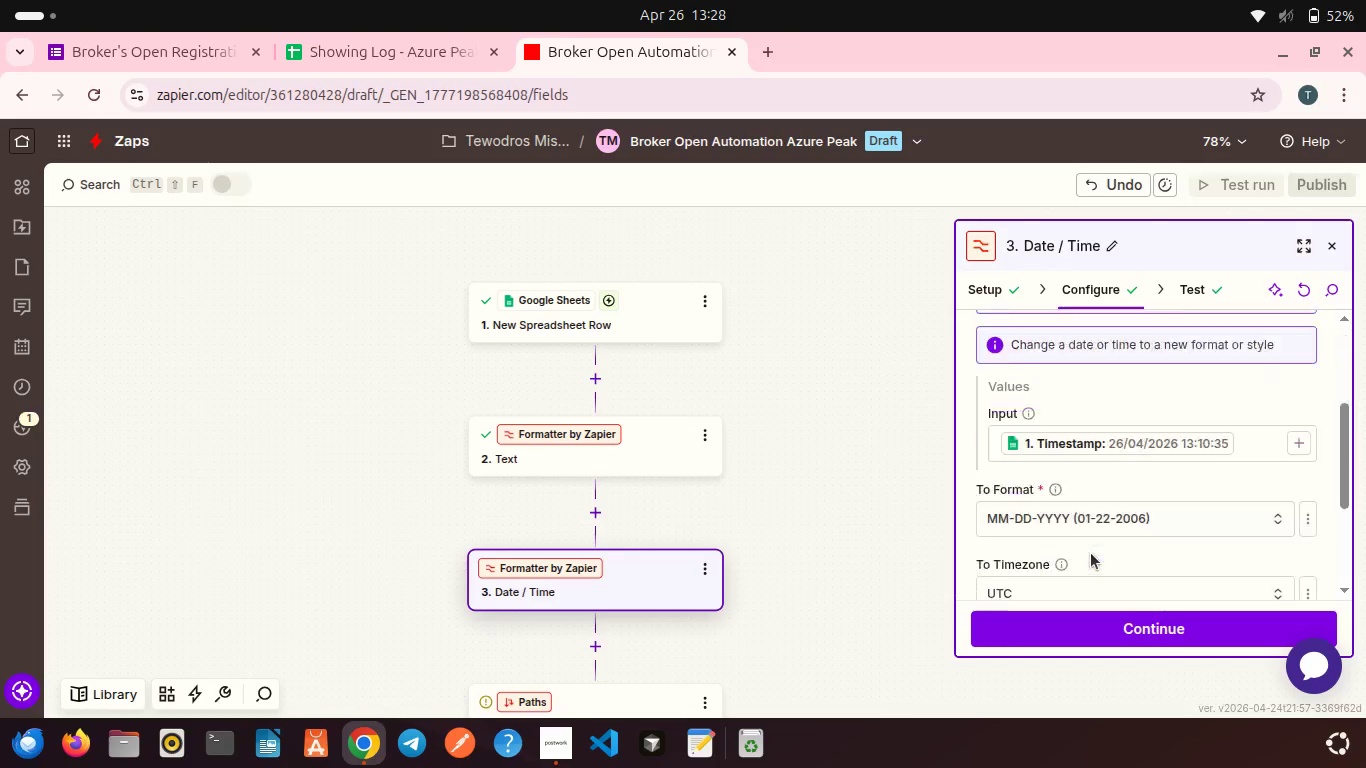 
scroll: coordinate [1091, 553], scroll_direction: down, amount: 3.0
 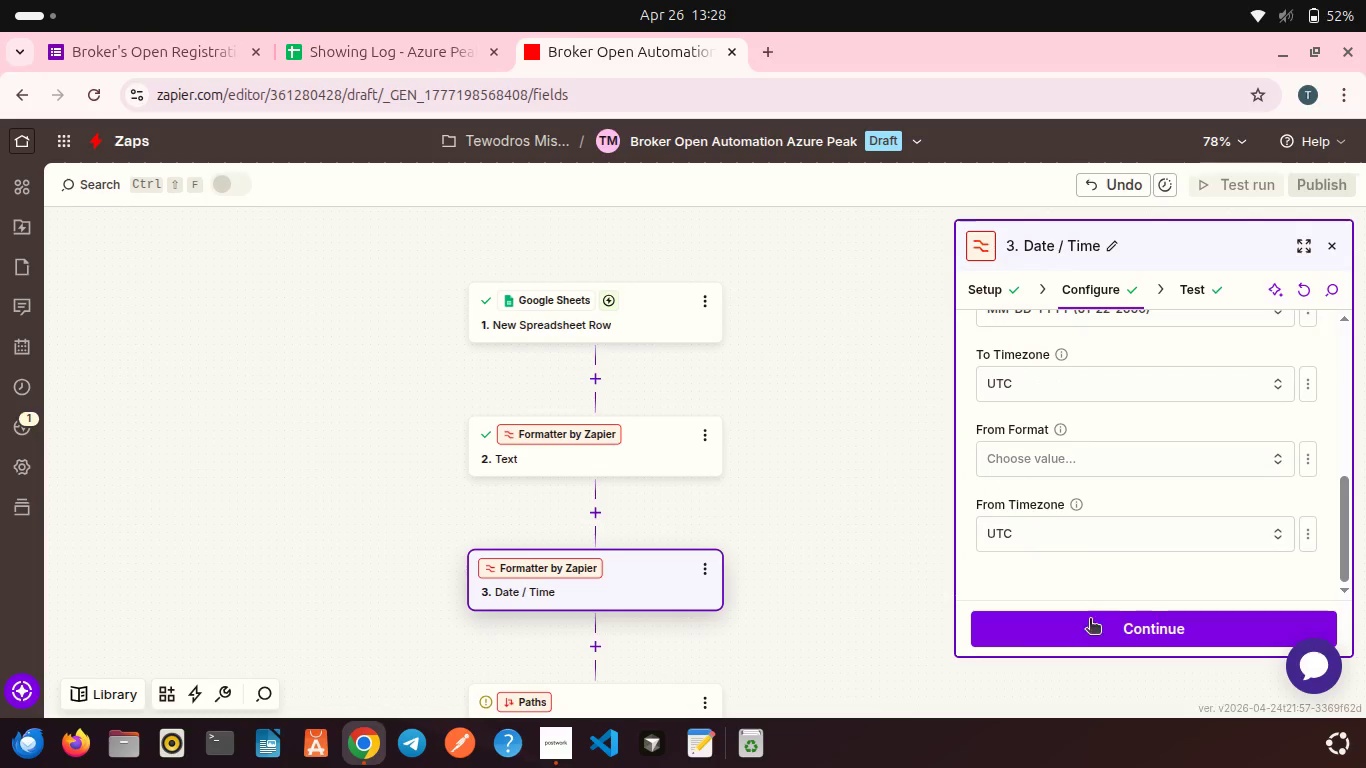 
left_click([1090, 627])
 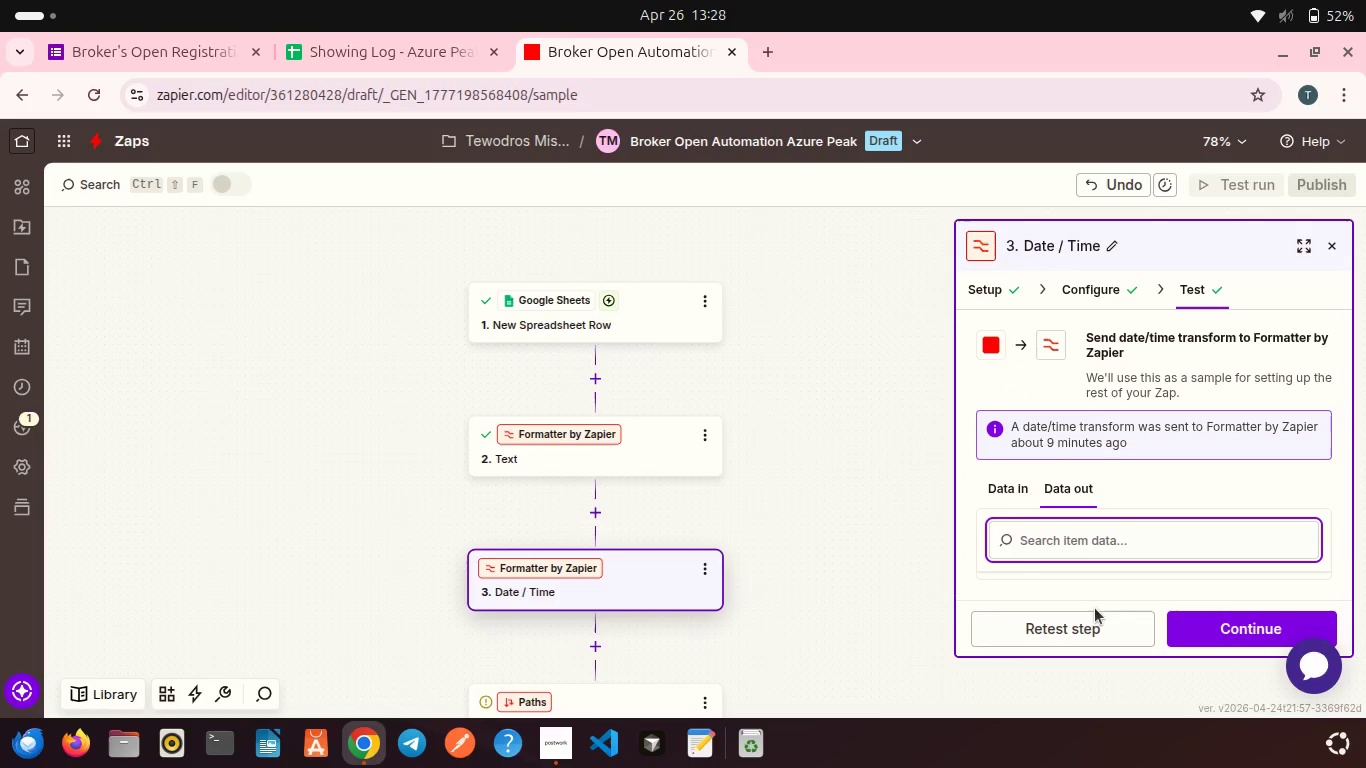 
left_click([1093, 612])
 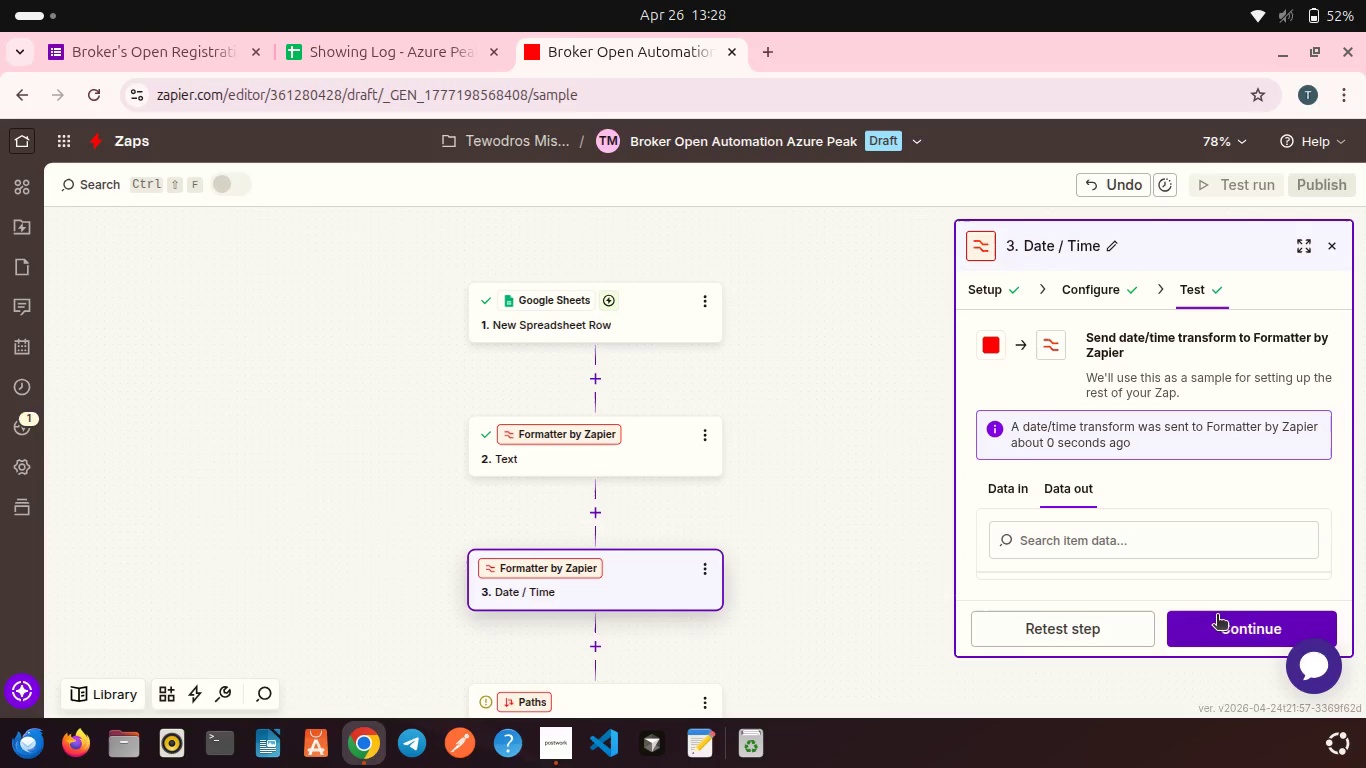 
left_click([1227, 620])
 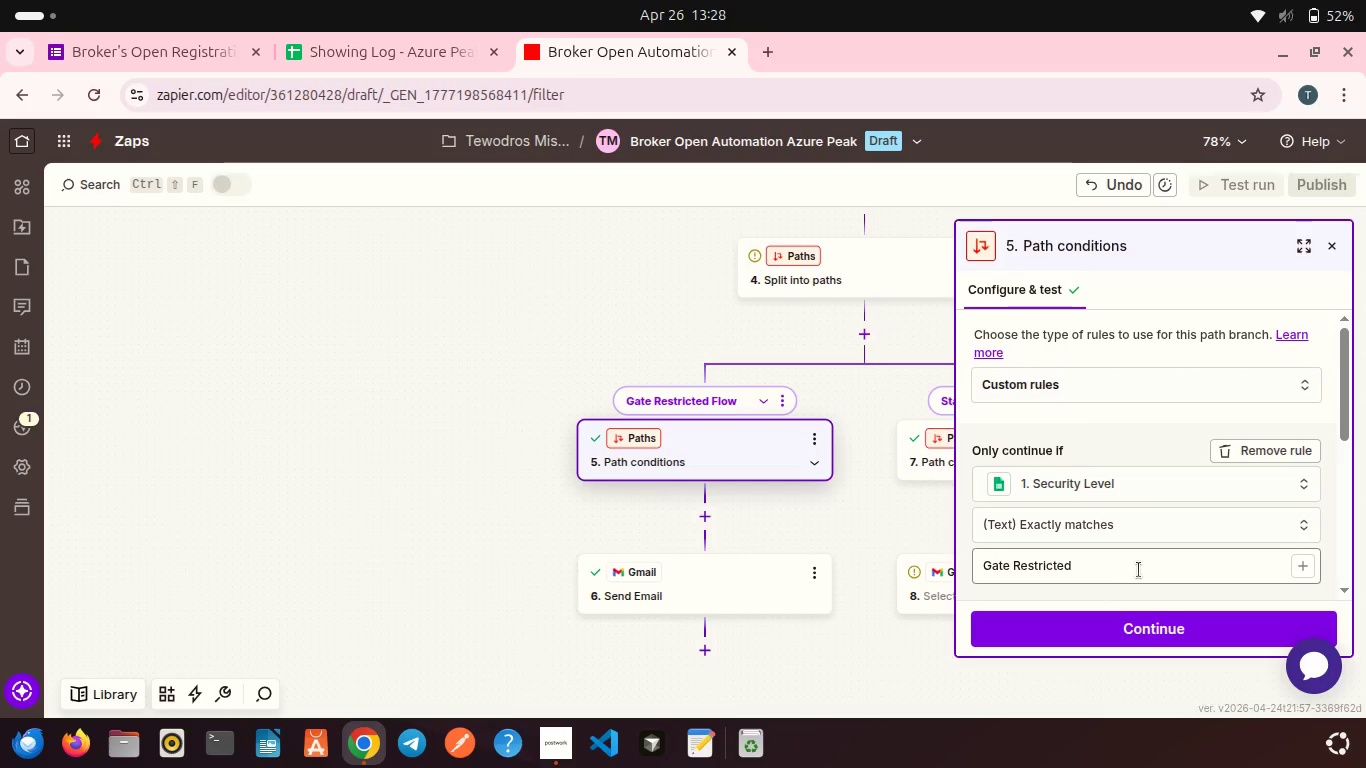 
scroll: coordinate [1139, 570], scroll_direction: down, amount: 2.0
 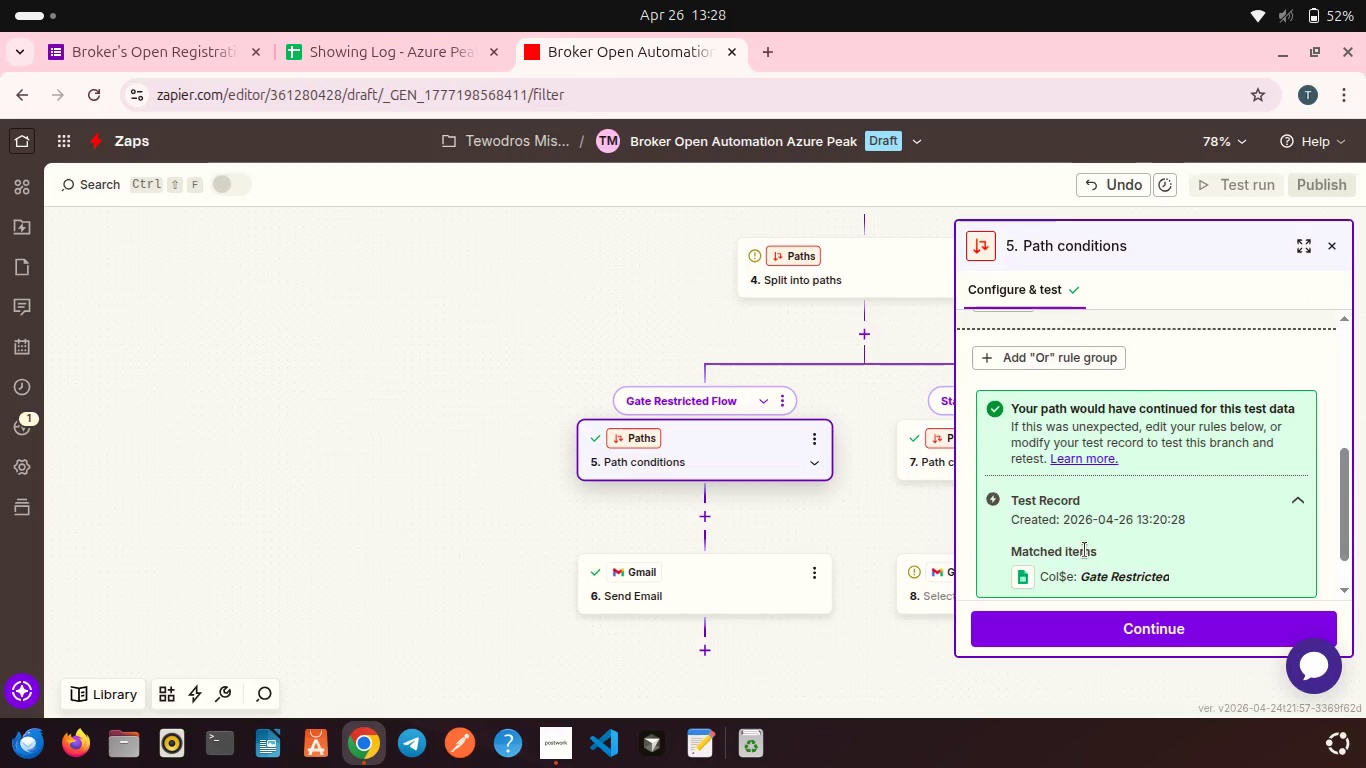 
left_click([1024, 567])
 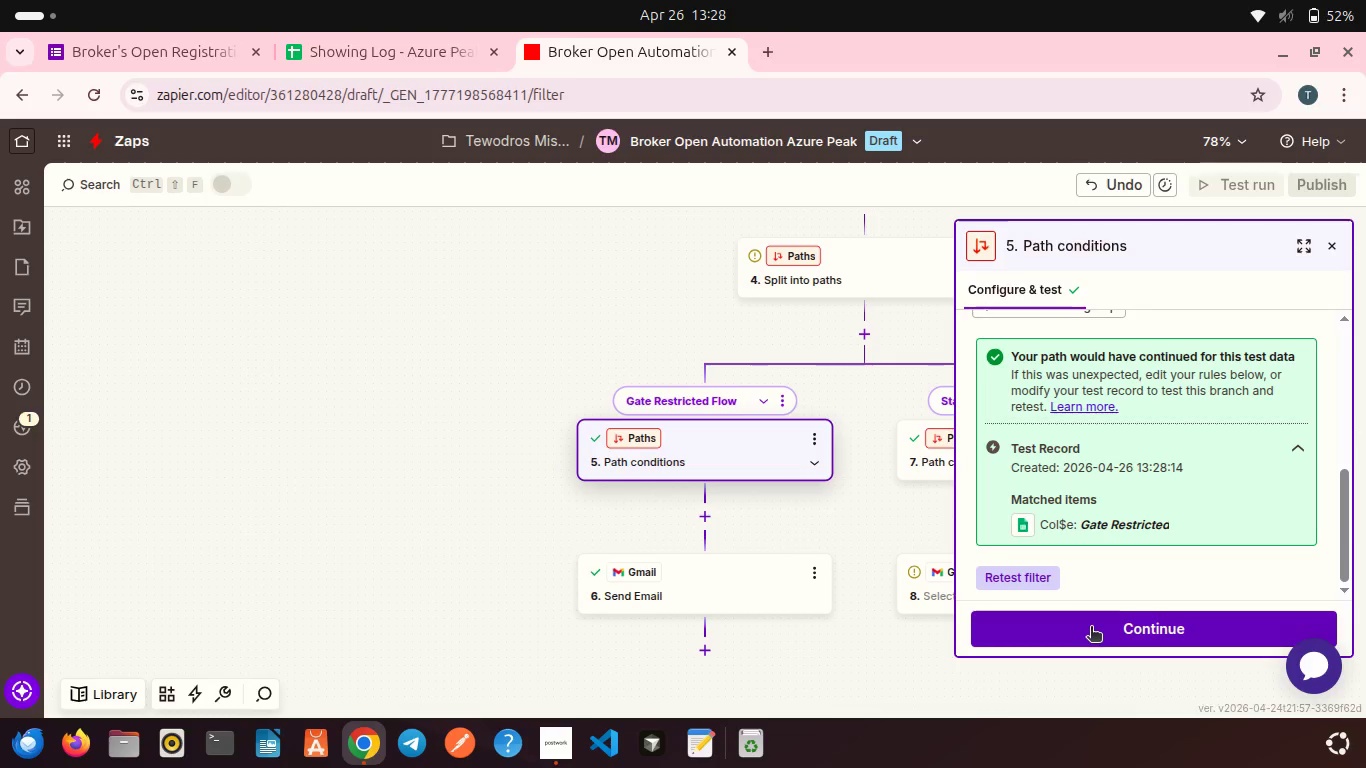 
scroll: coordinate [1085, 550], scroll_direction: down, amount: 4.0
 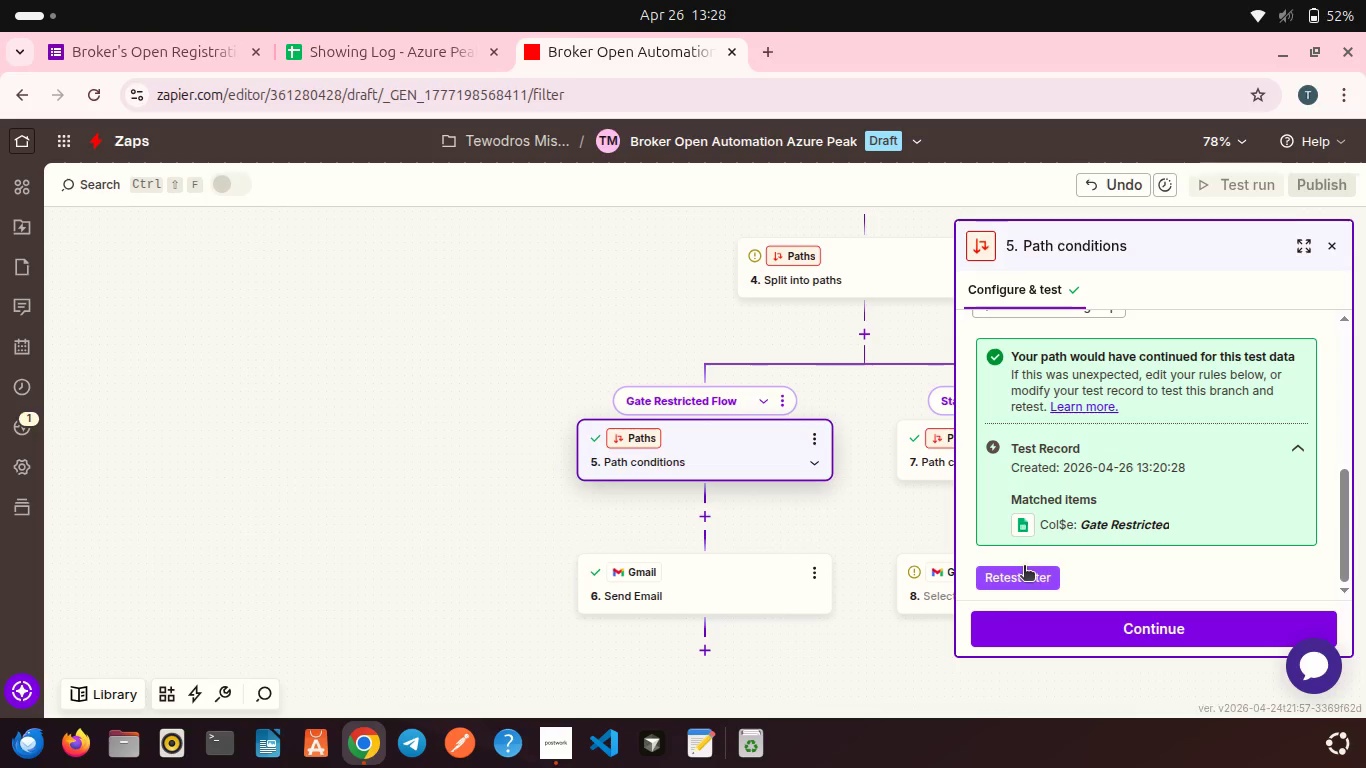 
left_click([1091, 628])
 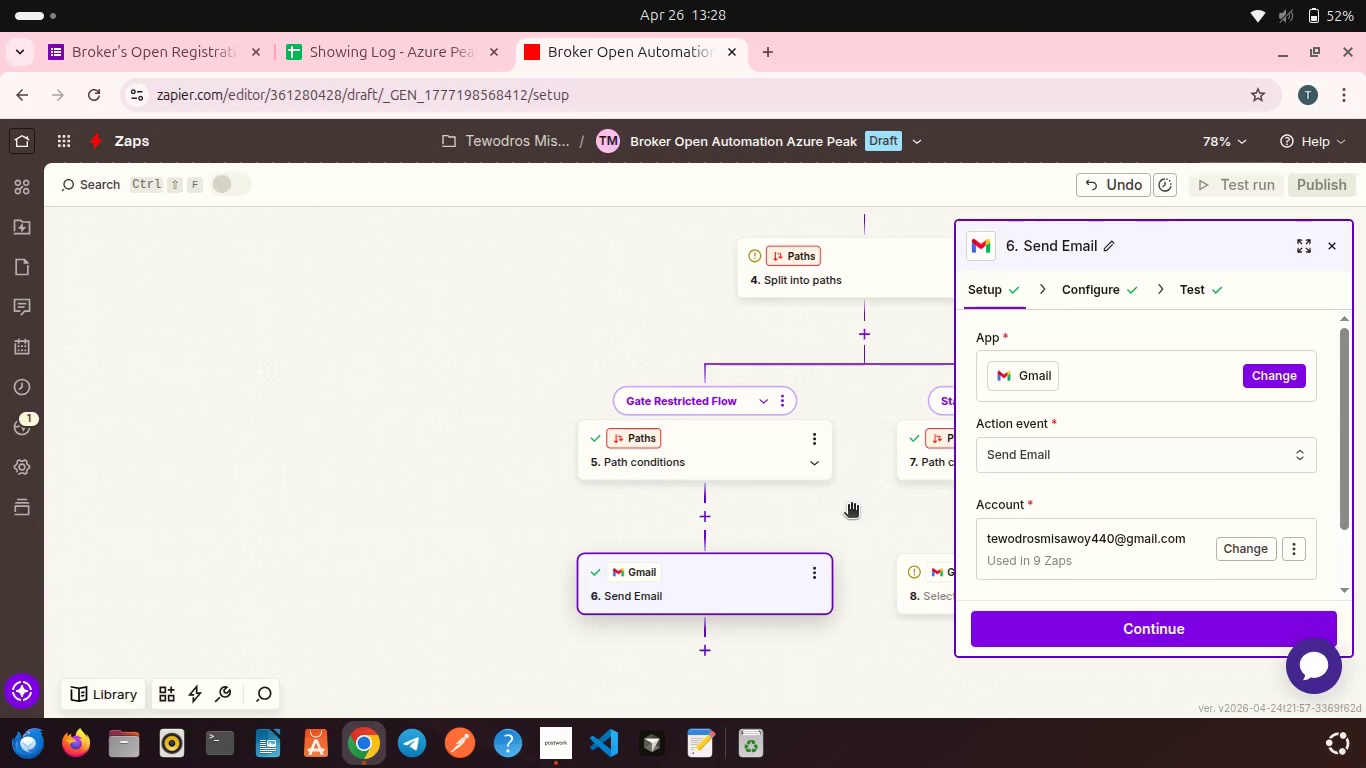 
left_click([823, 431])
 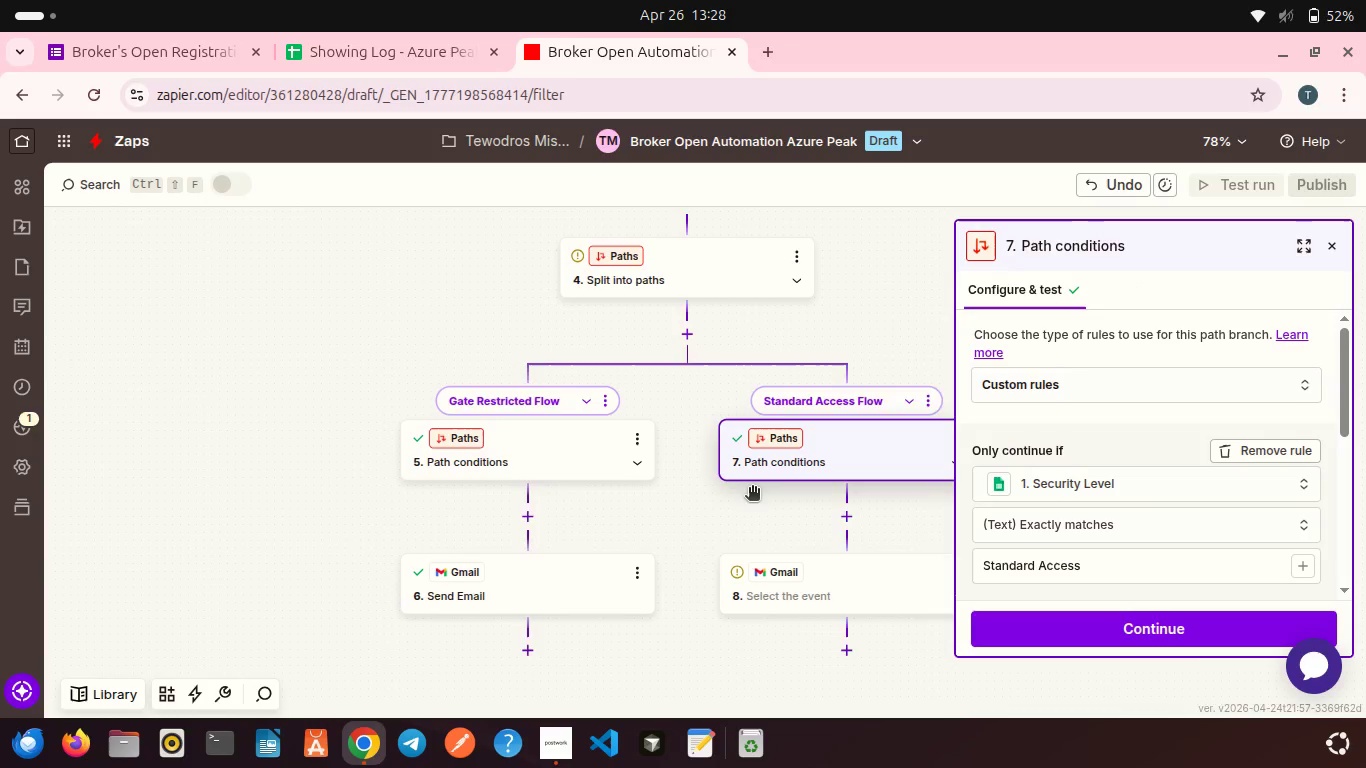 
scroll: coordinate [752, 489], scroll_direction: down, amount: 4.0
 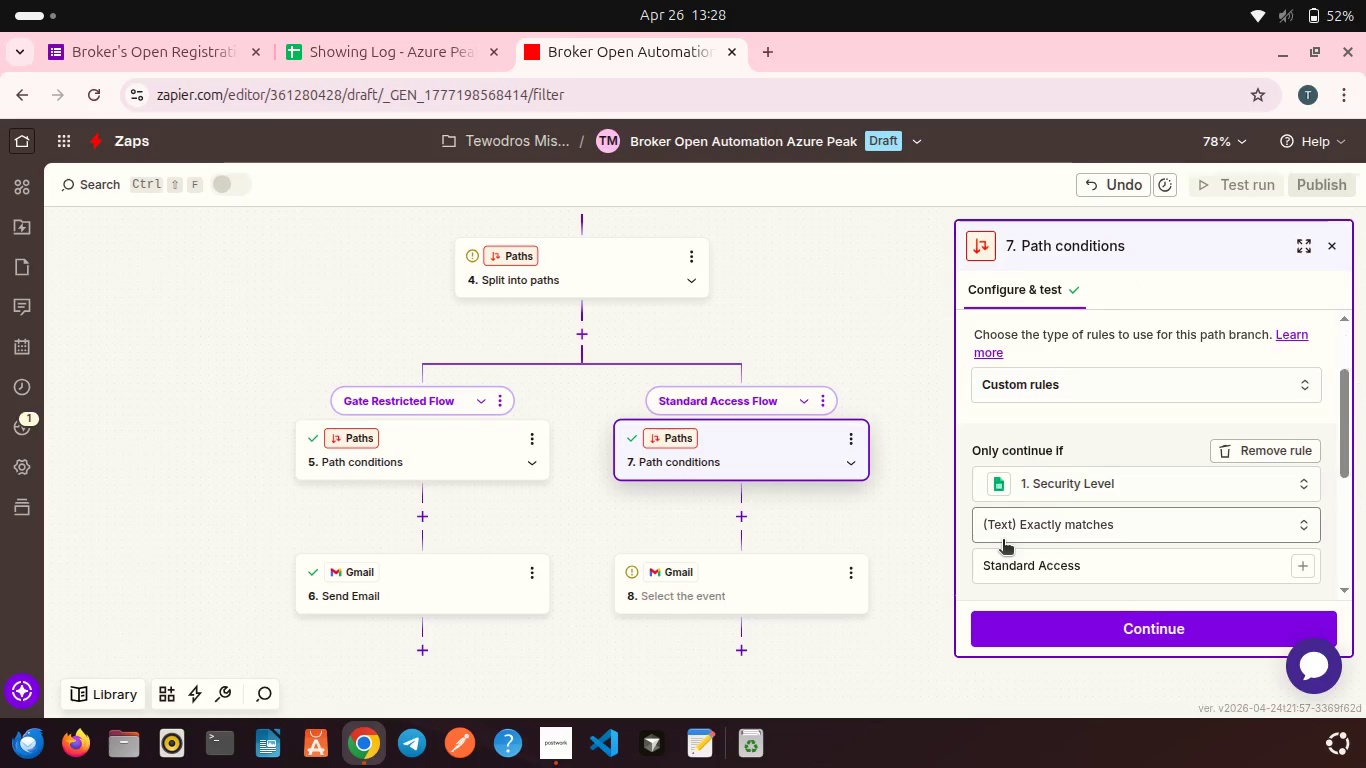 
left_click([1062, 624])
 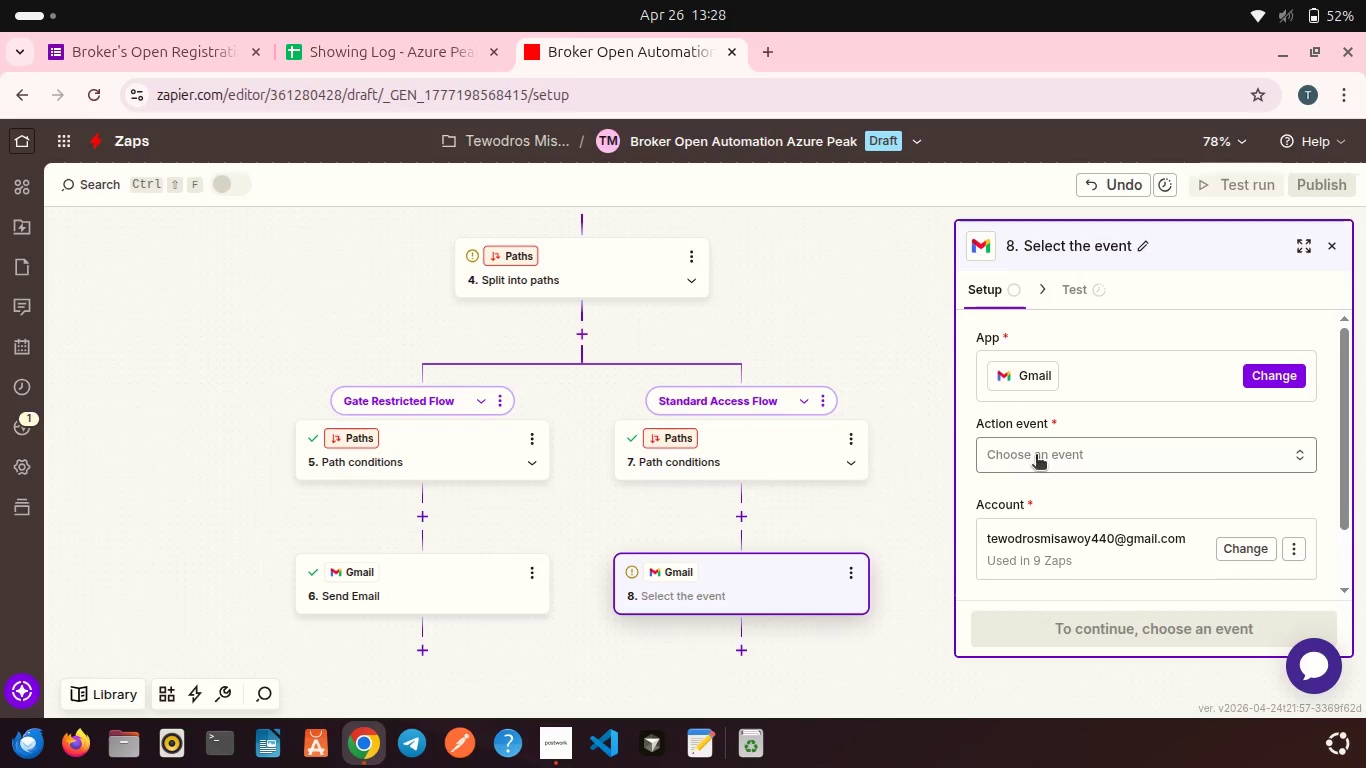 
scroll: coordinate [1035, 453], scroll_direction: down, amount: 7.0
 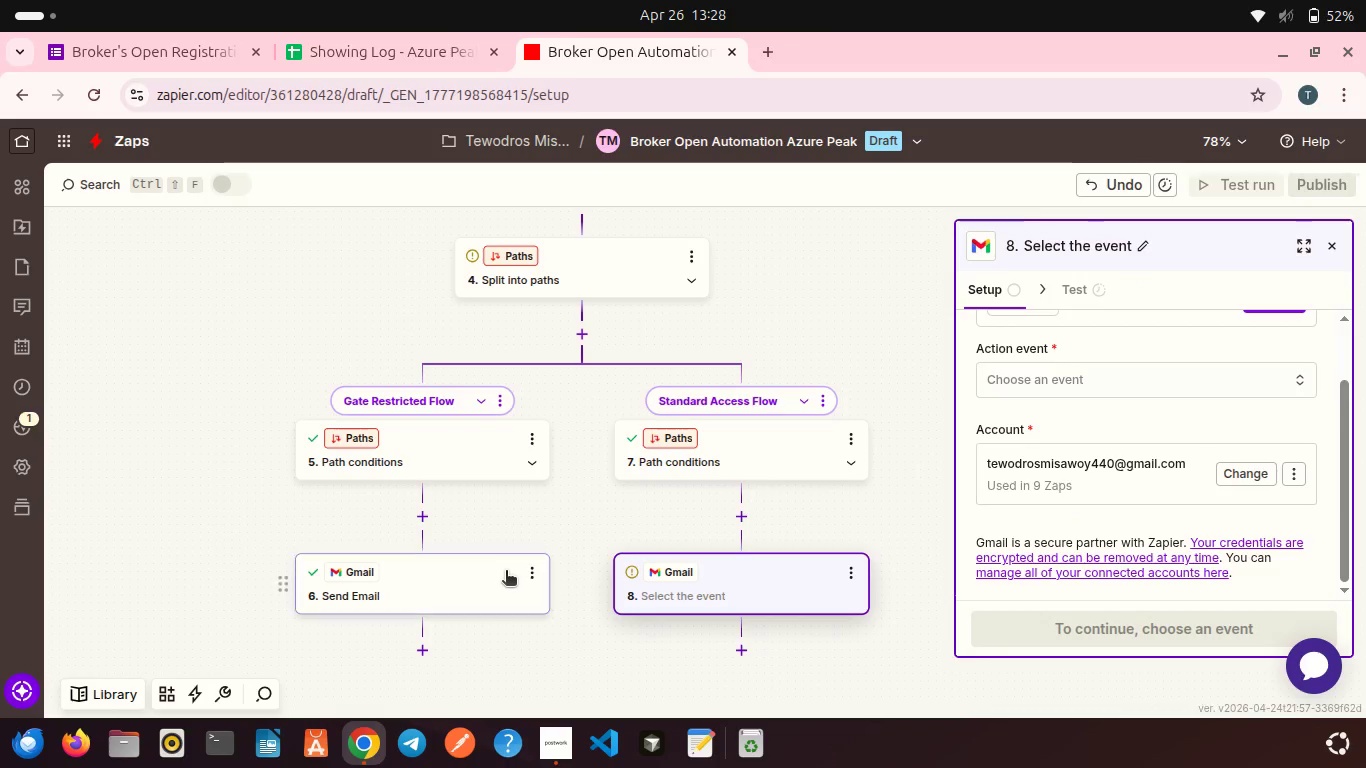 
left_click([506, 572])
 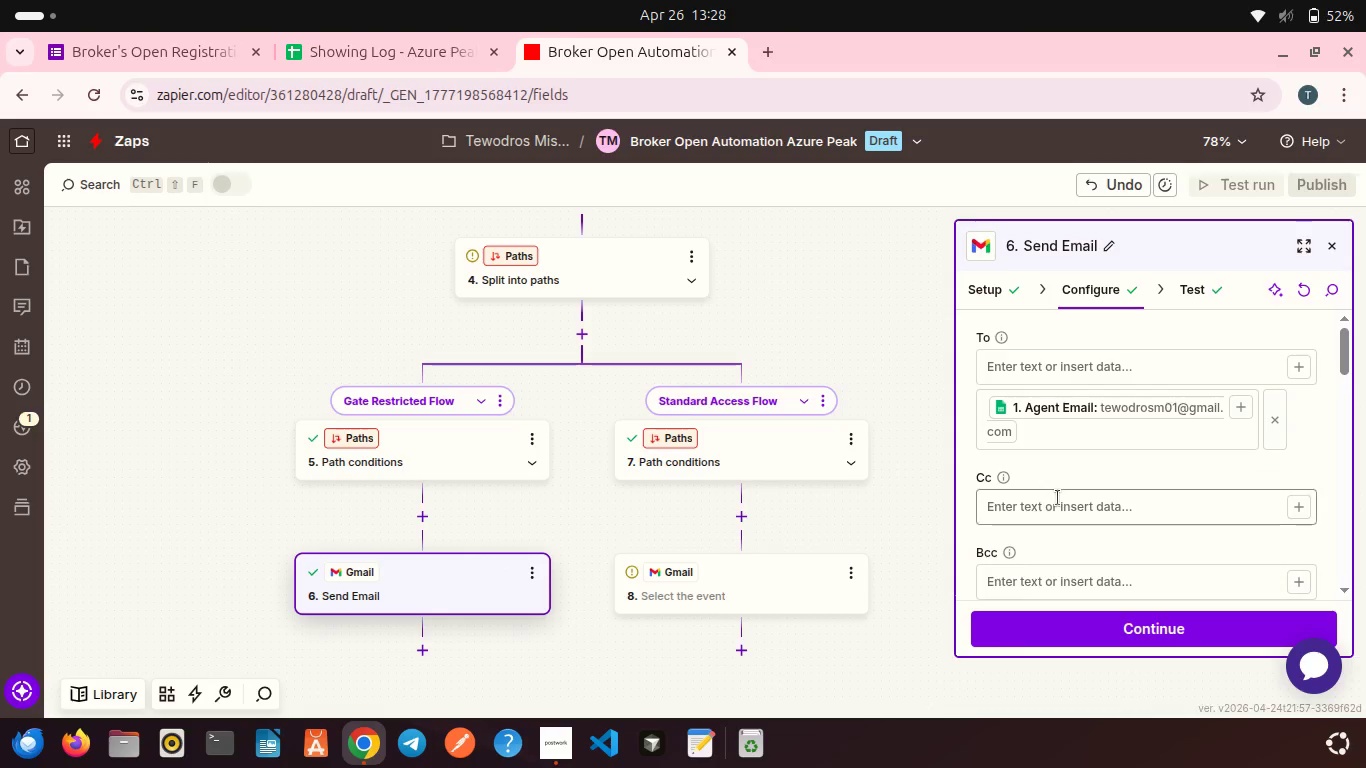 
scroll: coordinate [1058, 498], scroll_direction: down, amount: 3.0
 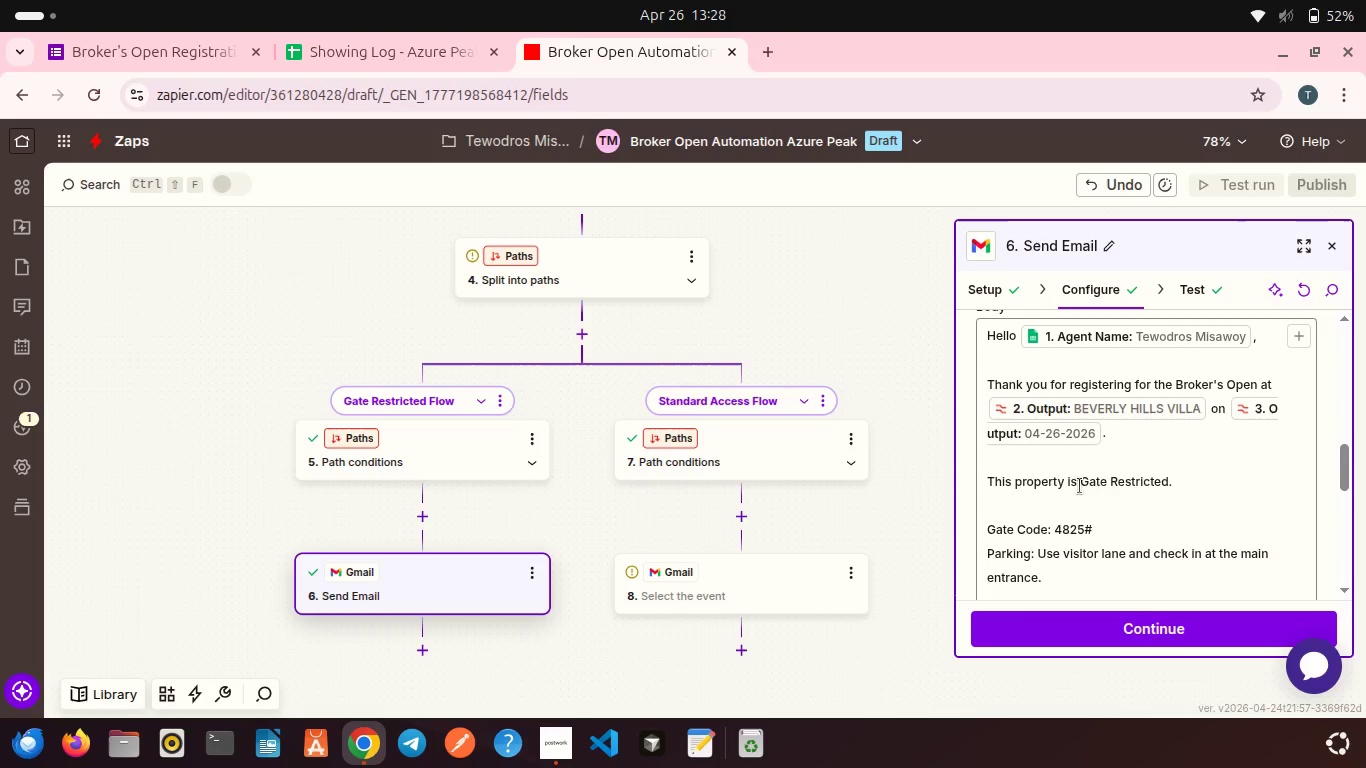 
wait(26.53)
 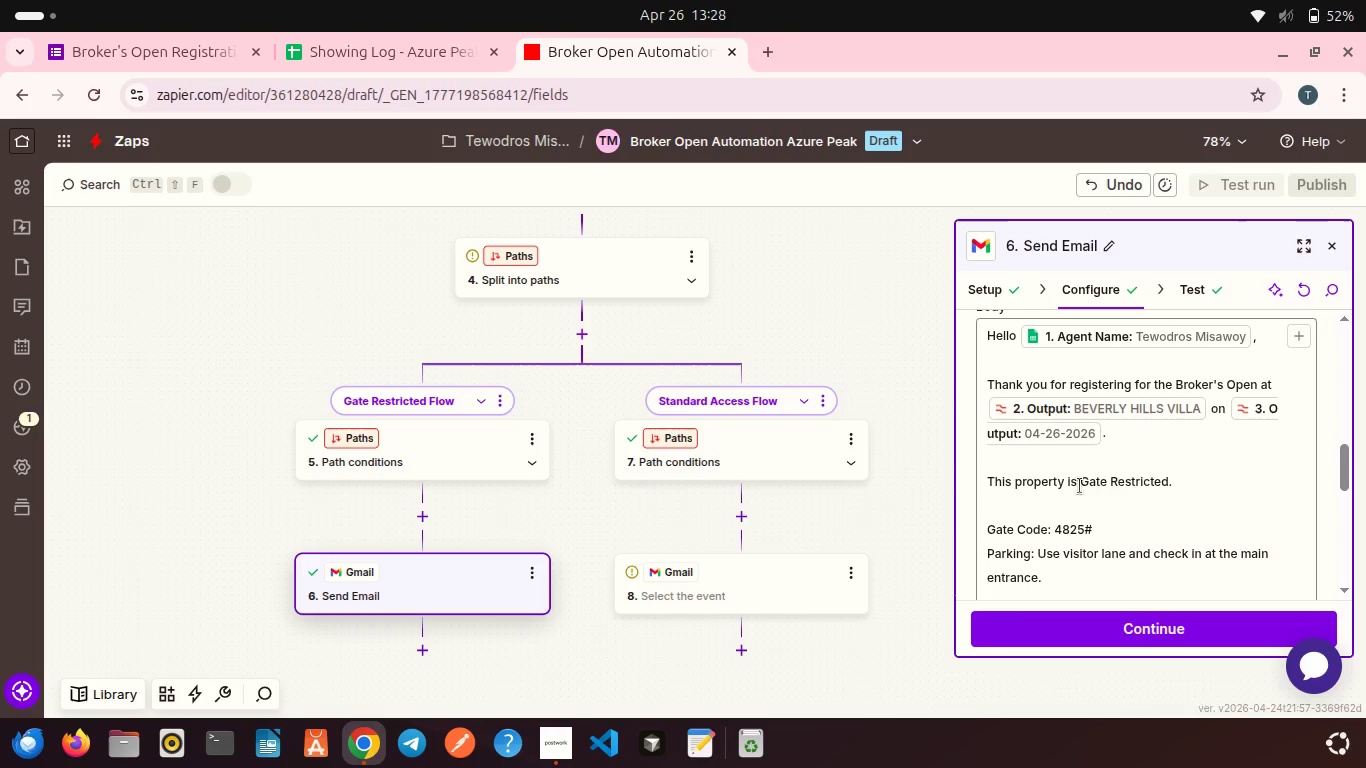 
scroll: coordinate [1051, 535], scroll_direction: down, amount: 1.0
 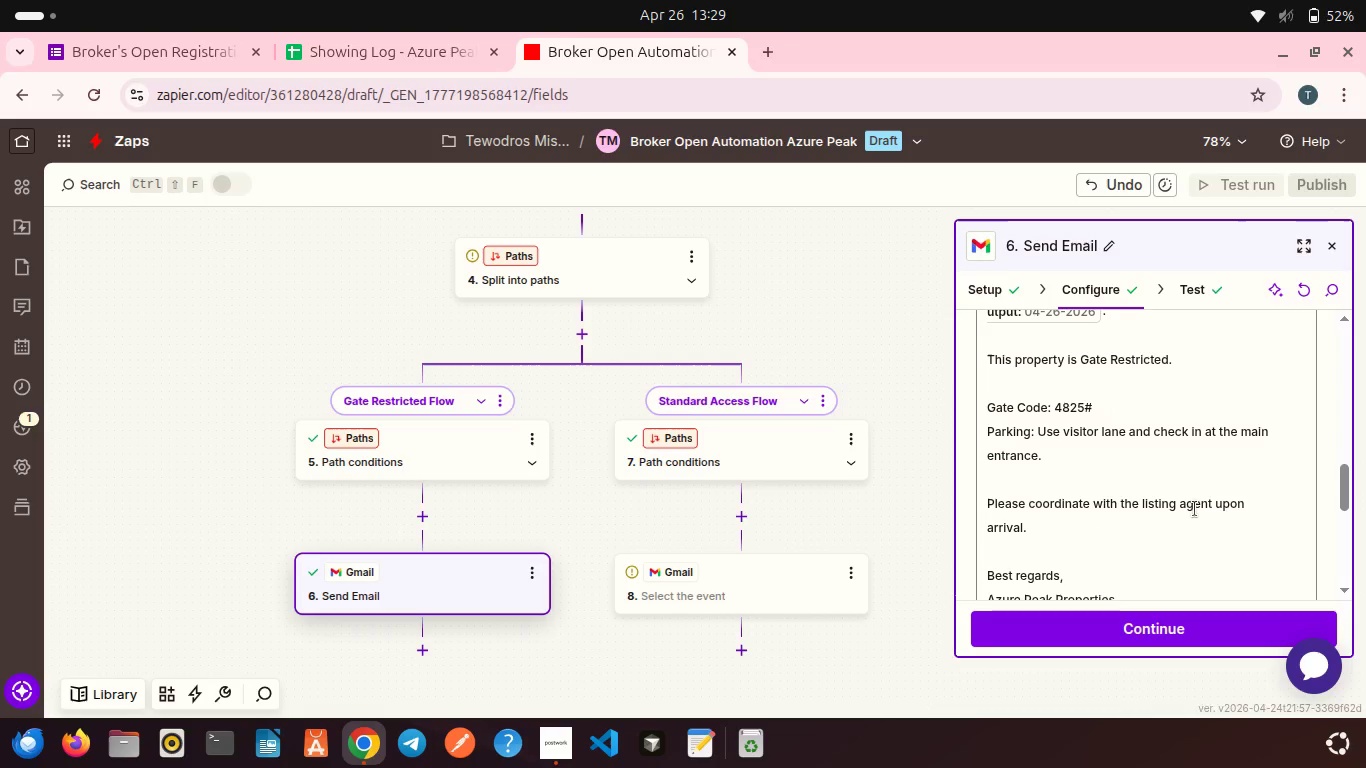 
wait(19.12)
 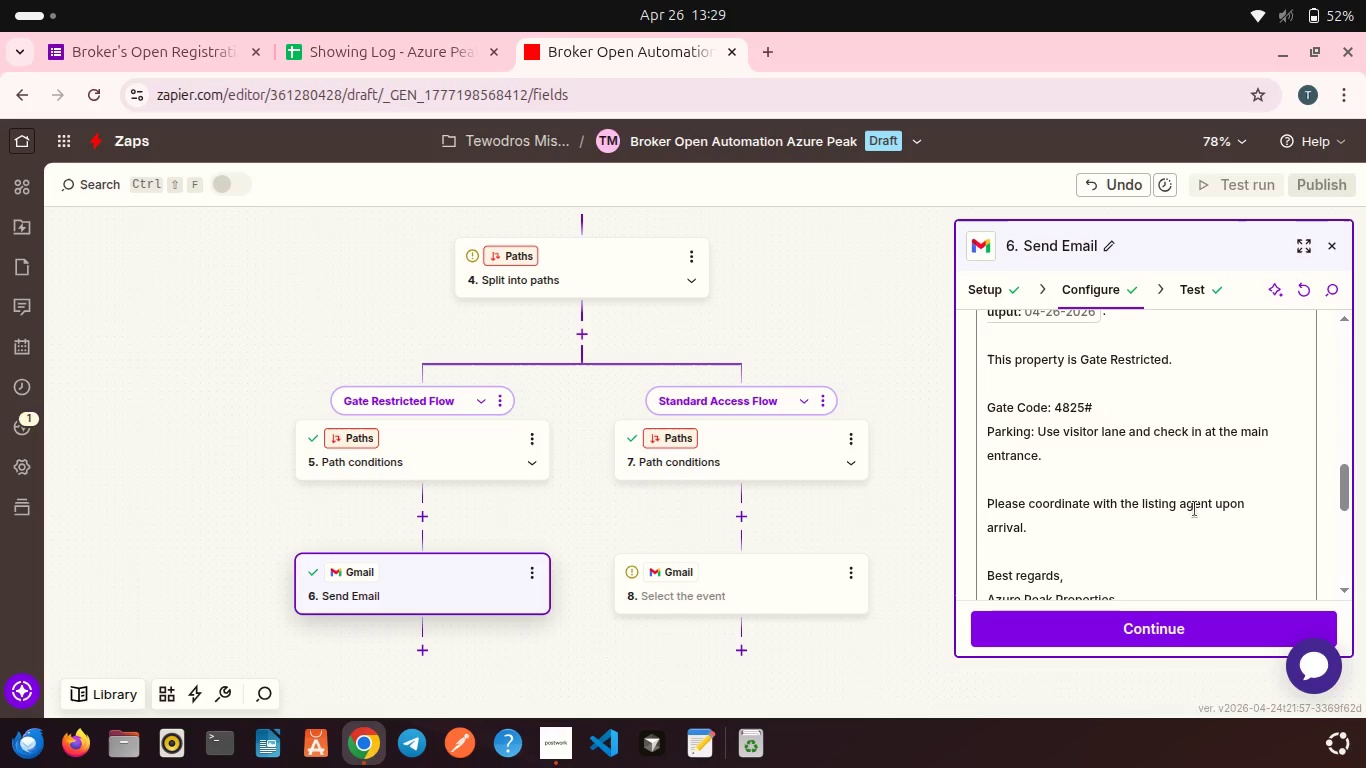 
scroll: coordinate [1067, 546], scroll_direction: down, amount: 1.0
 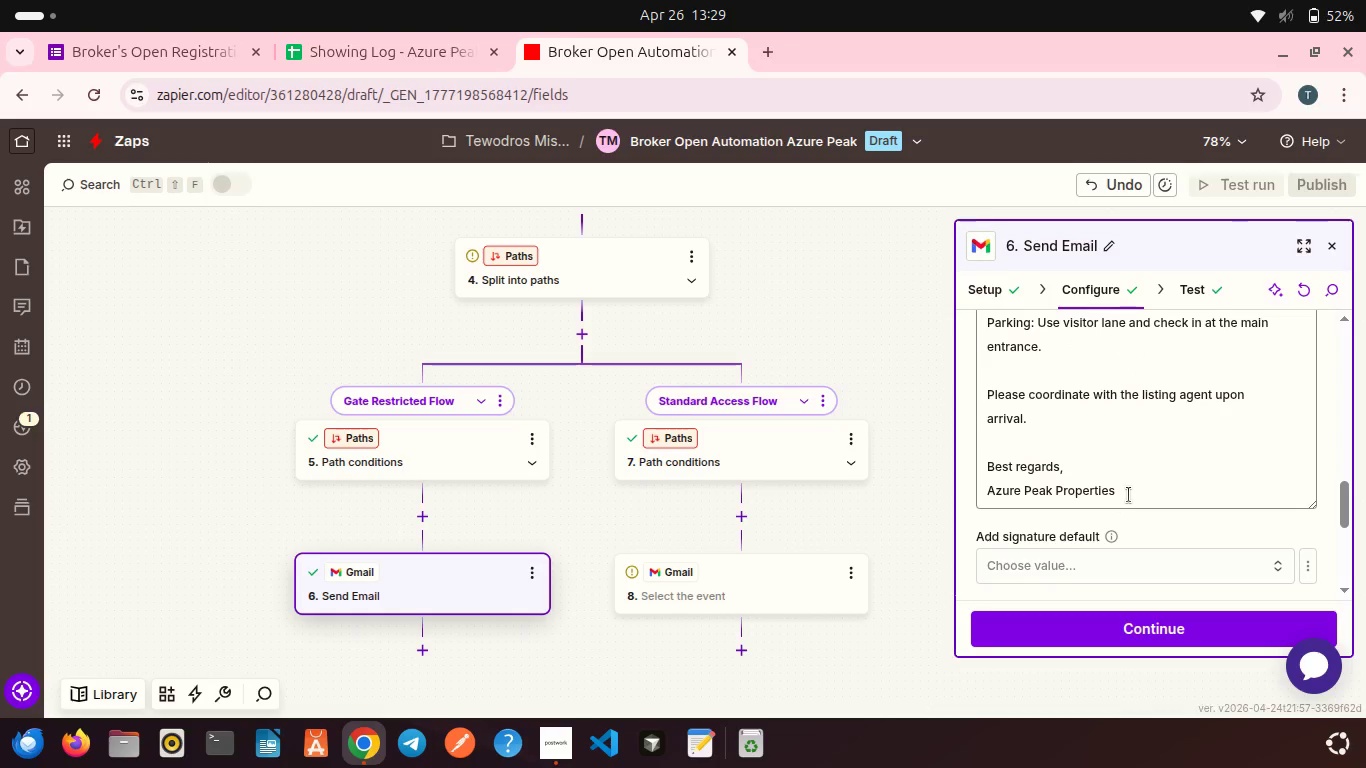 
wait(6.8)
 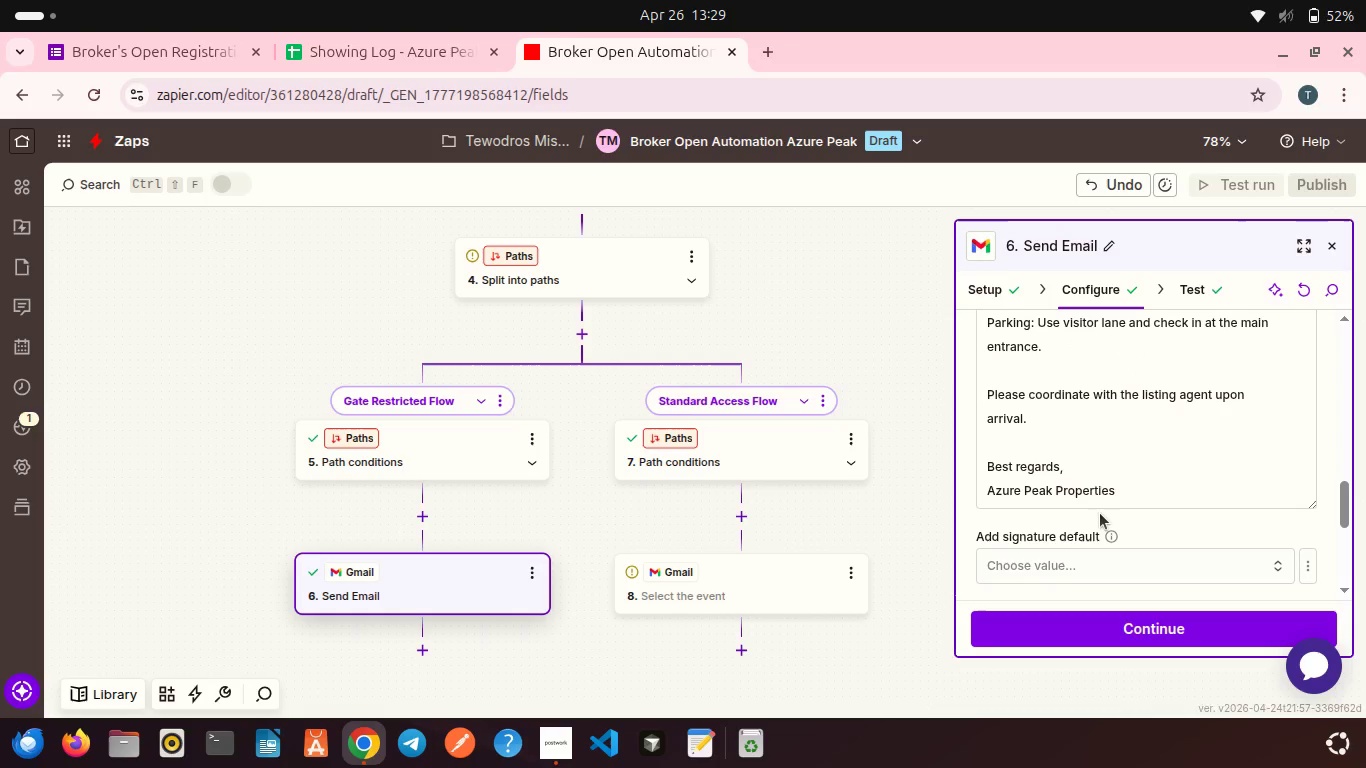 
scroll: coordinate [1108, 545], scroll_direction: down, amount: 6.0
 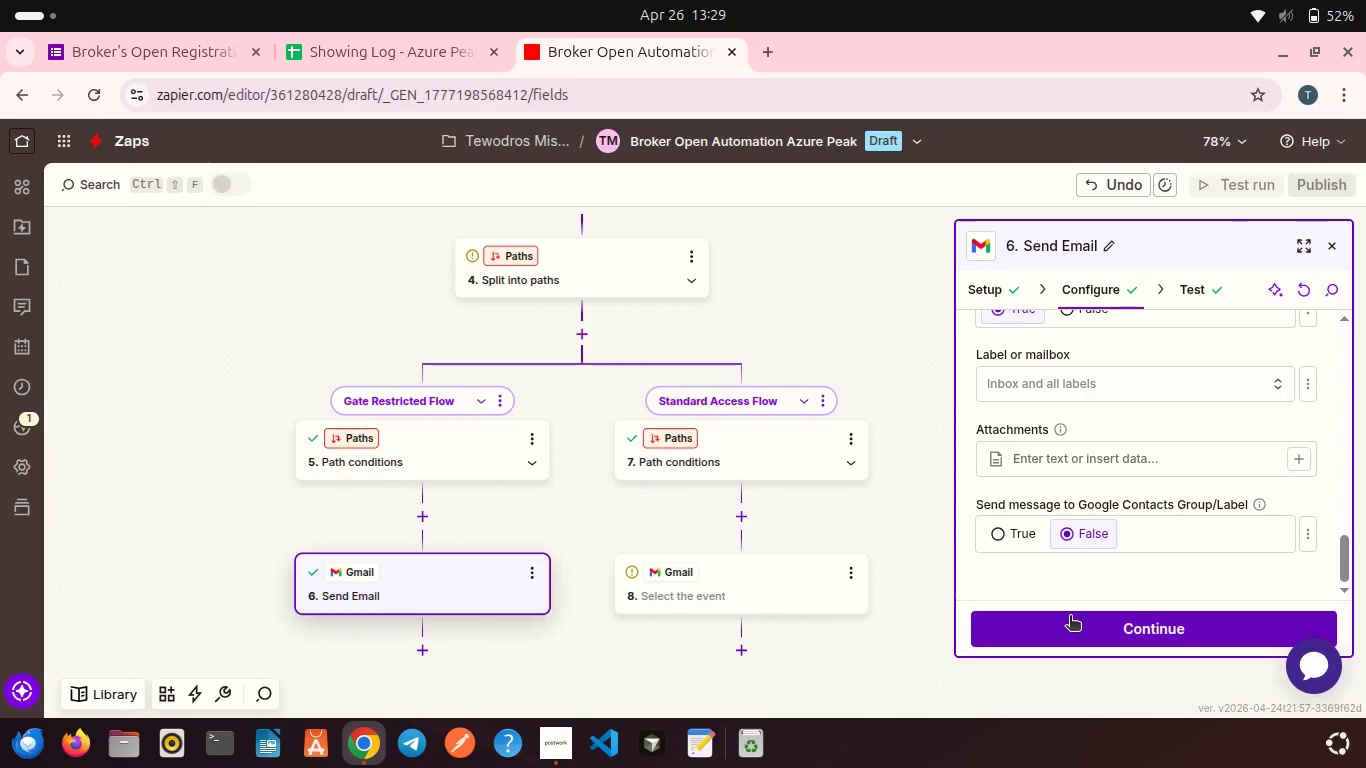 
left_click([1070, 617])
 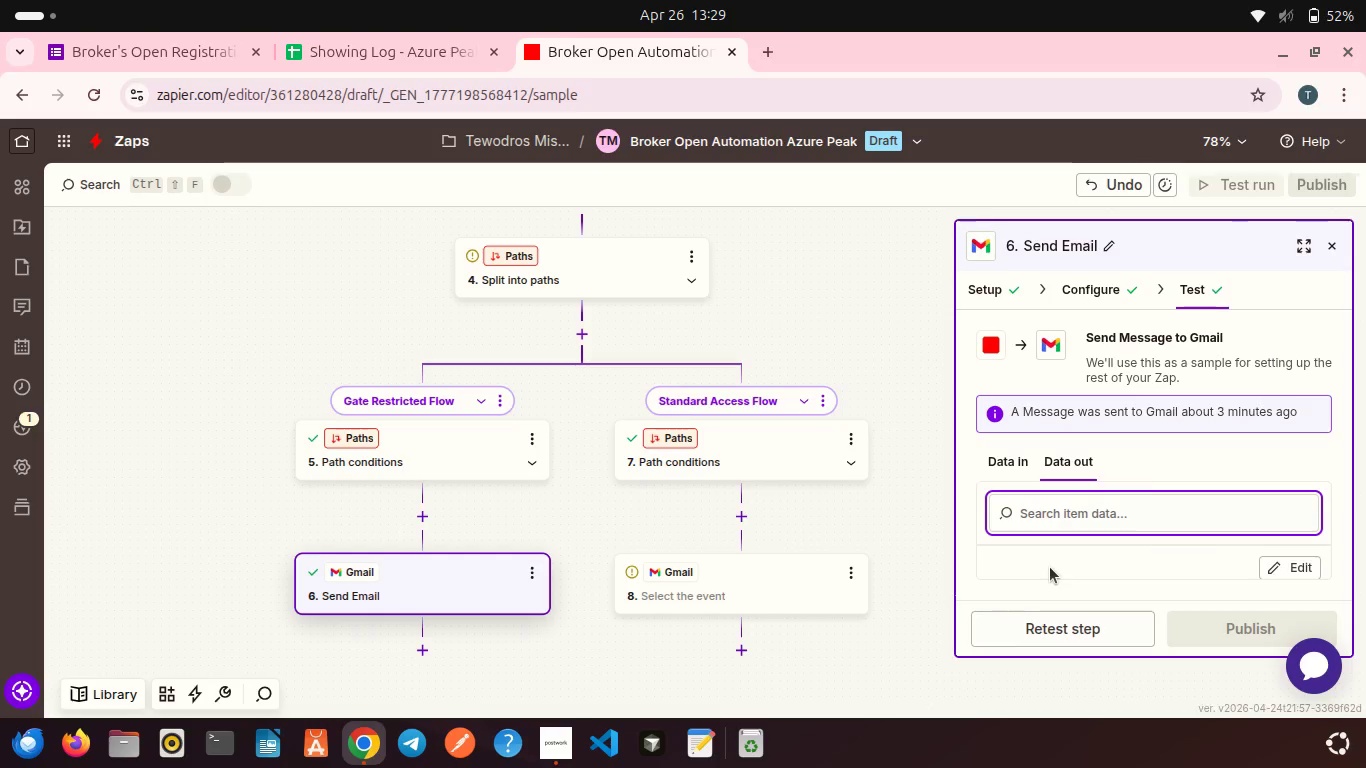 
scroll: coordinate [1050, 567], scroll_direction: down, amount: 1.0
 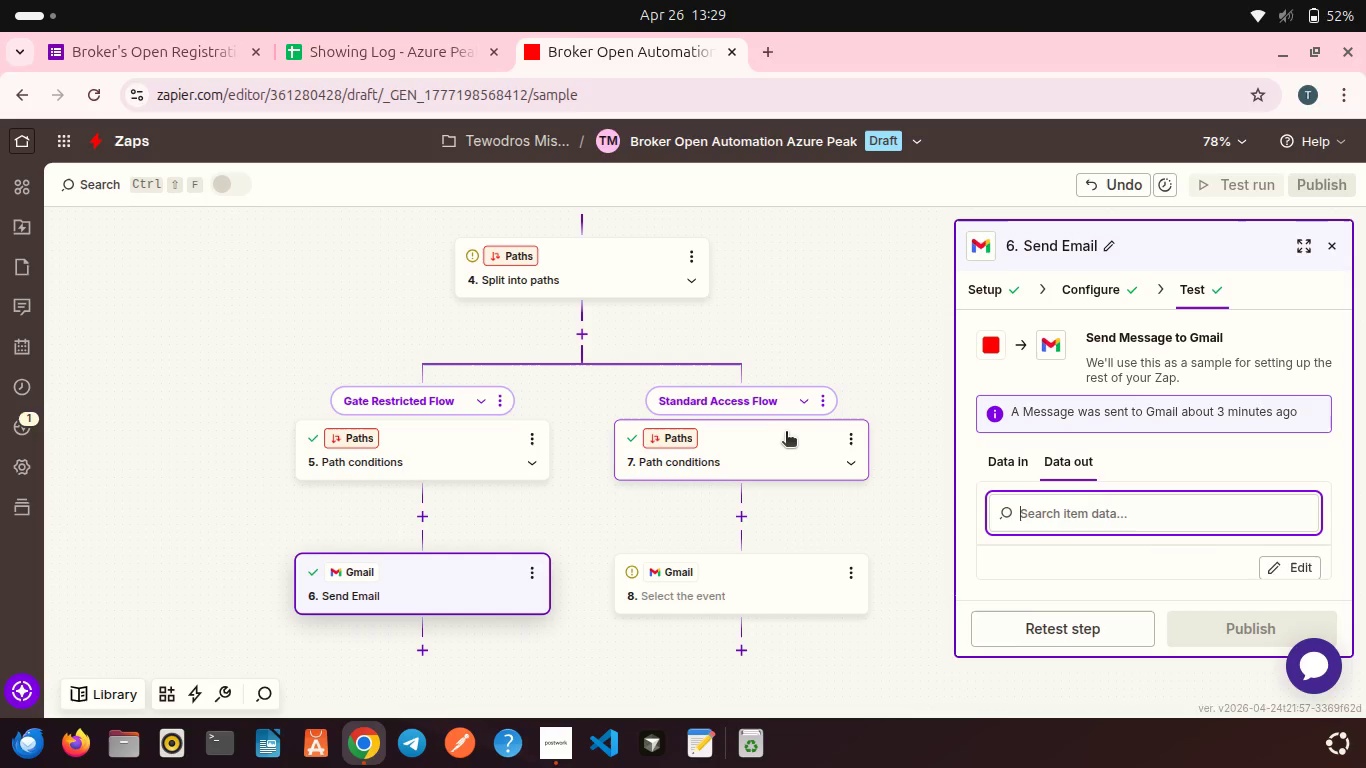 
left_click([786, 433])
 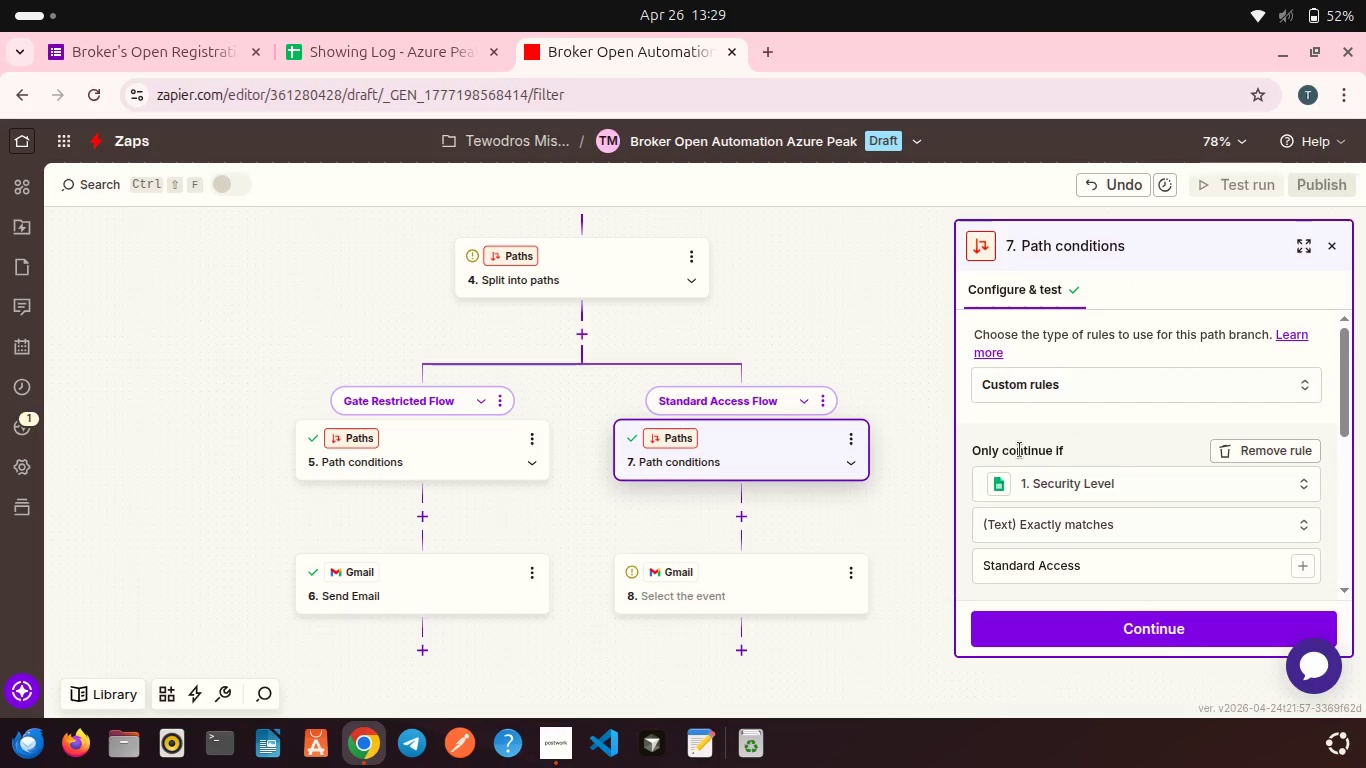 
scroll: coordinate [1020, 450], scroll_direction: down, amount: 3.0
 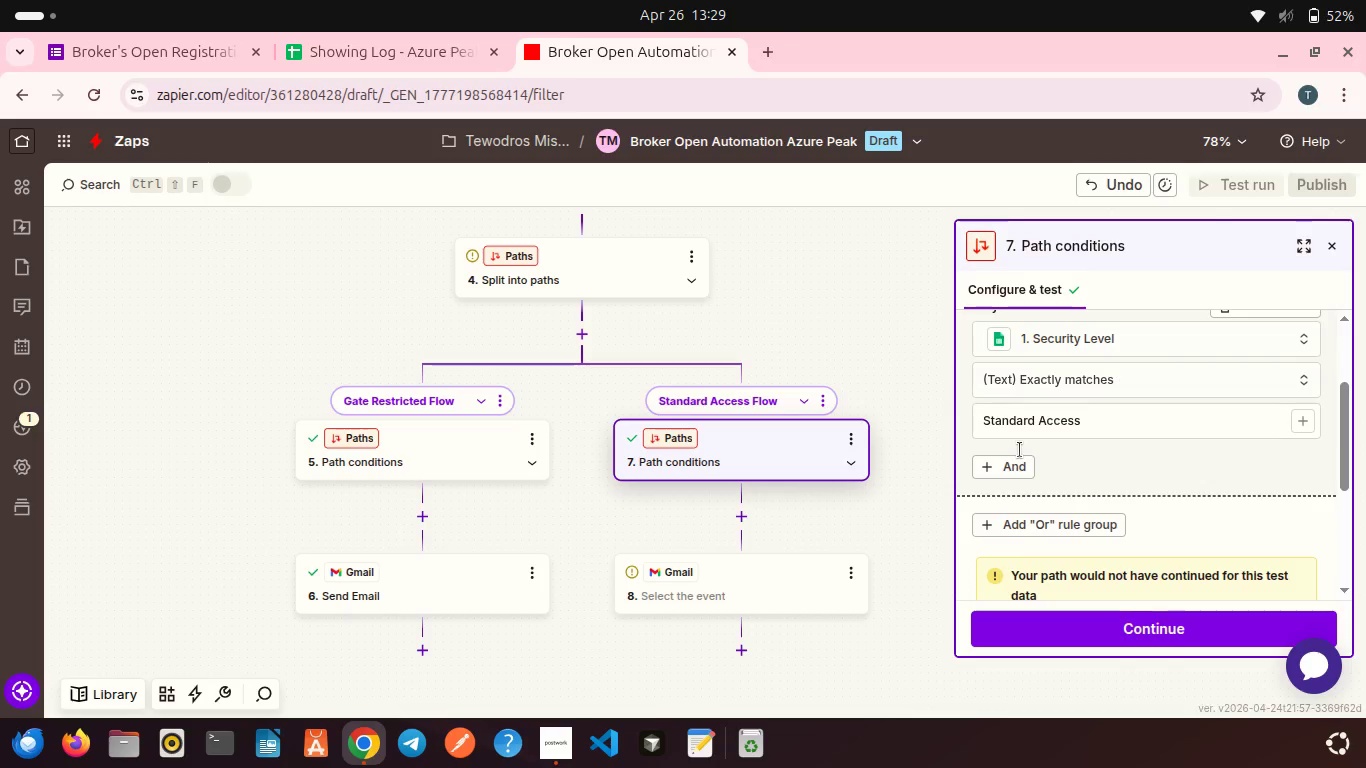 
scroll: coordinate [1020, 450], scroll_direction: up, amount: 1.0
 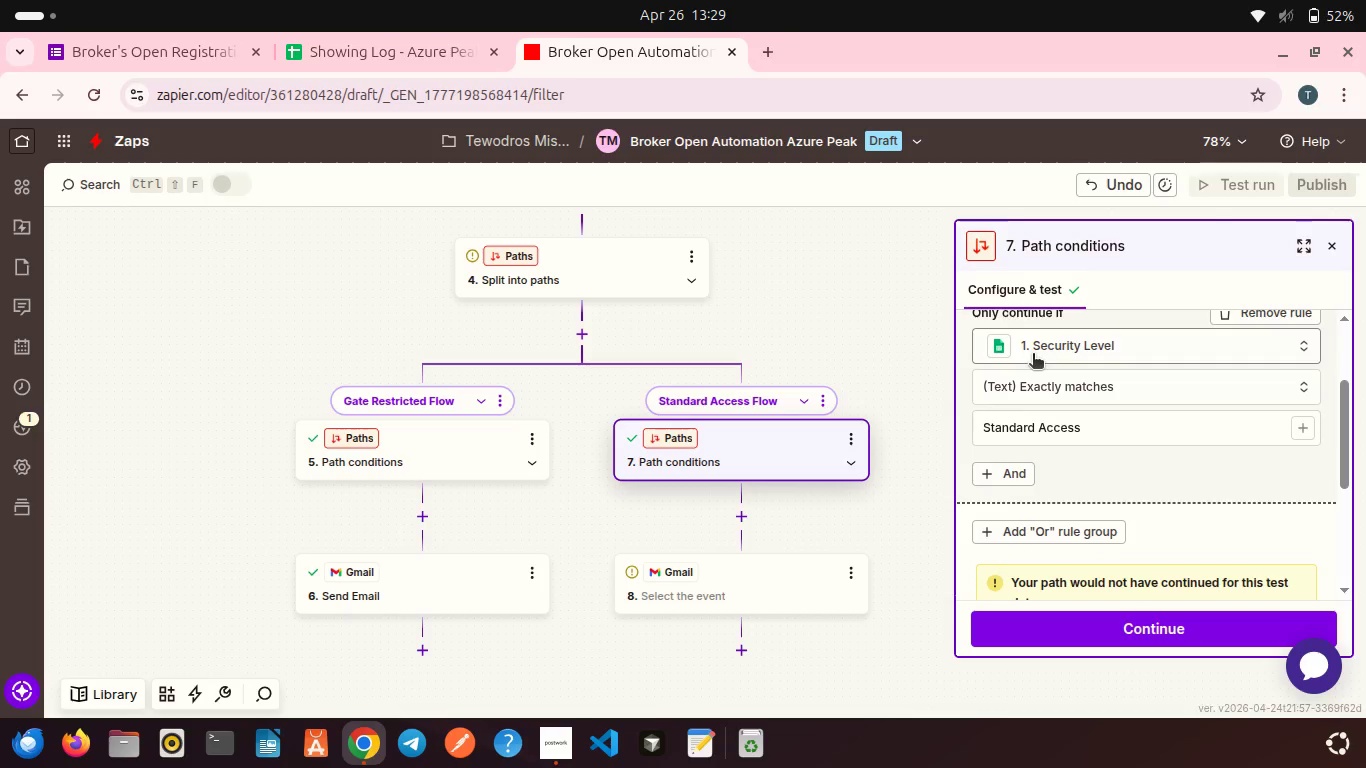 
left_click([1033, 355])
 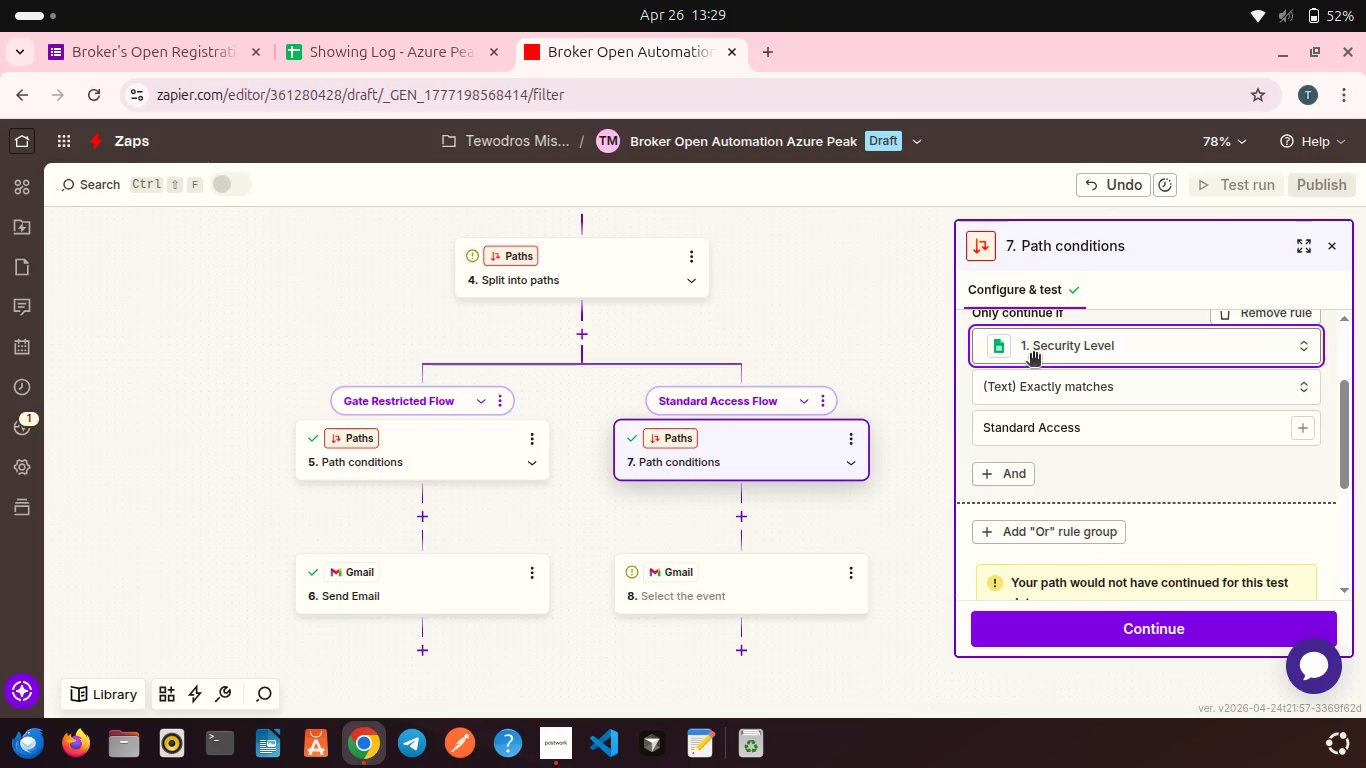 
mouse_move([1008, 383])
 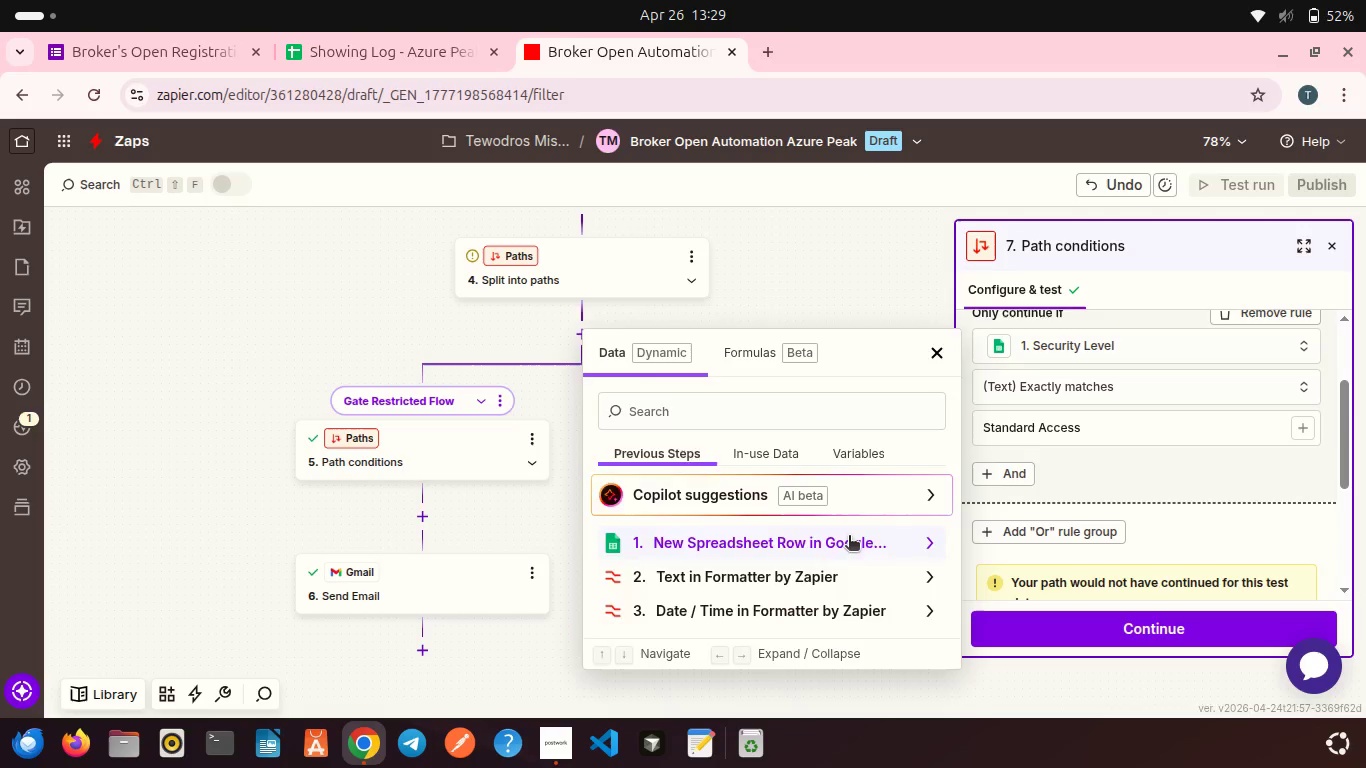 
left_click([849, 537])
 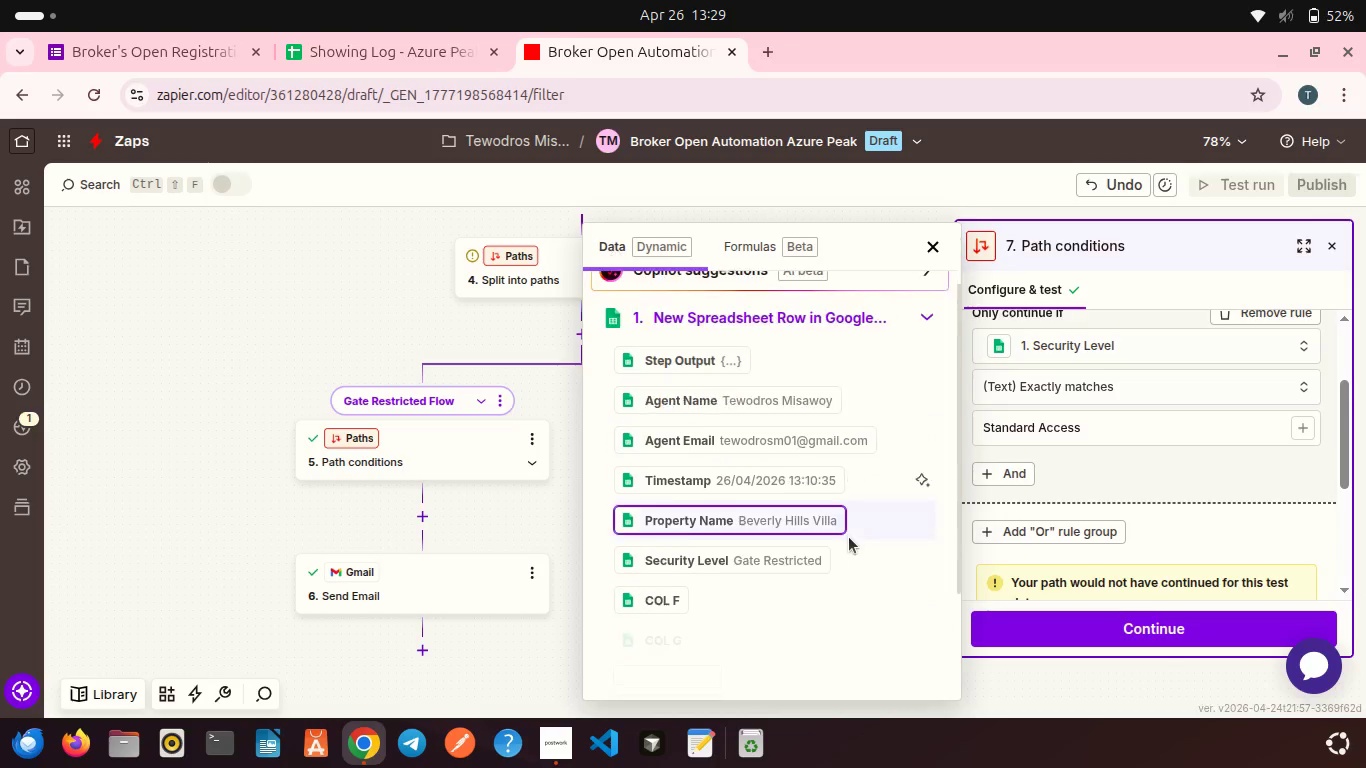 
scroll: coordinate [849, 537], scroll_direction: down, amount: 1.0
 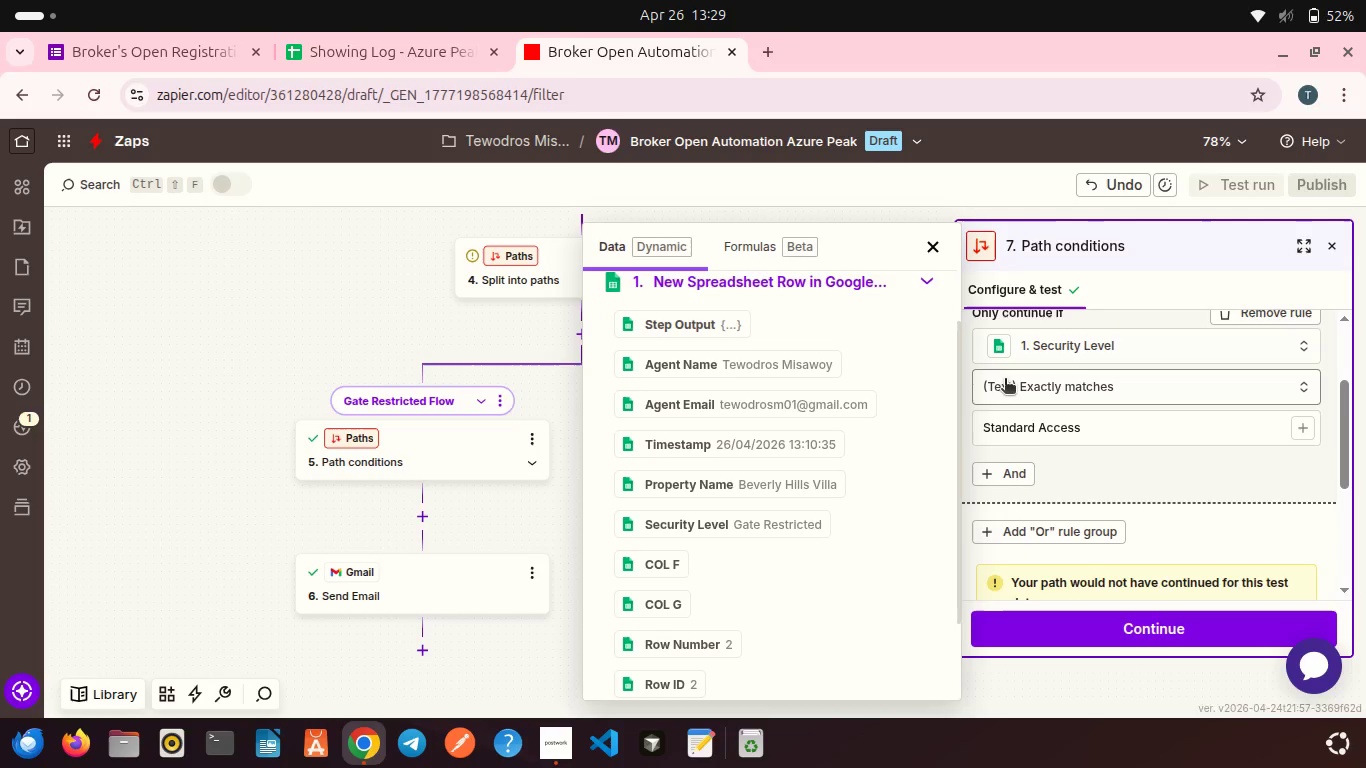 
left_click([1007, 385])
 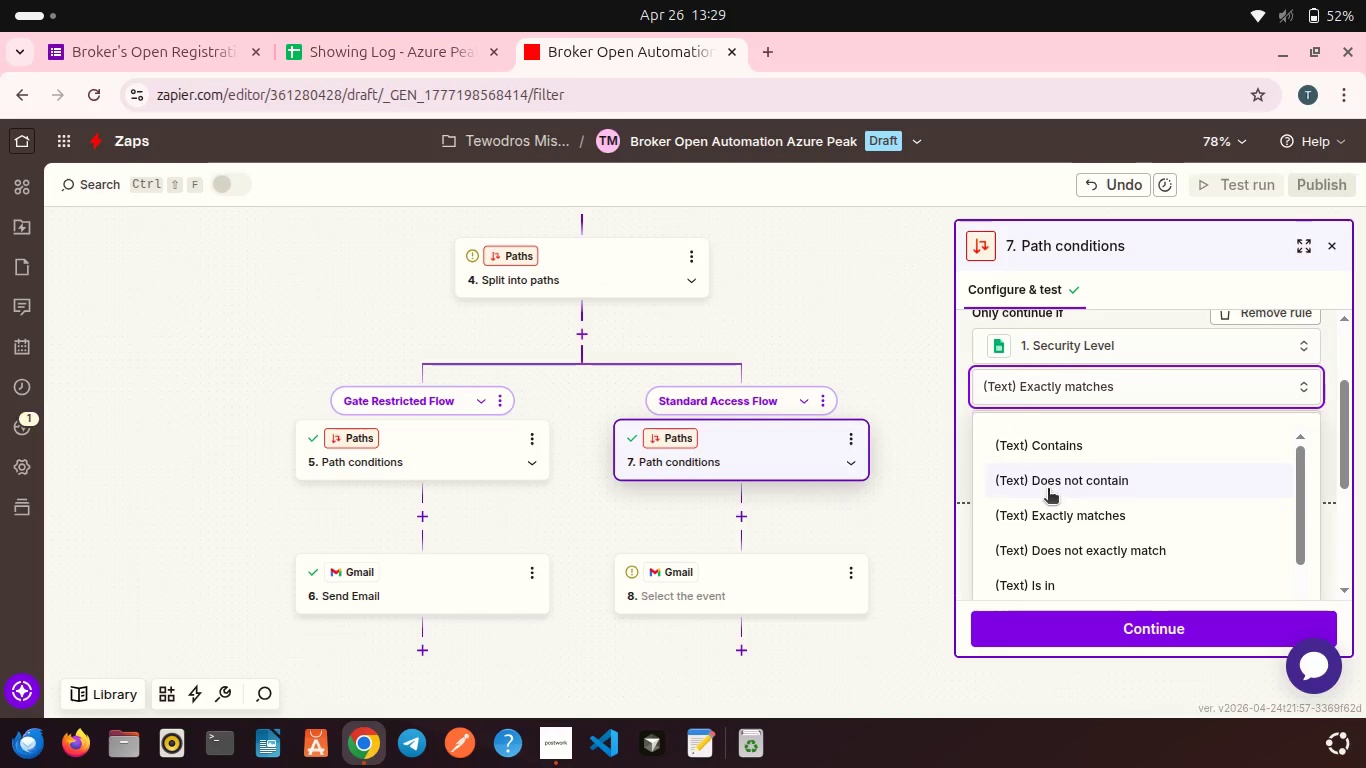 
scroll: coordinate [1048, 490], scroll_direction: down, amount: 3.0
 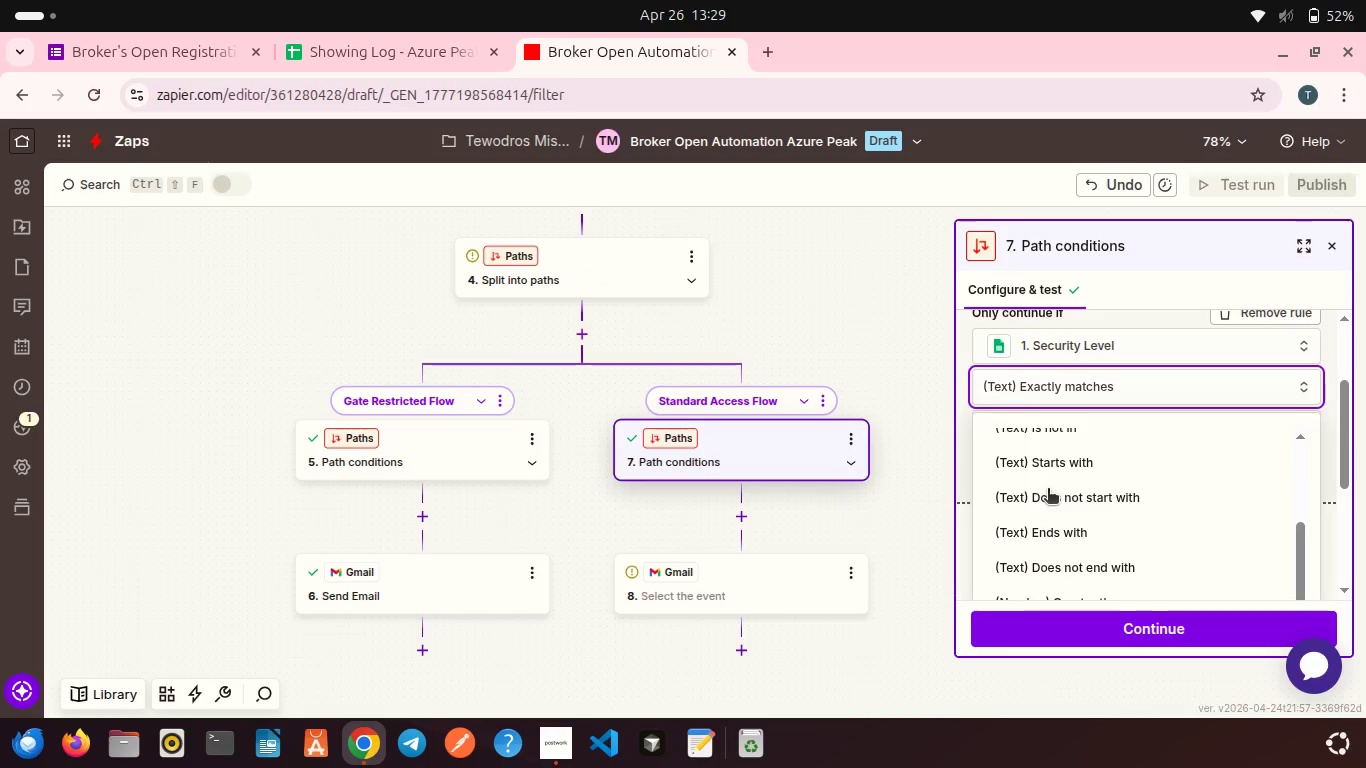 
scroll: coordinate [1048, 490], scroll_direction: up, amount: 2.0
 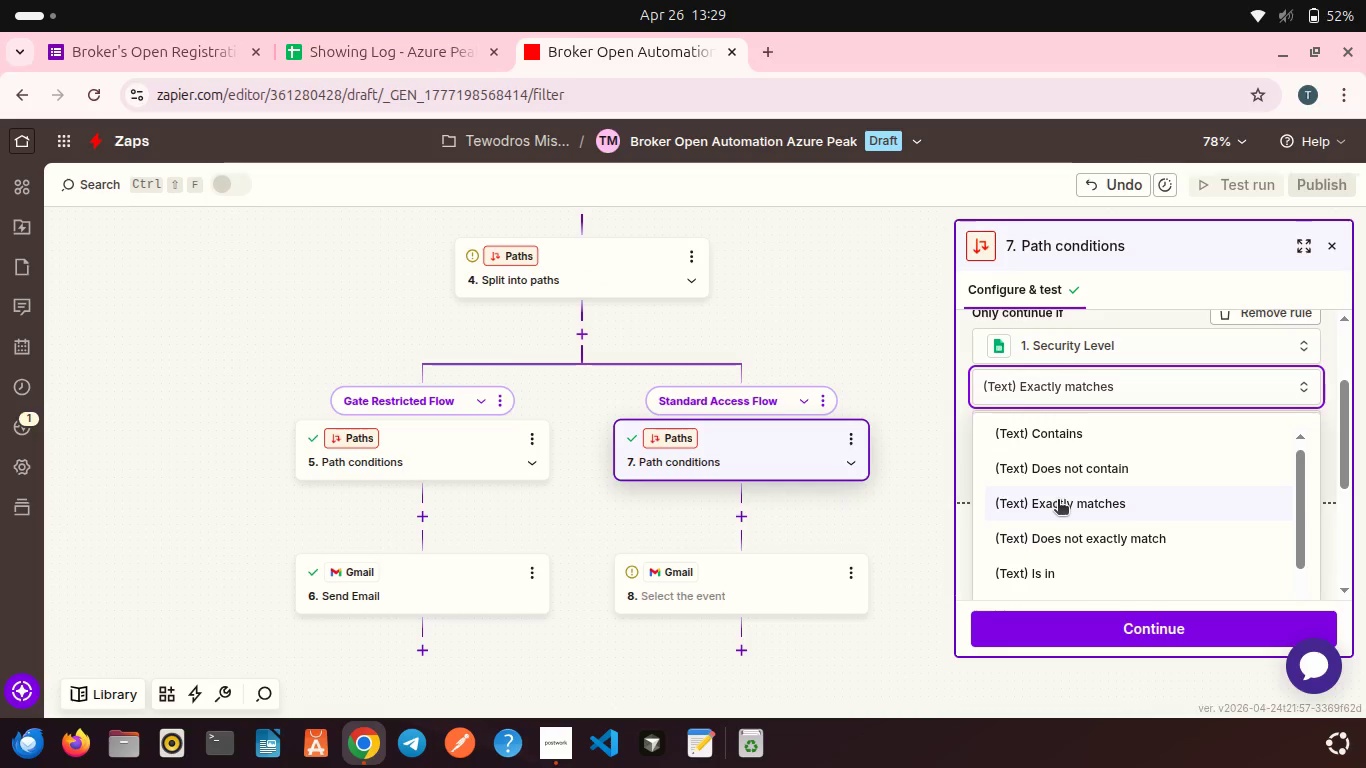 
scroll: coordinate [1058, 501], scroll_direction: down, amount: 3.0
 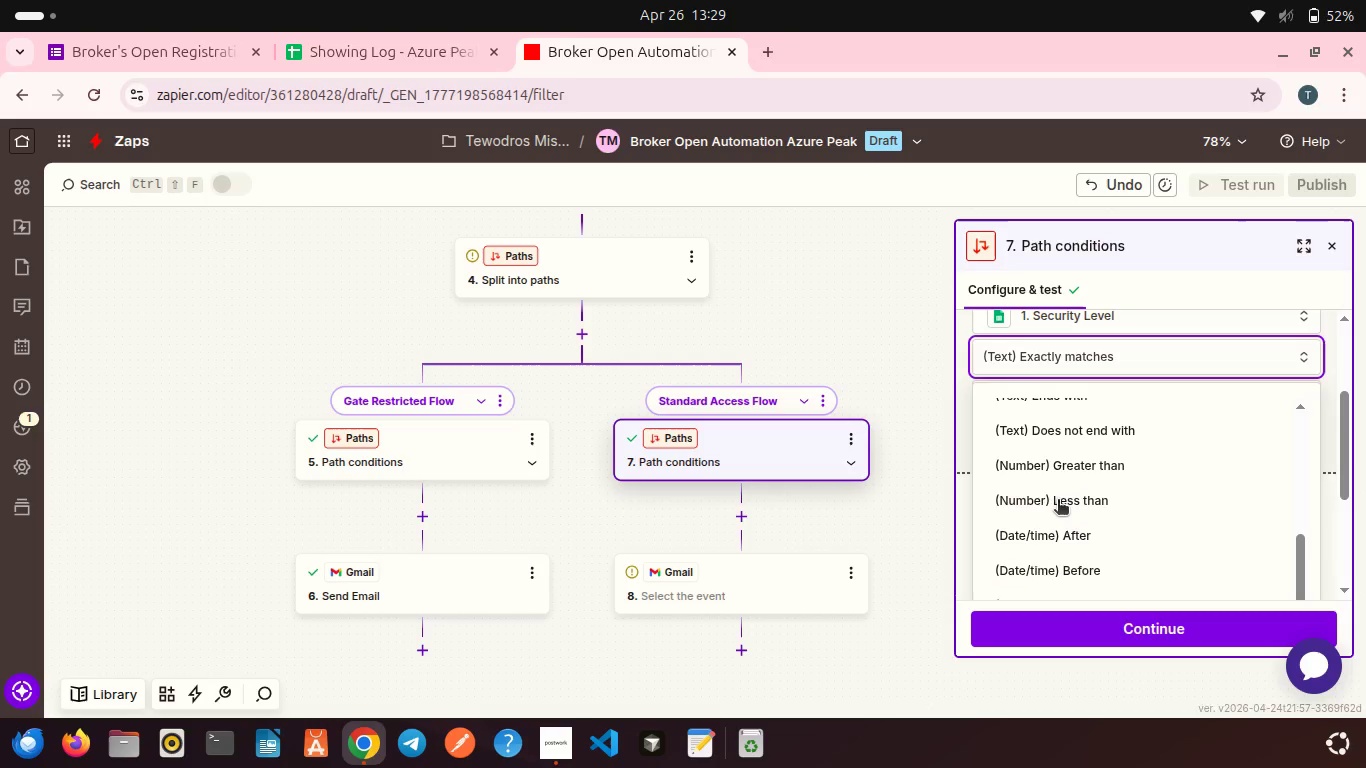 
scroll: coordinate [1058, 501], scroll_direction: up, amount: 1.0
 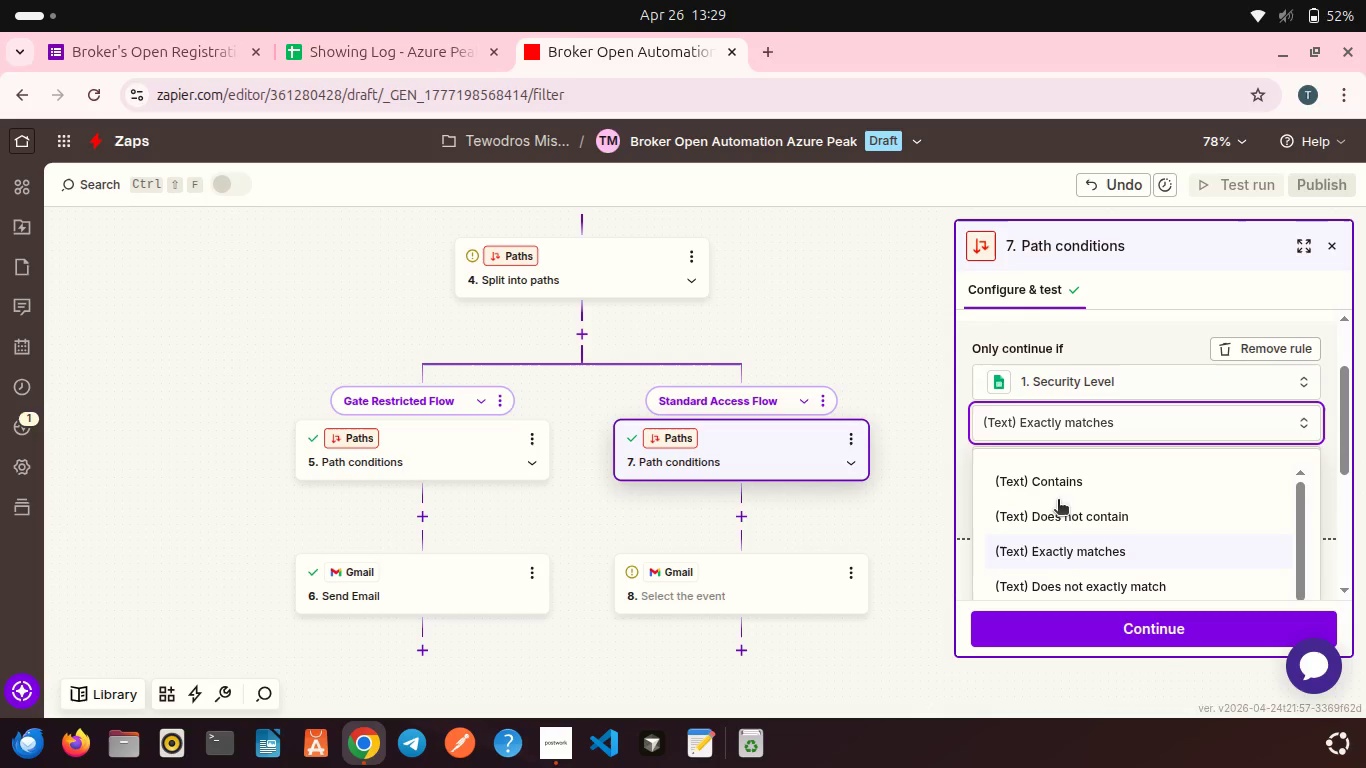 
scroll: coordinate [1044, 492], scroll_direction: down, amount: 5.0
 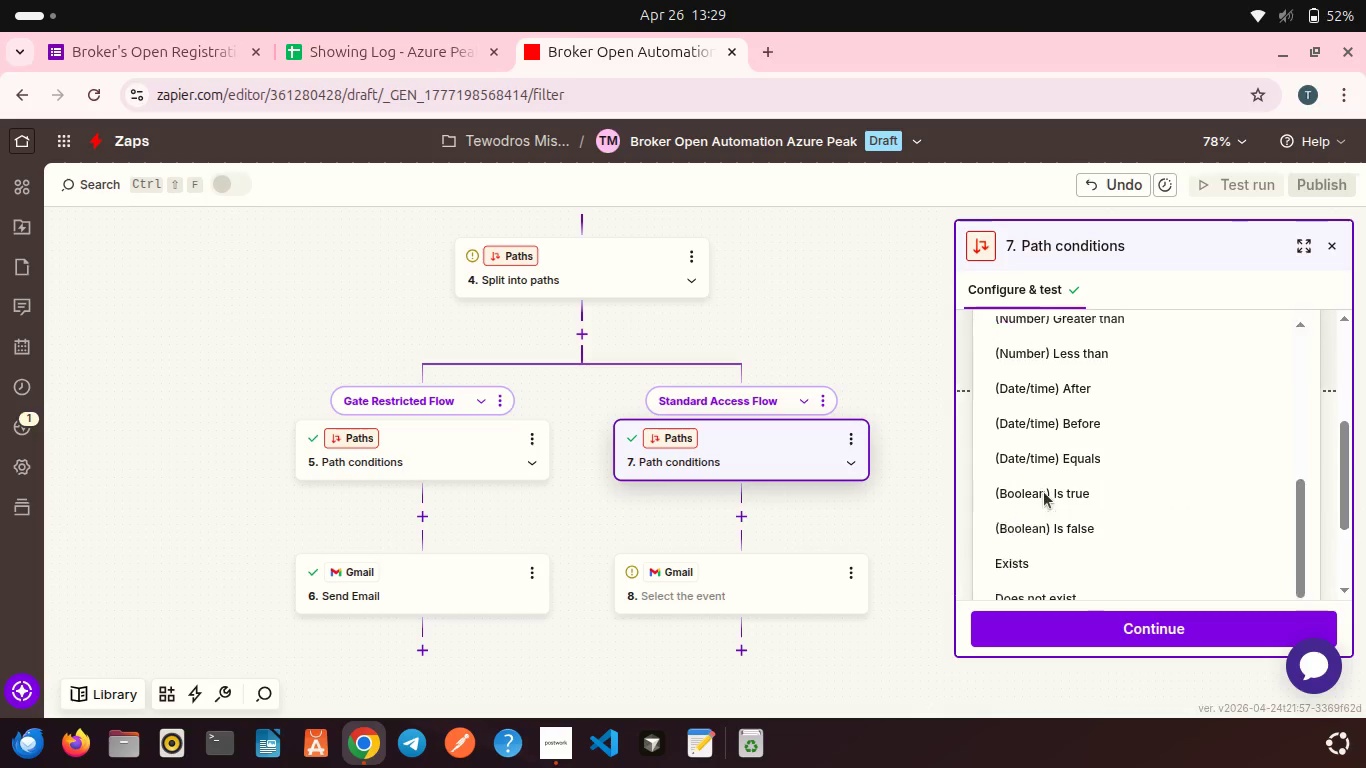 
scroll: coordinate [1032, 491], scroll_direction: up, amount: 2.0
 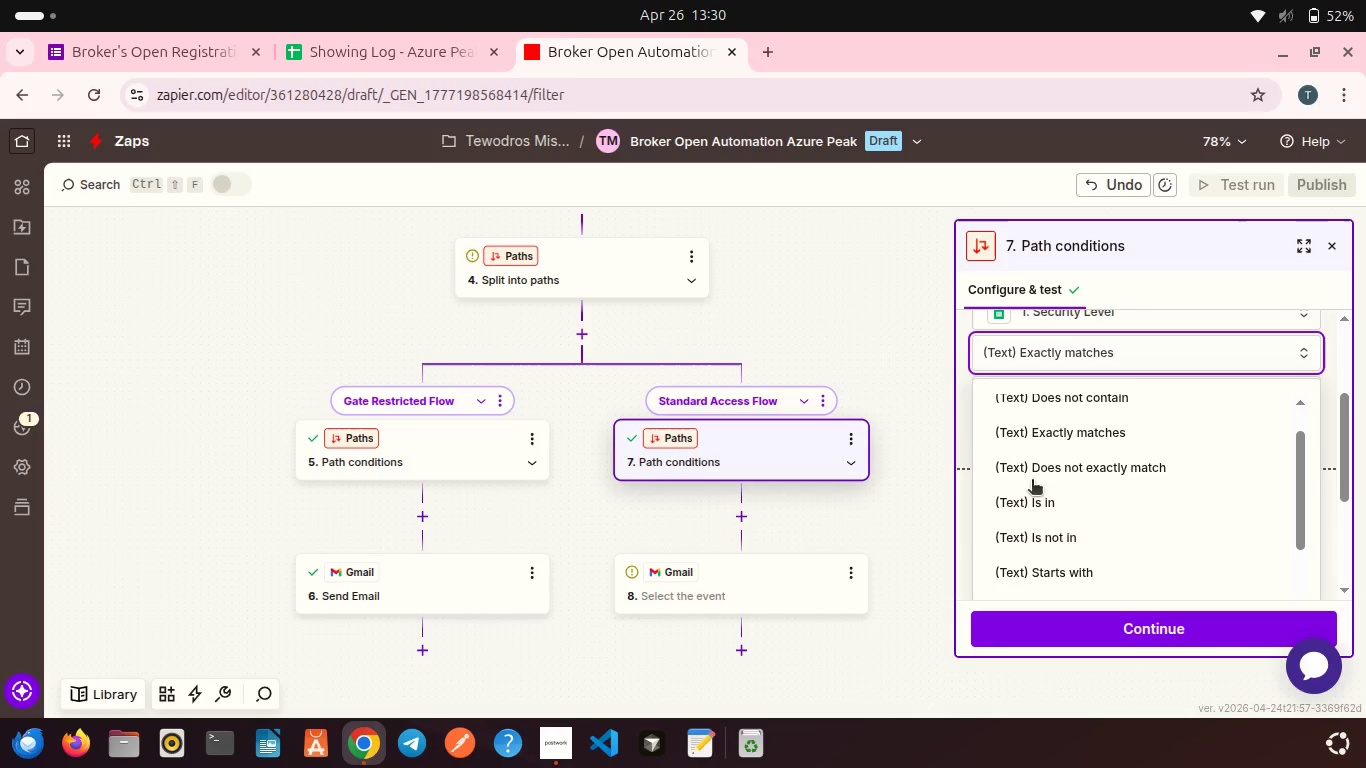 
left_click([1034, 436])
 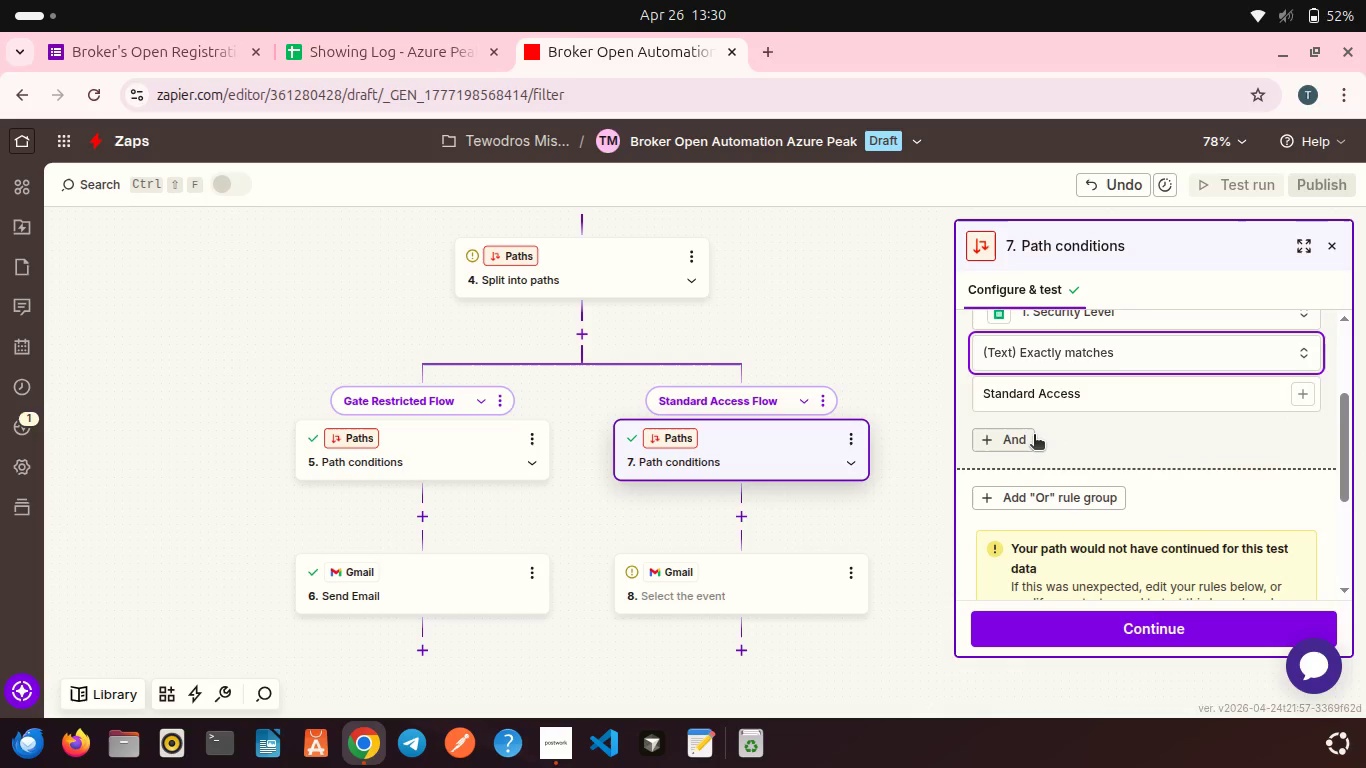 
mouse_move([1057, 432])
 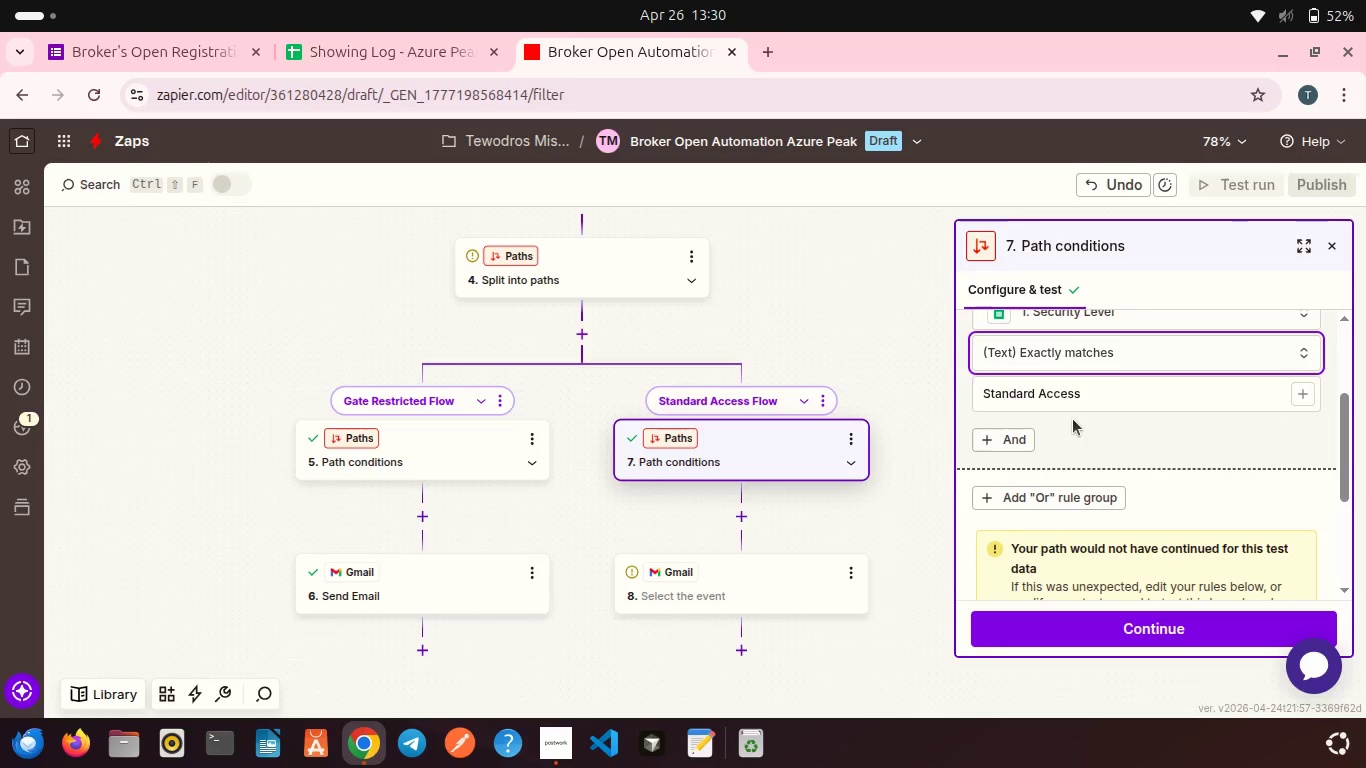 
wait(10.11)
 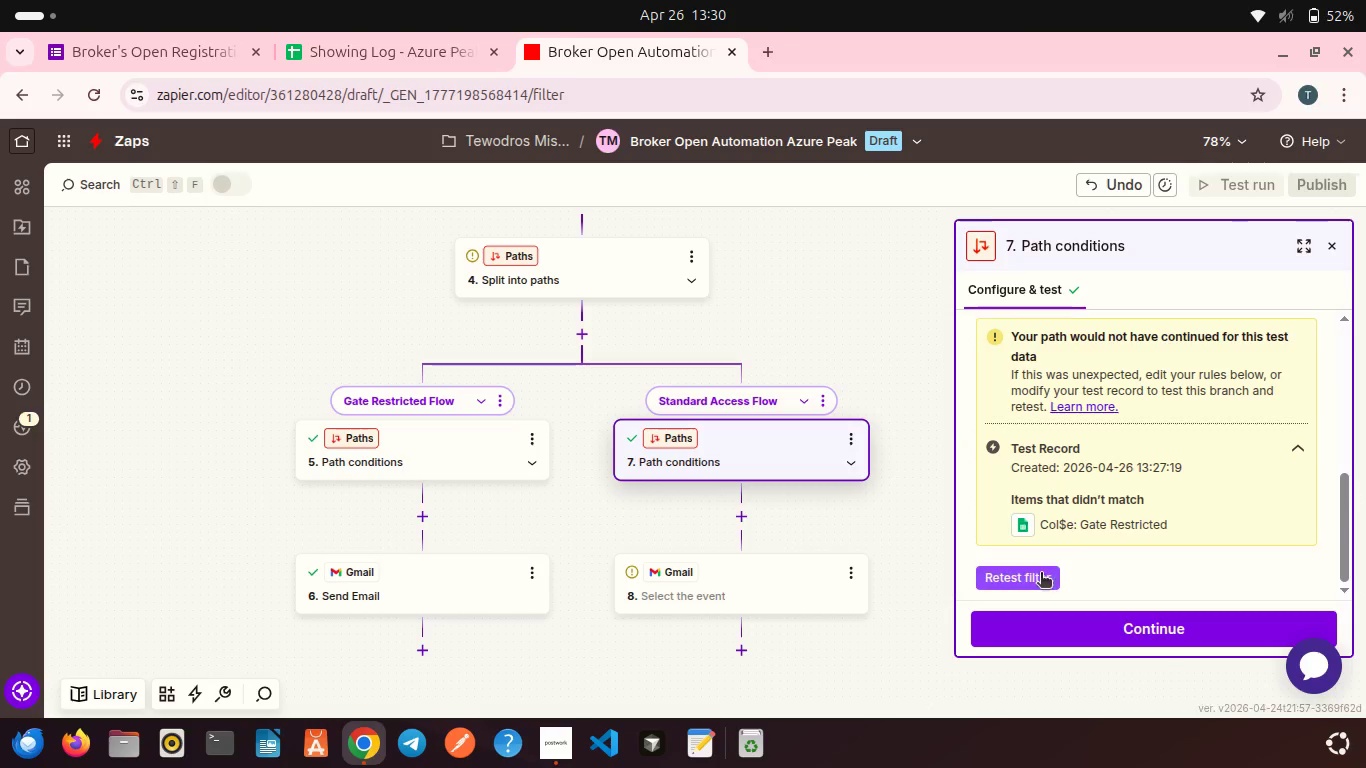 
left_click([1038, 577])
 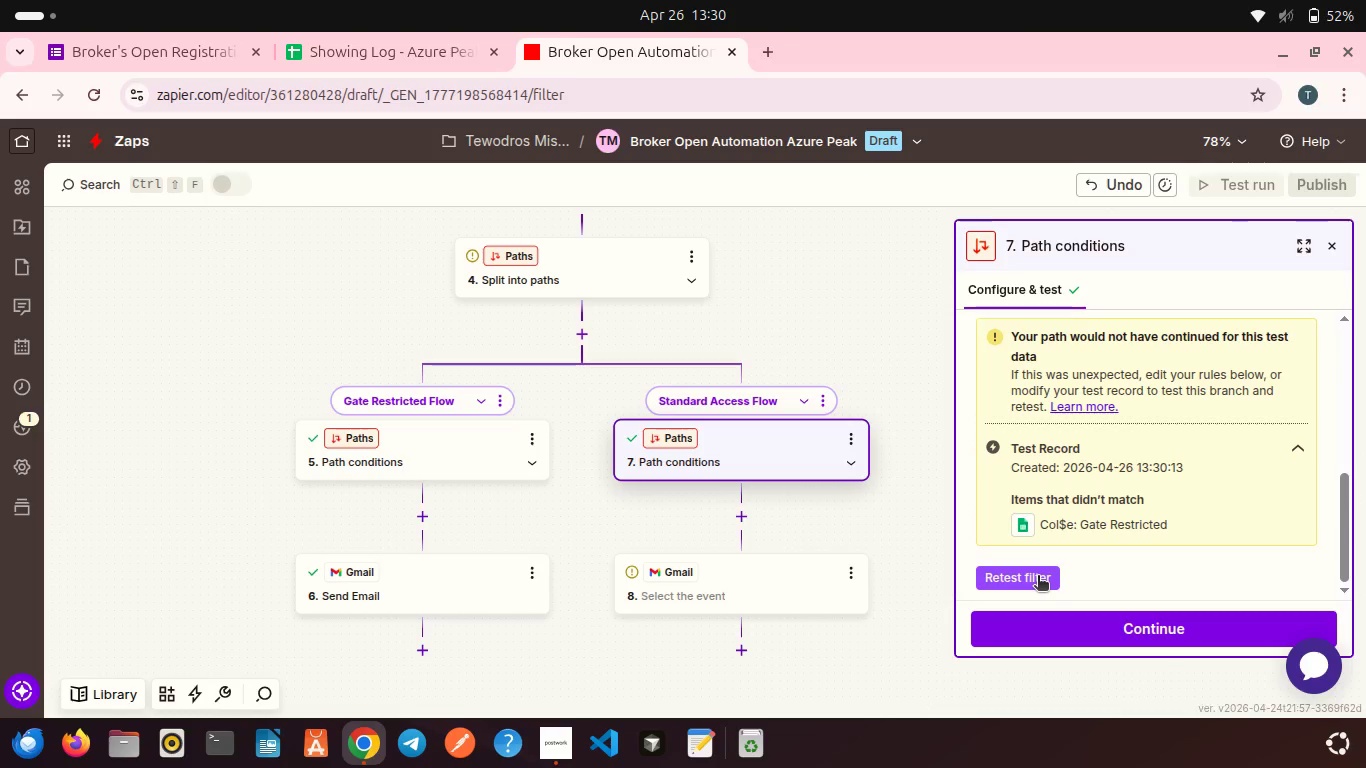 
scroll: coordinate [1038, 577], scroll_direction: down, amount: 5.0
 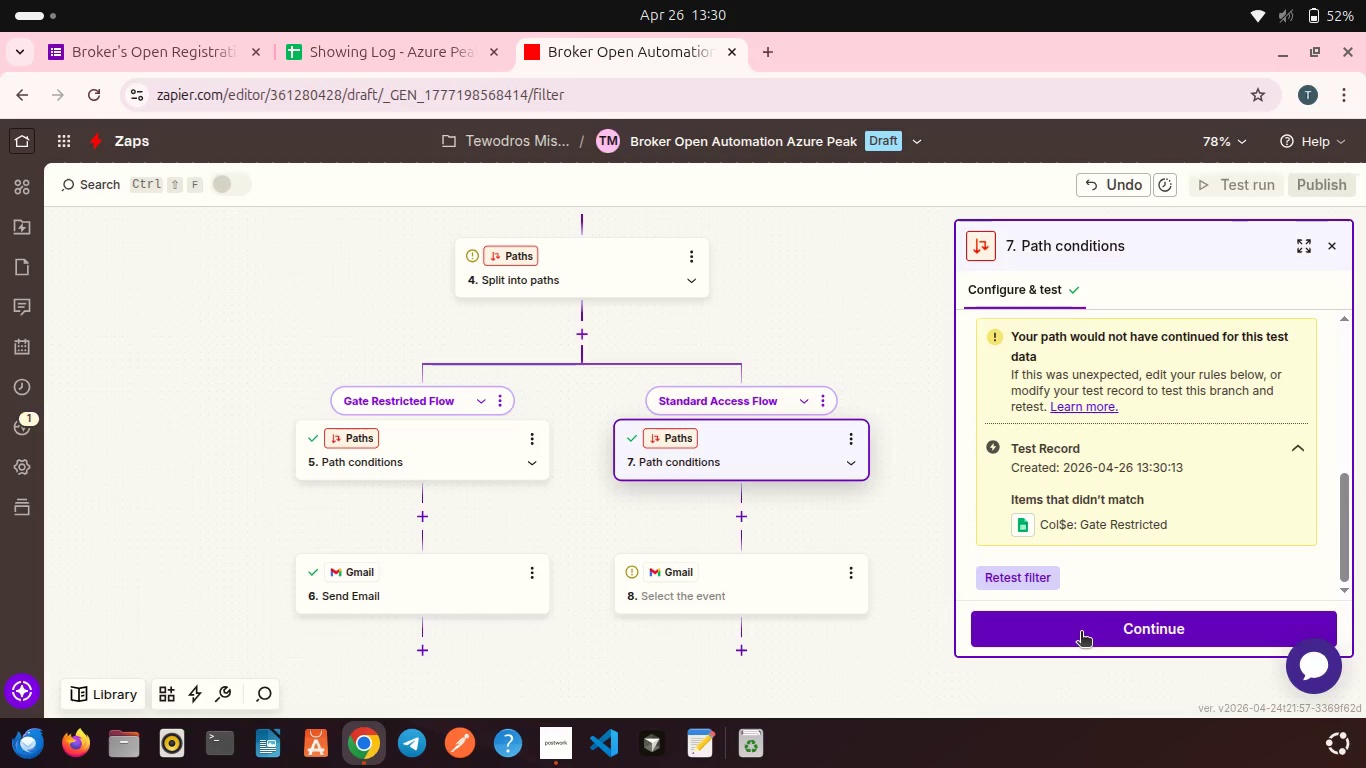 
left_click([1081, 633])
 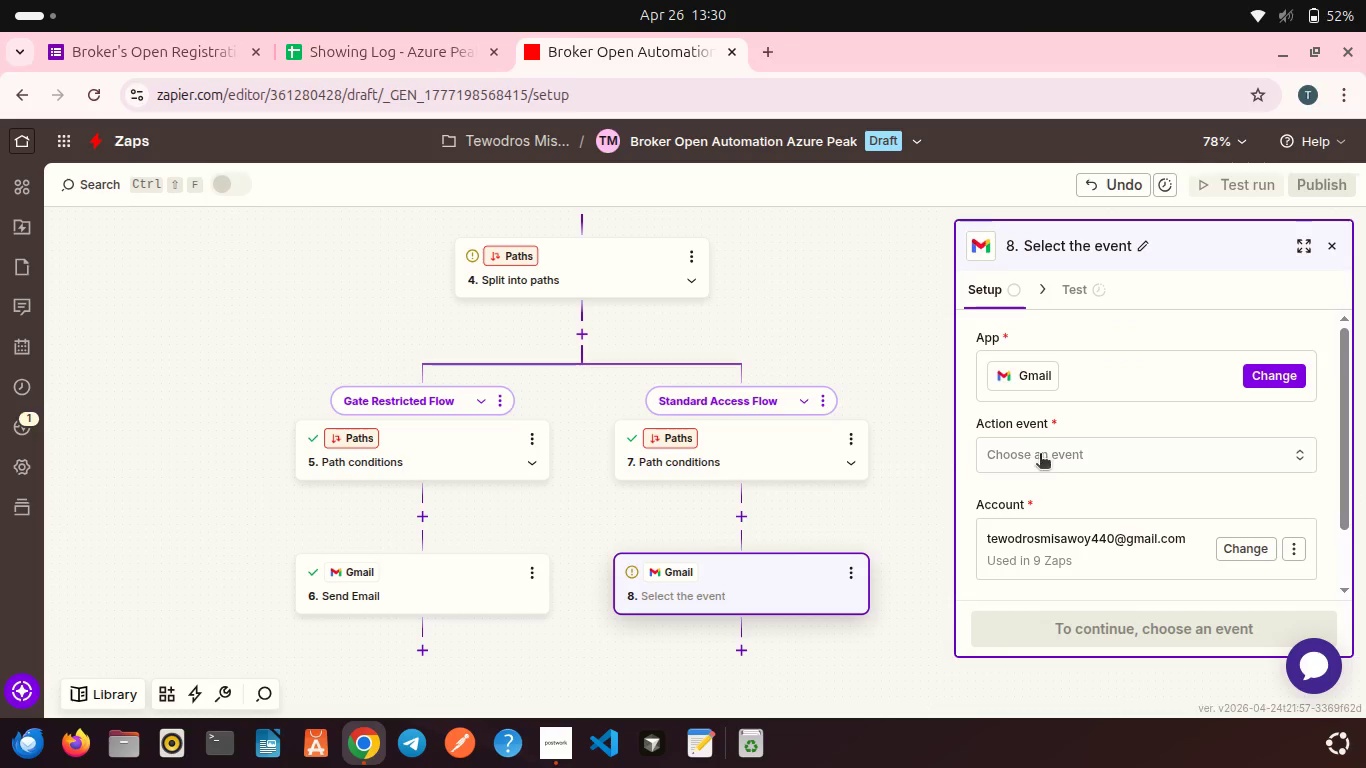 
left_click([1038, 447])
 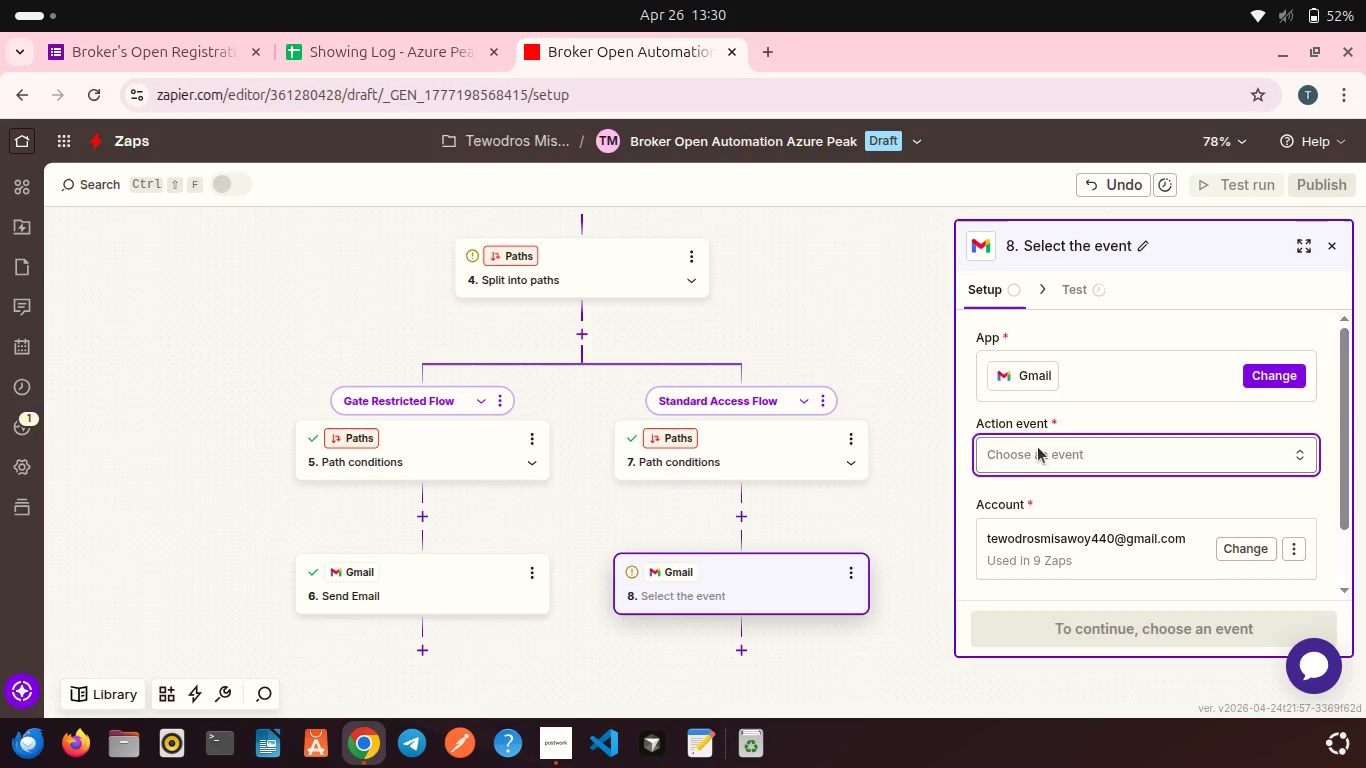 
mouse_move([1008, 464])
 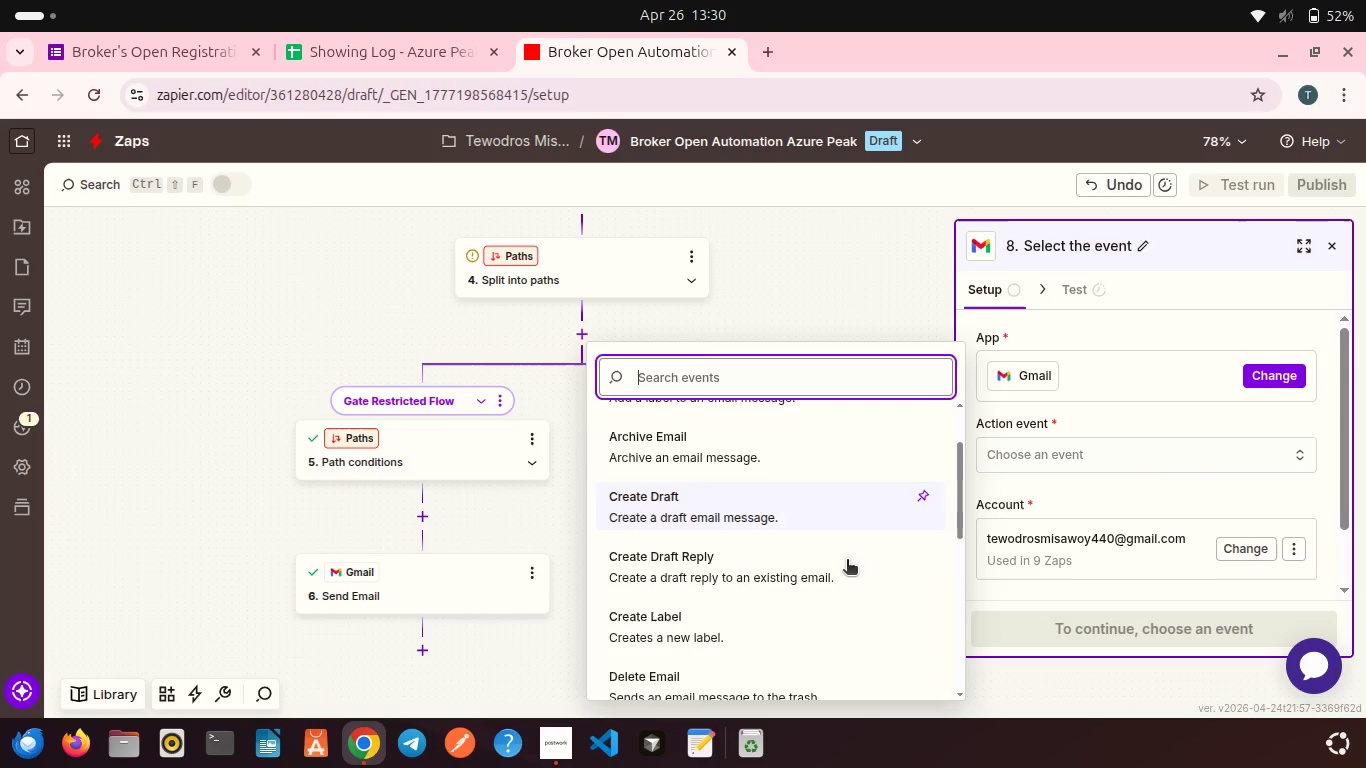 
scroll: coordinate [847, 561], scroll_direction: down, amount: 7.0
 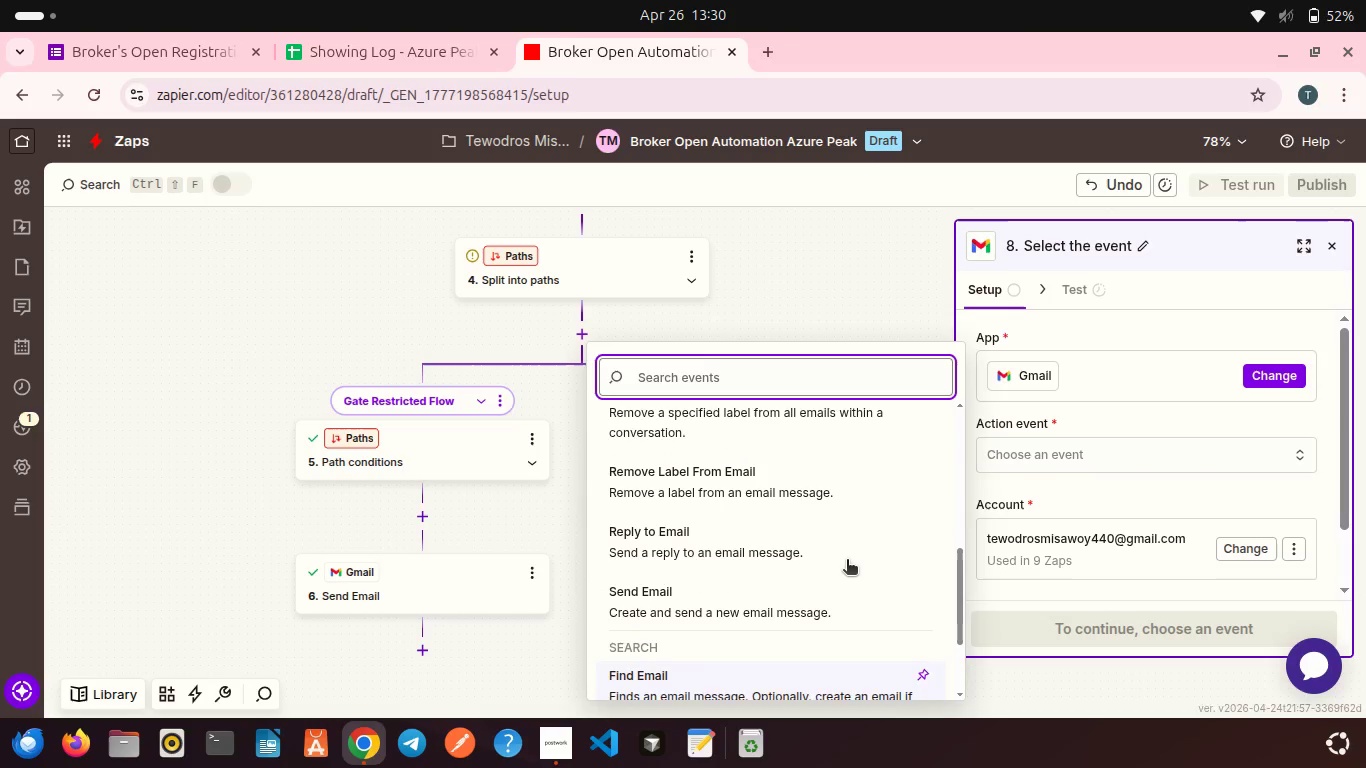 
scroll: coordinate [847, 561], scroll_direction: up, amount: 1.0
 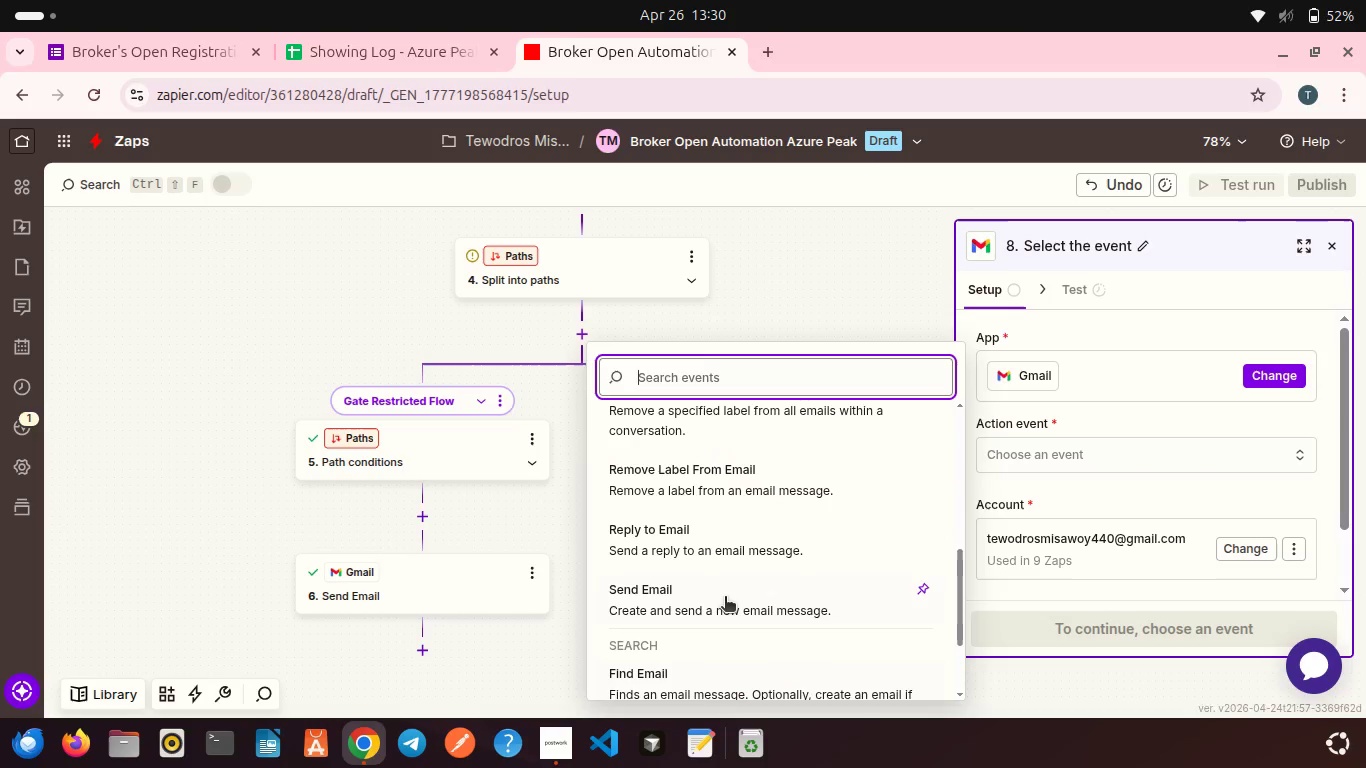 
left_click([725, 598])
 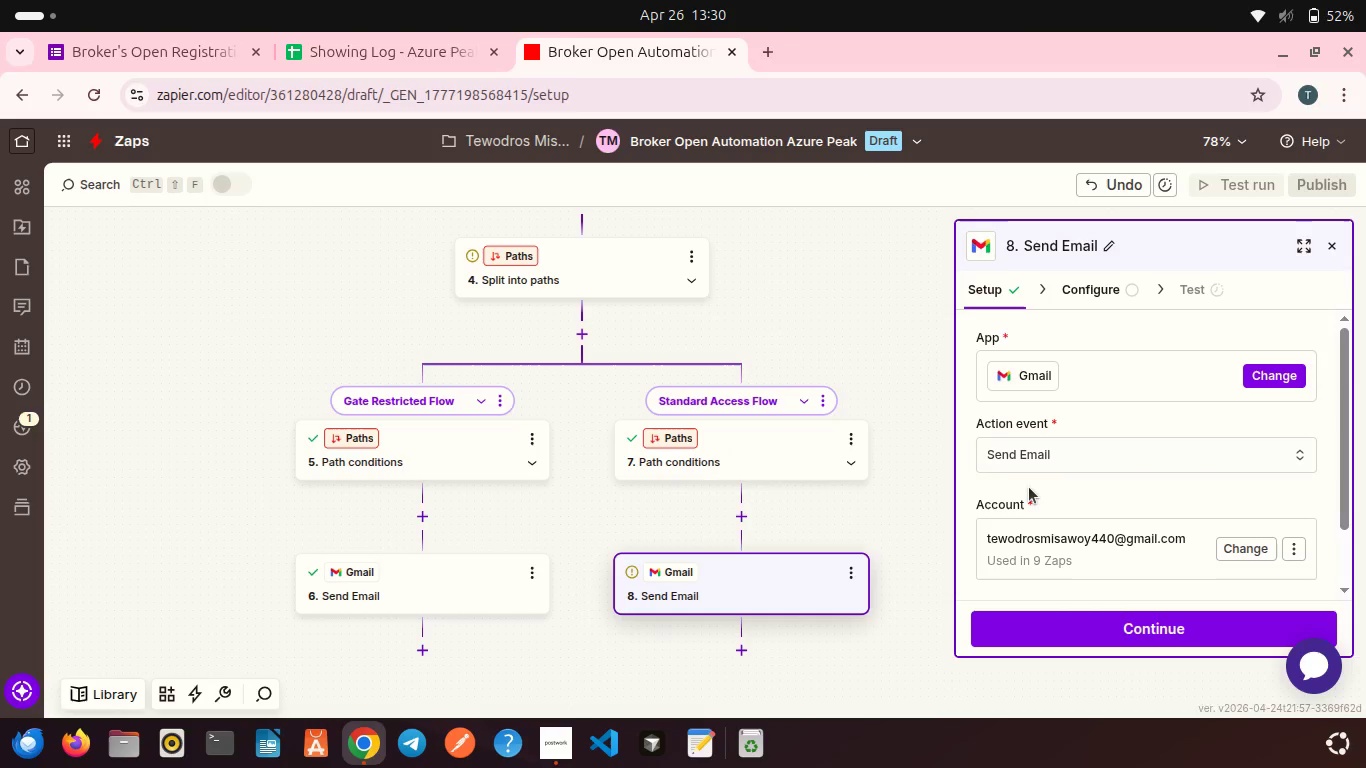 
left_click([1029, 487])
 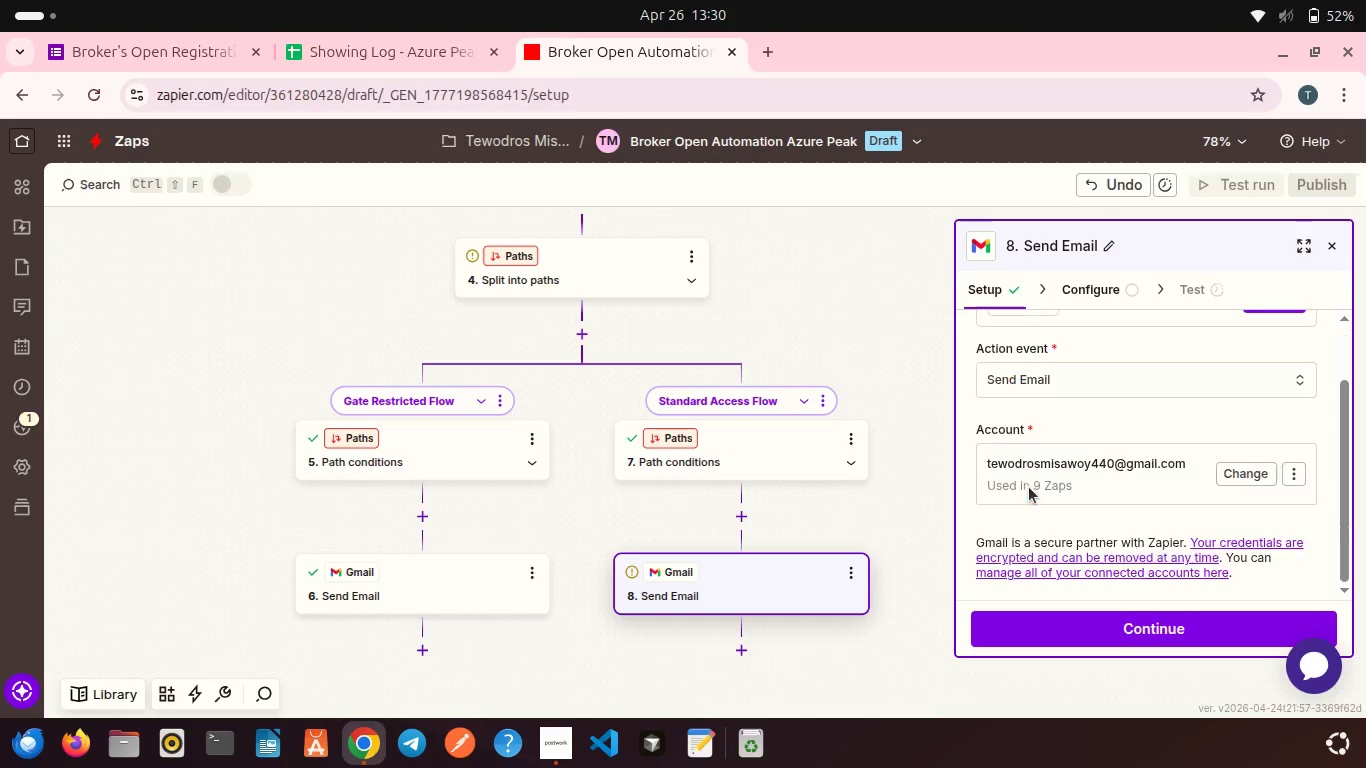 
scroll: coordinate [1029, 487], scroll_direction: down, amount: 2.0
 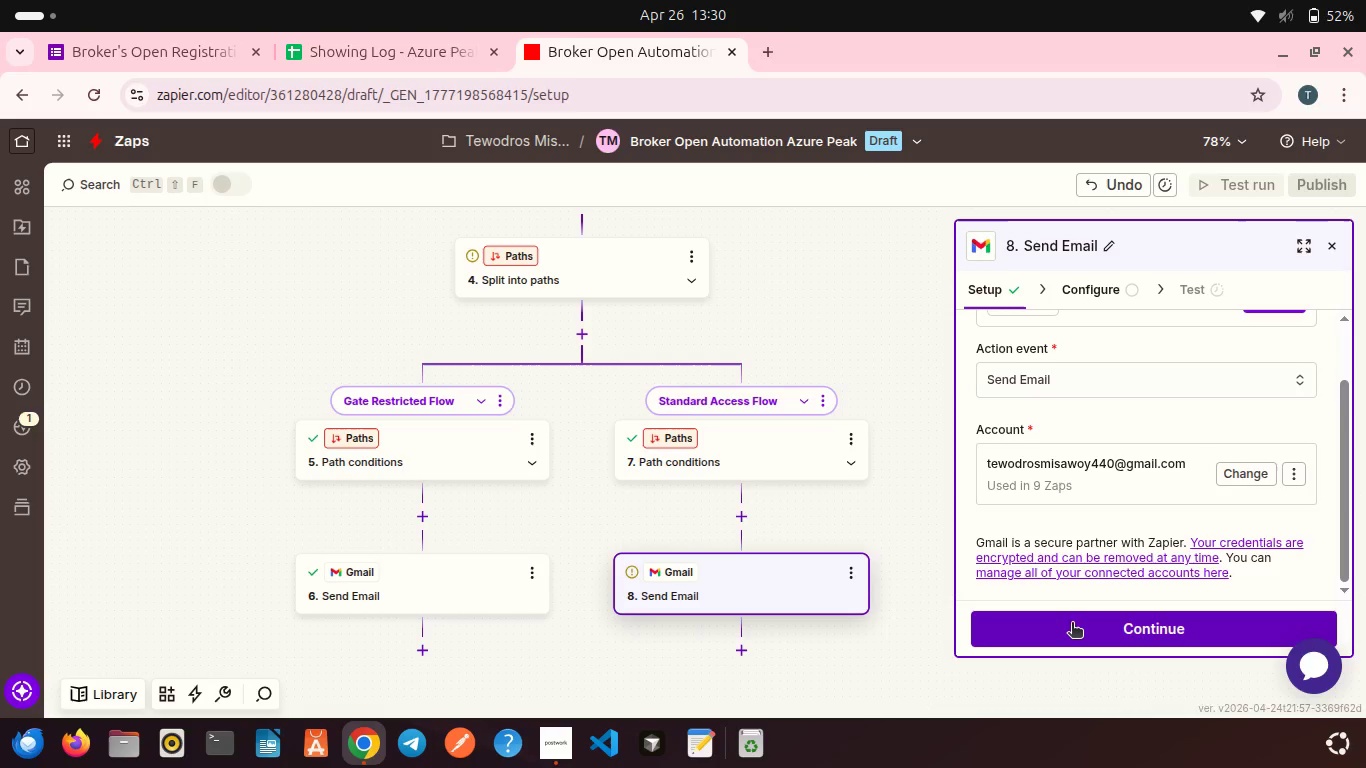 
left_click([1072, 624])
 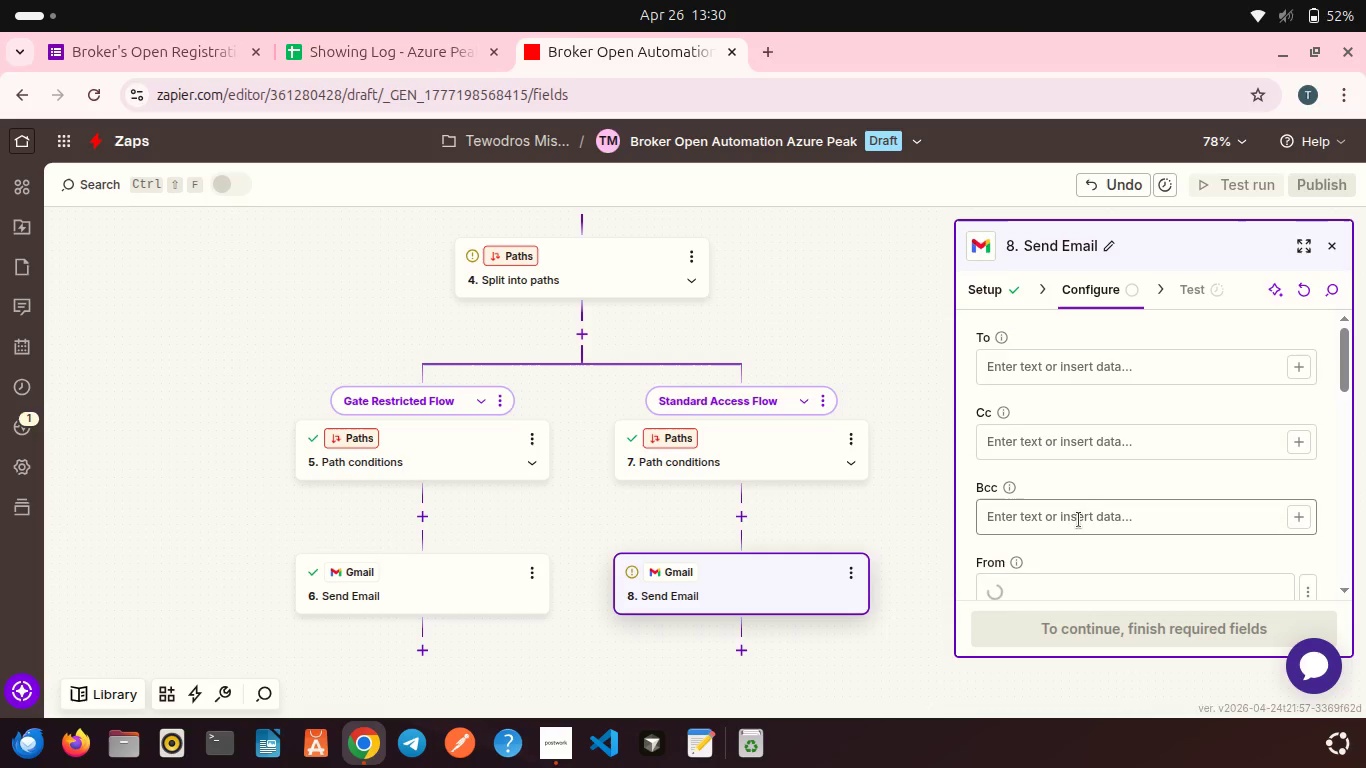 
scroll: coordinate [1117, 472], scroll_direction: down, amount: 8.0
 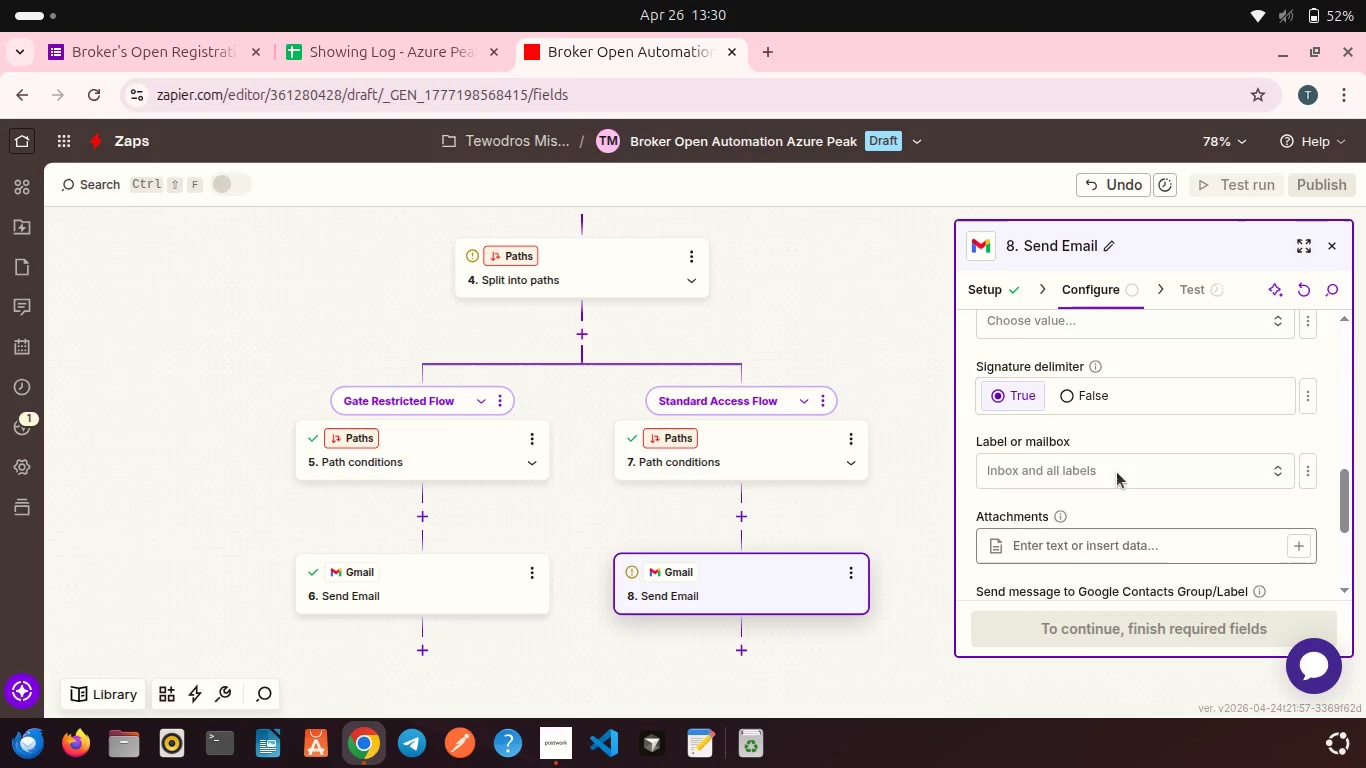 
scroll: coordinate [1117, 472], scroll_direction: up, amount: 7.0
 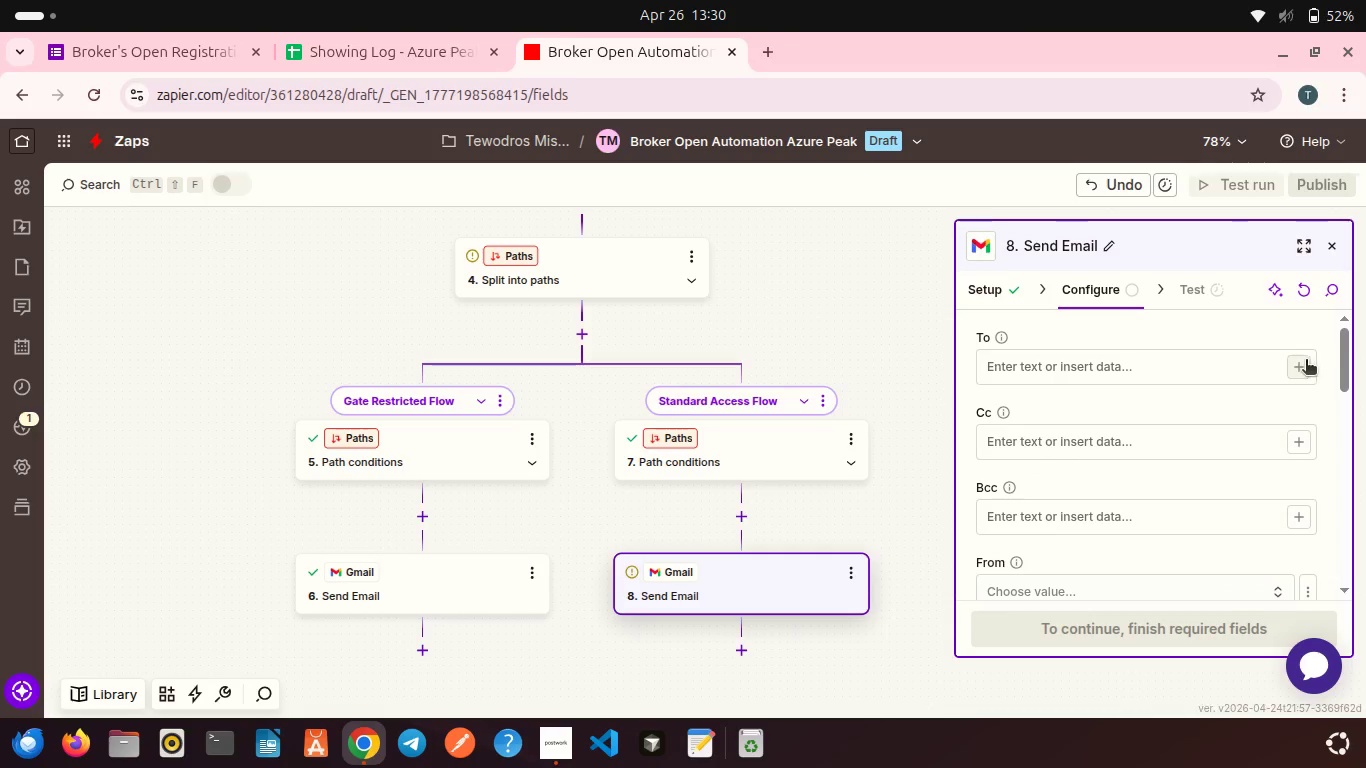 
left_click([1306, 361])
 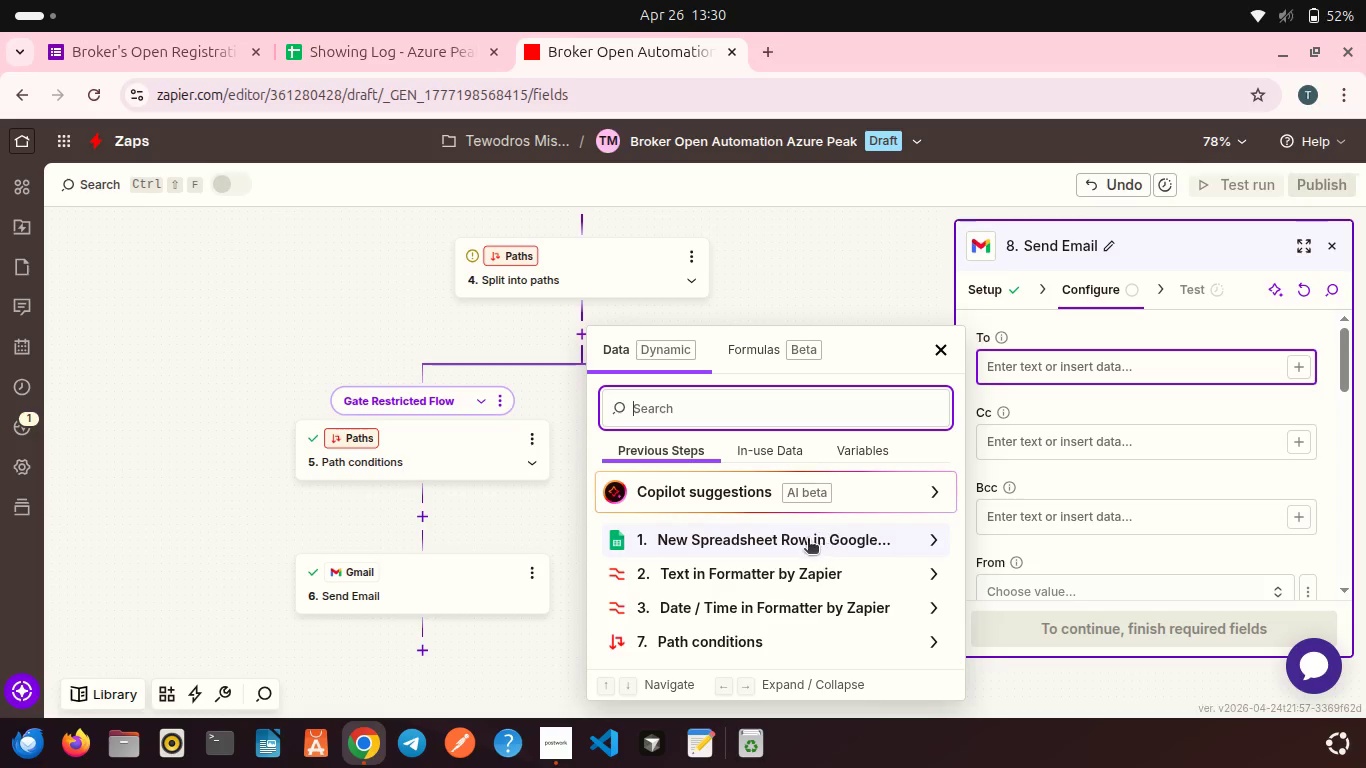 
left_click([808, 540])
 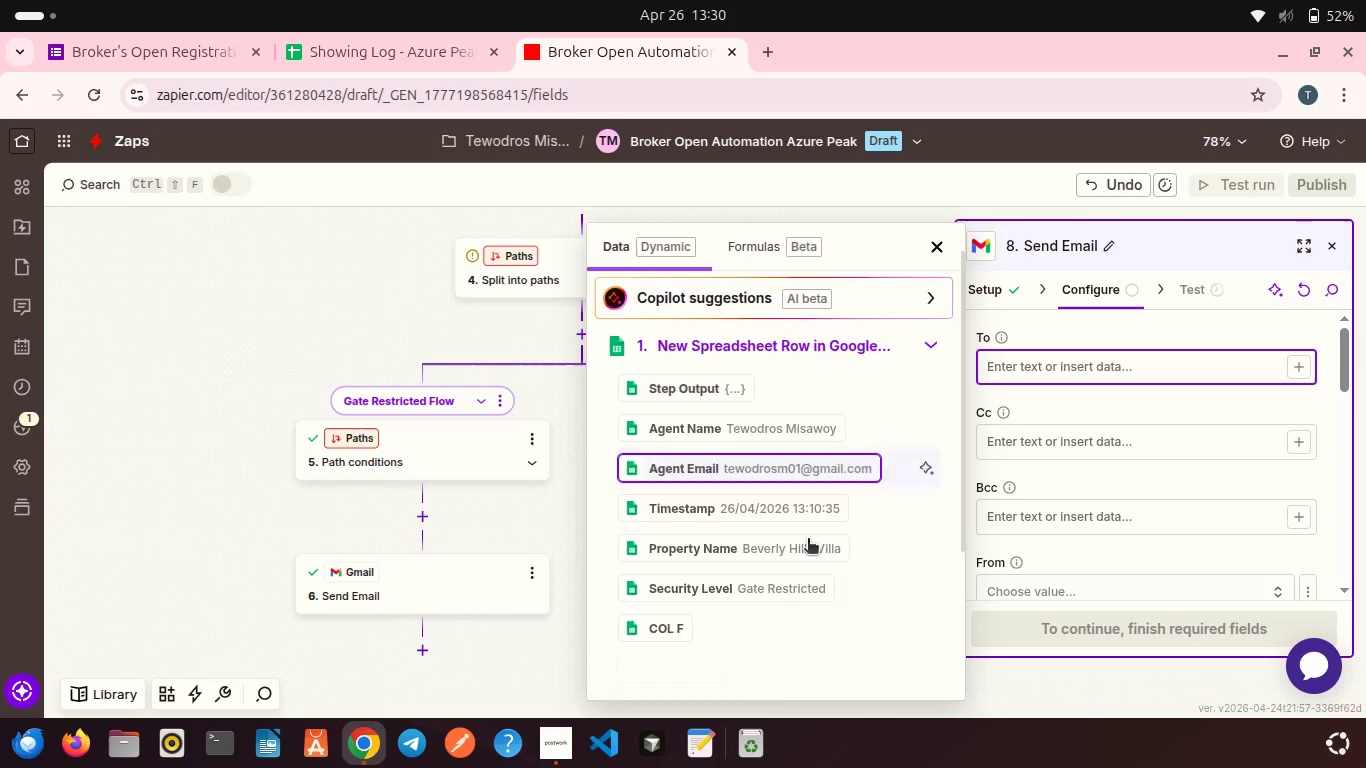 
scroll: coordinate [808, 540], scroll_direction: down, amount: 1.0
 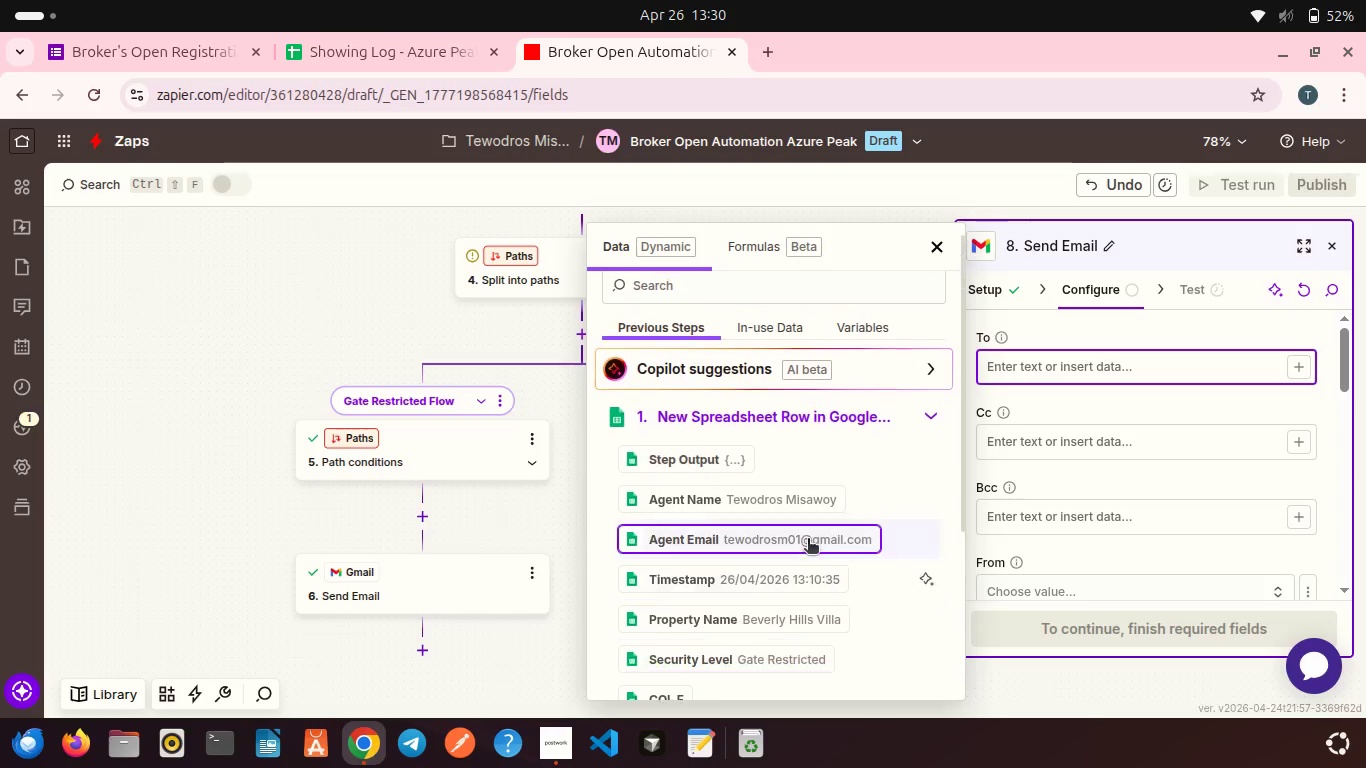 
left_click([783, 530])
 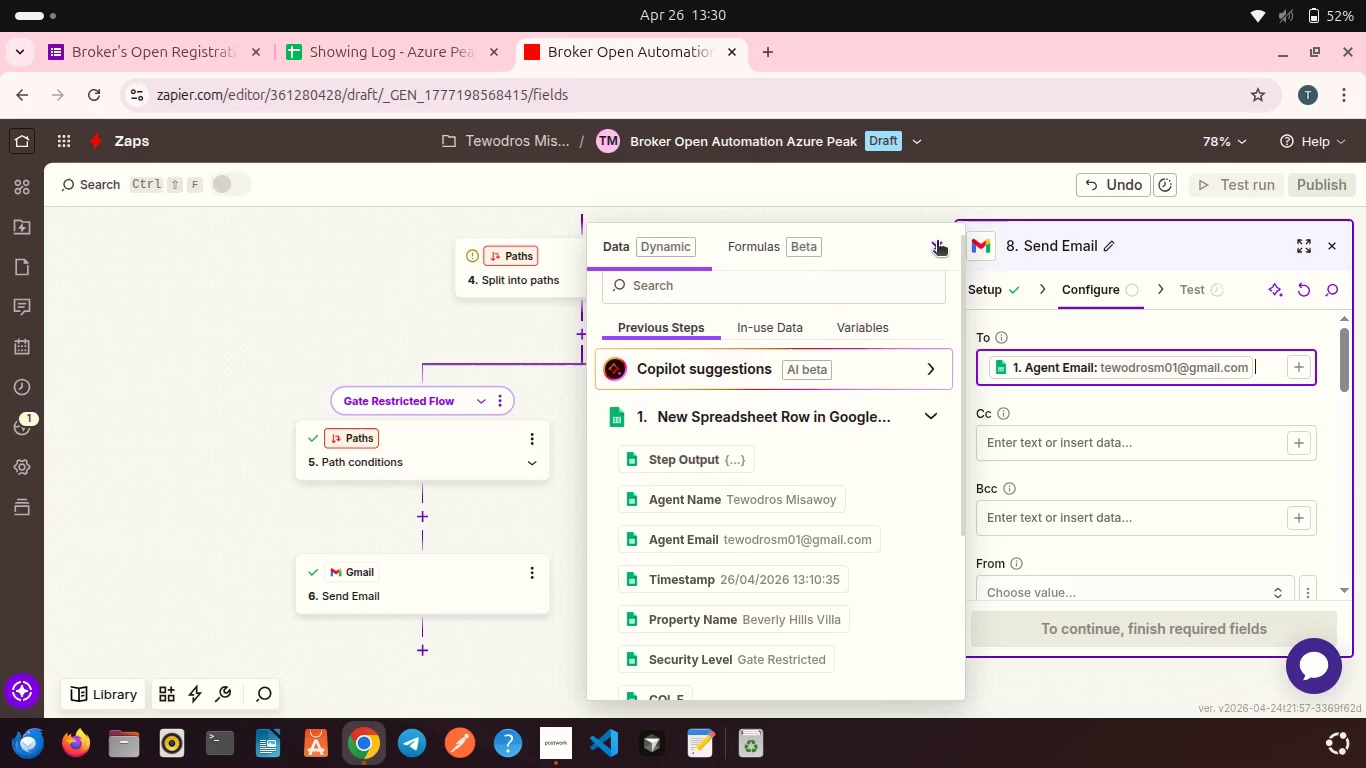 
left_click([937, 242])
 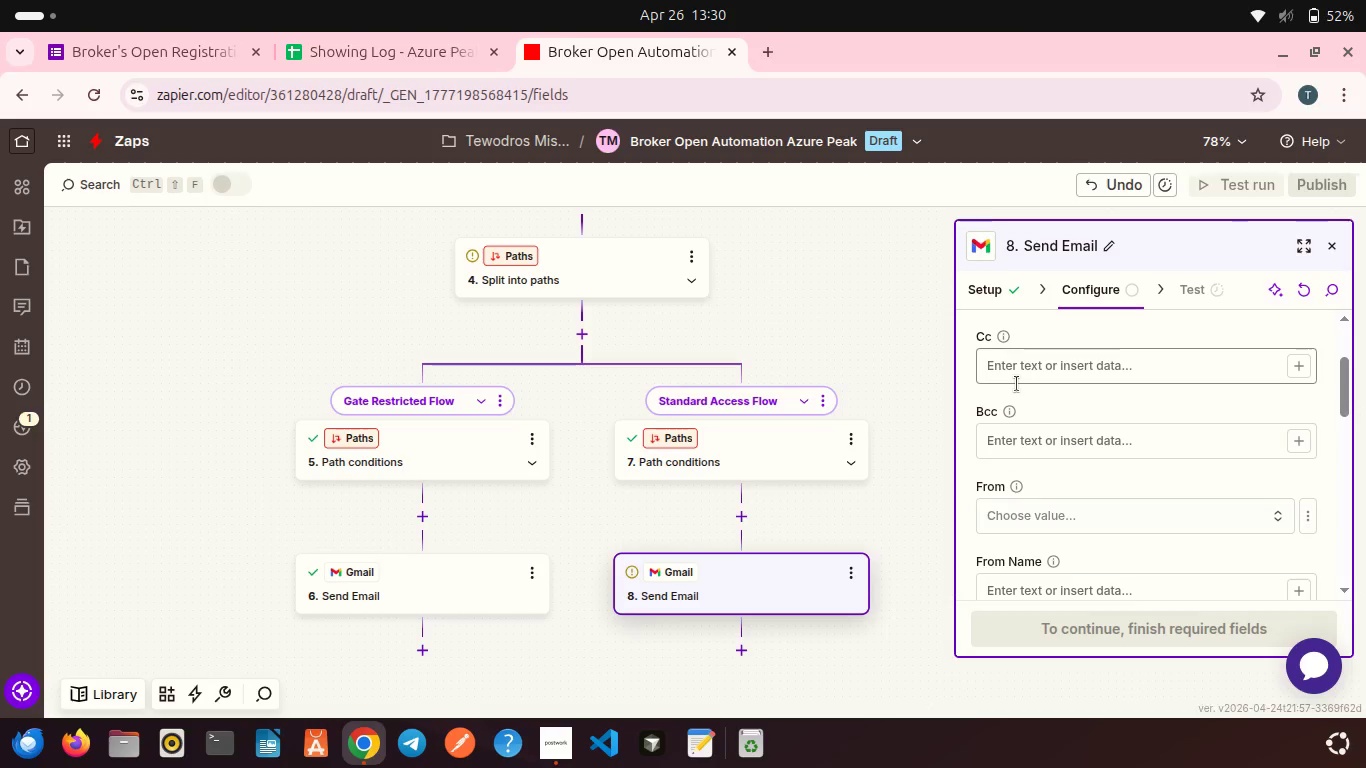 
scroll: coordinate [1017, 384], scroll_direction: down, amount: 1.0
 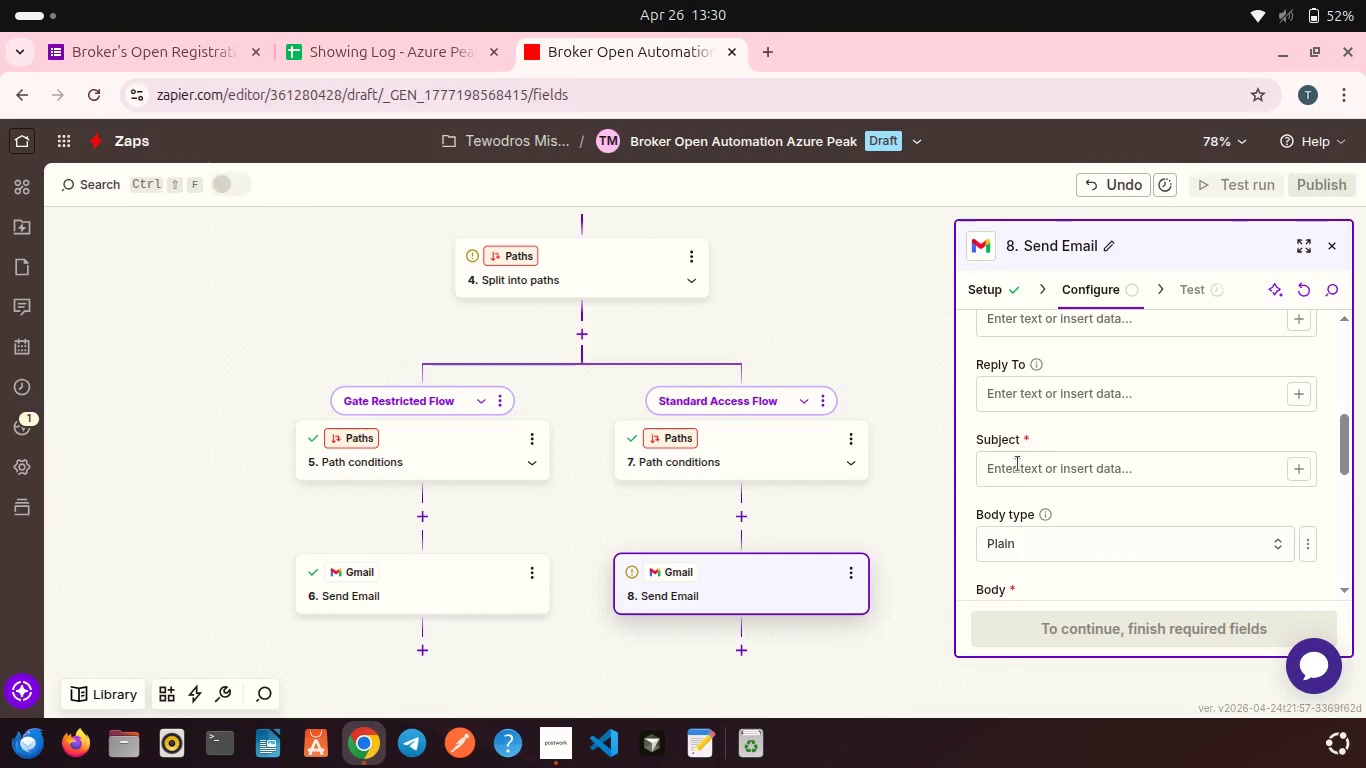 
left_click([1015, 475])
 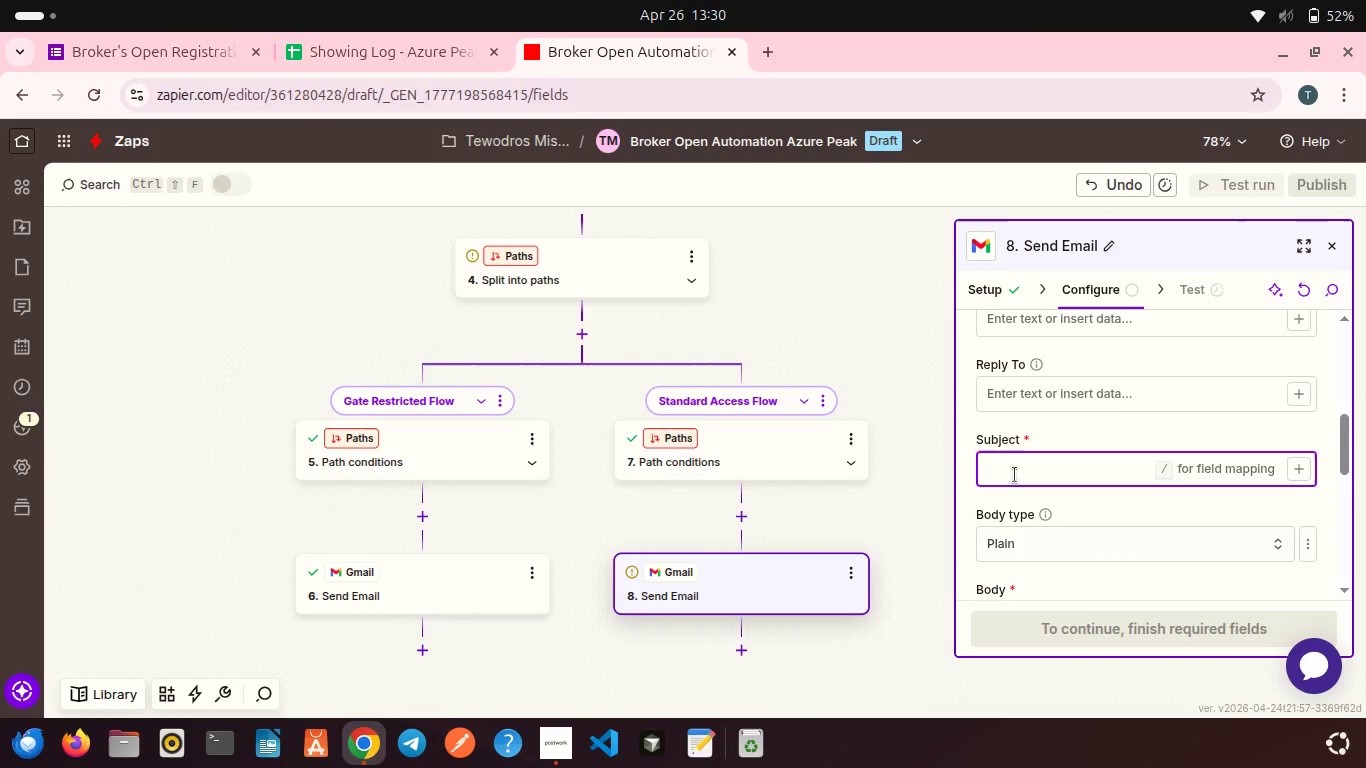 
type(Broker Open Confirmation - )
 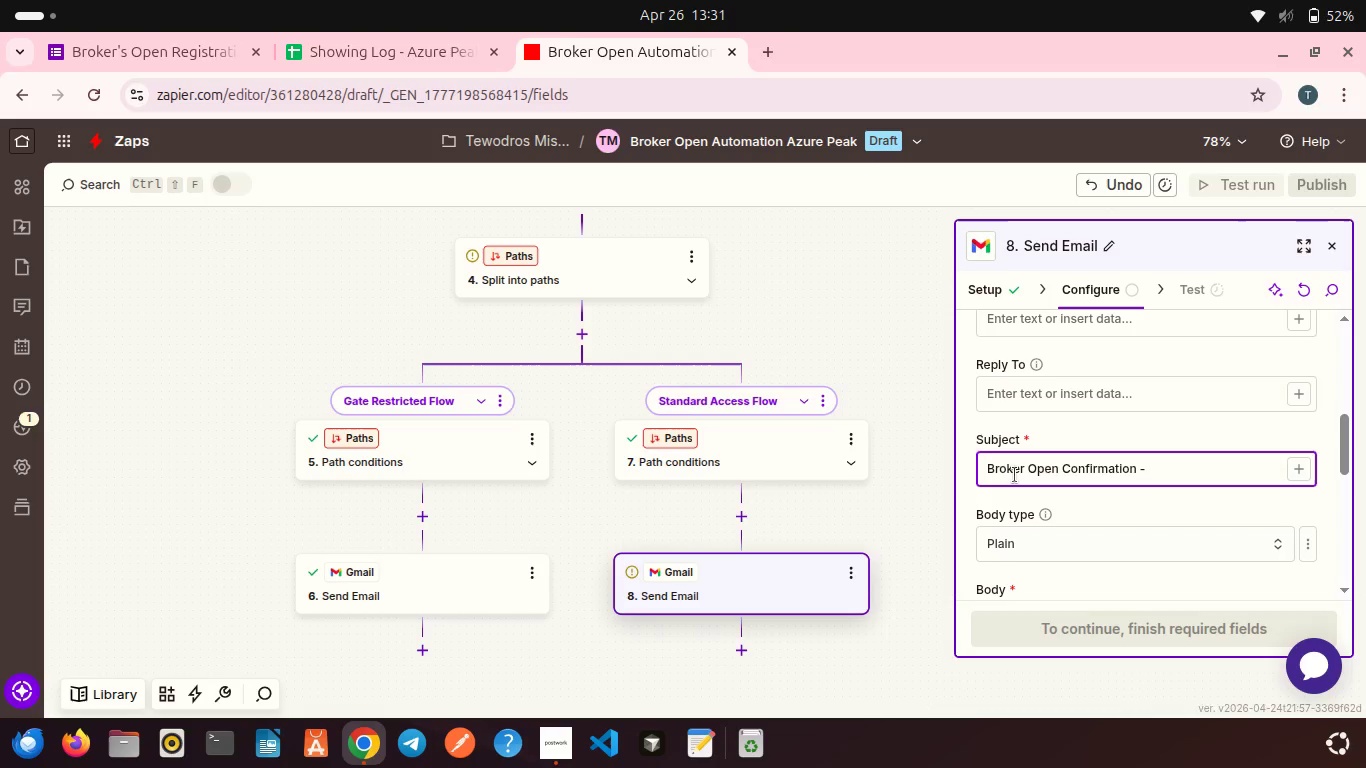 
left_click([1295, 470])
 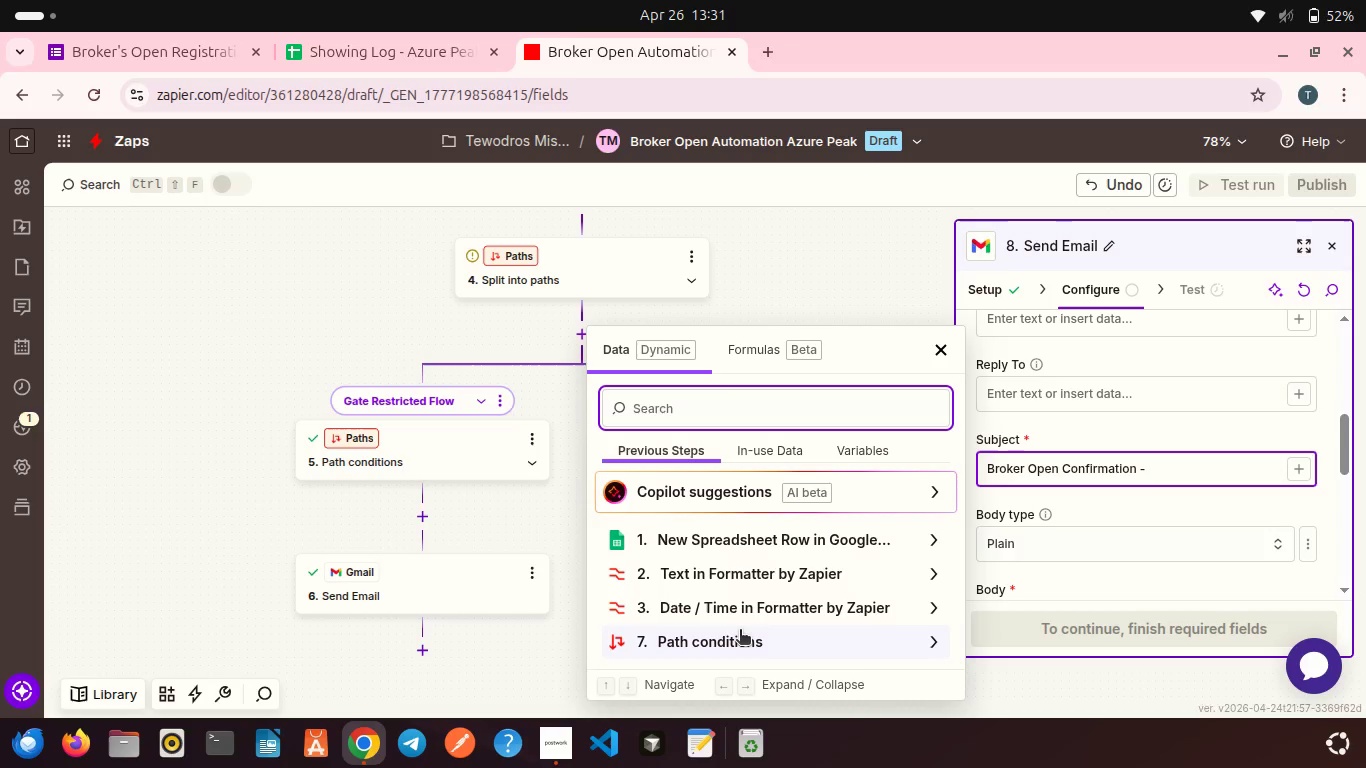 
left_click([738, 543])
 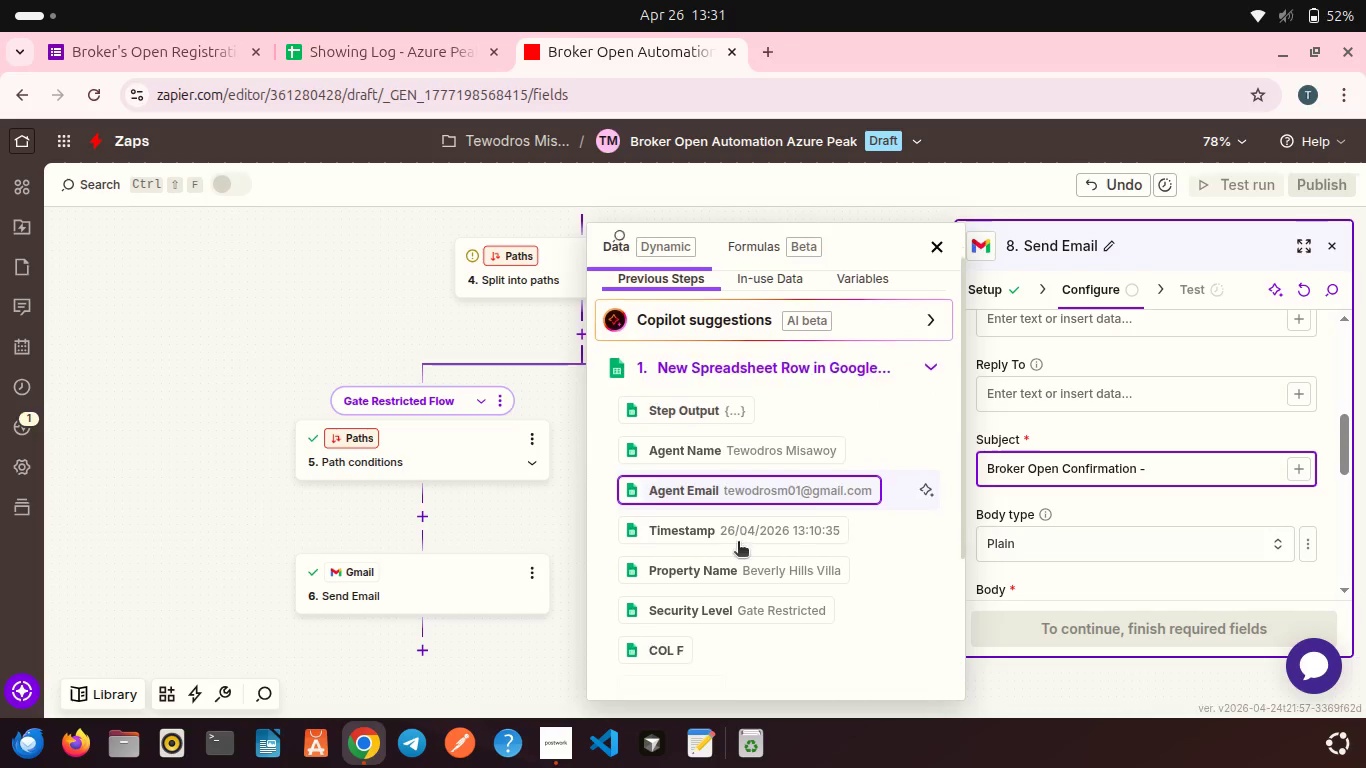 
scroll: coordinate [738, 543], scroll_direction: down, amount: 1.0
 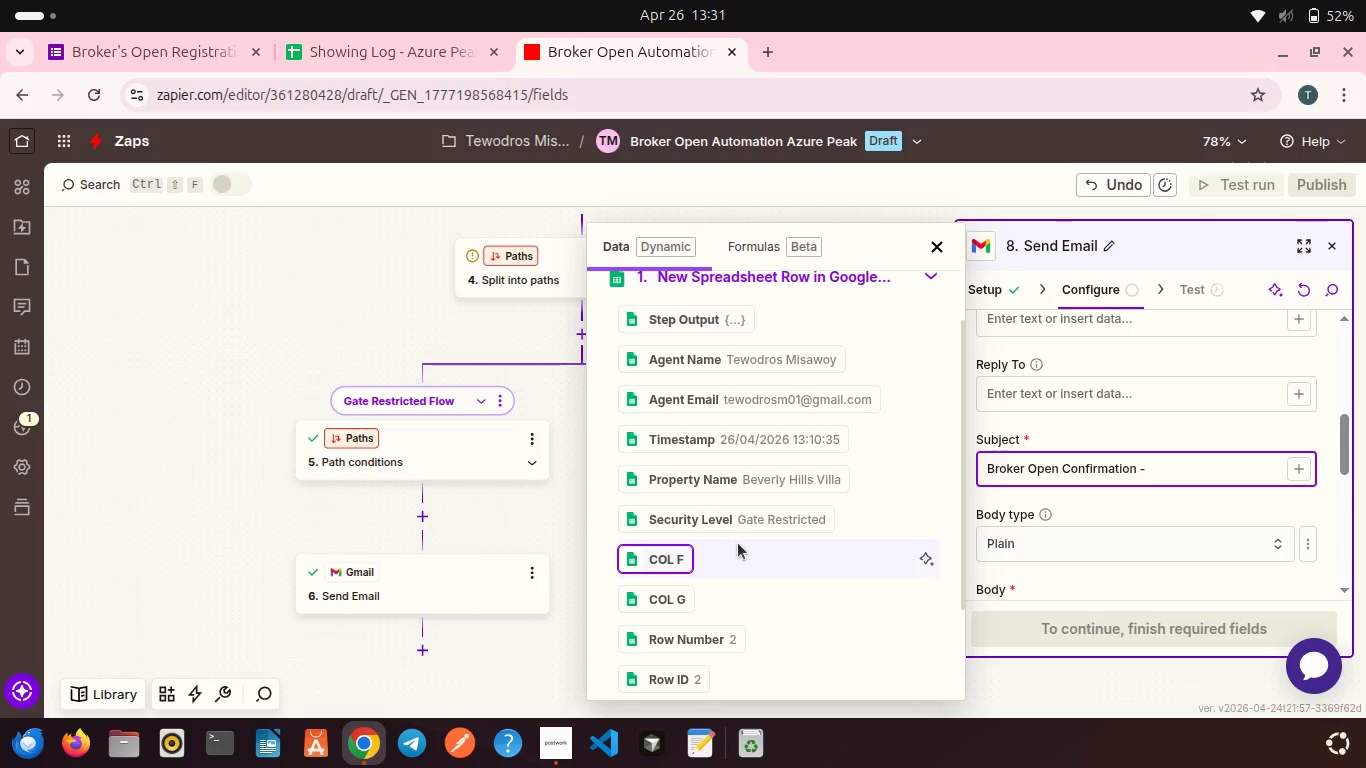 
scroll: coordinate [738, 543], scroll_direction: up, amount: 1.0
 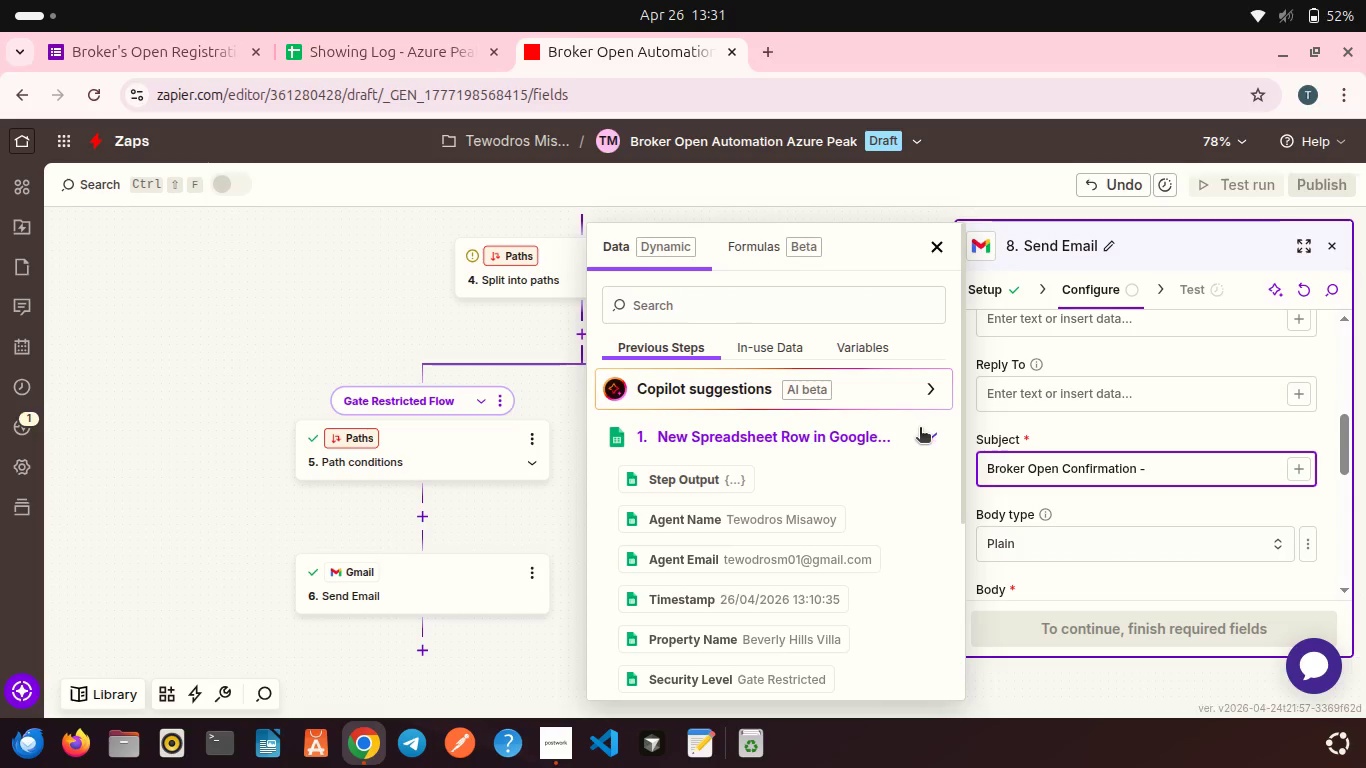 
left_click([920, 429])
 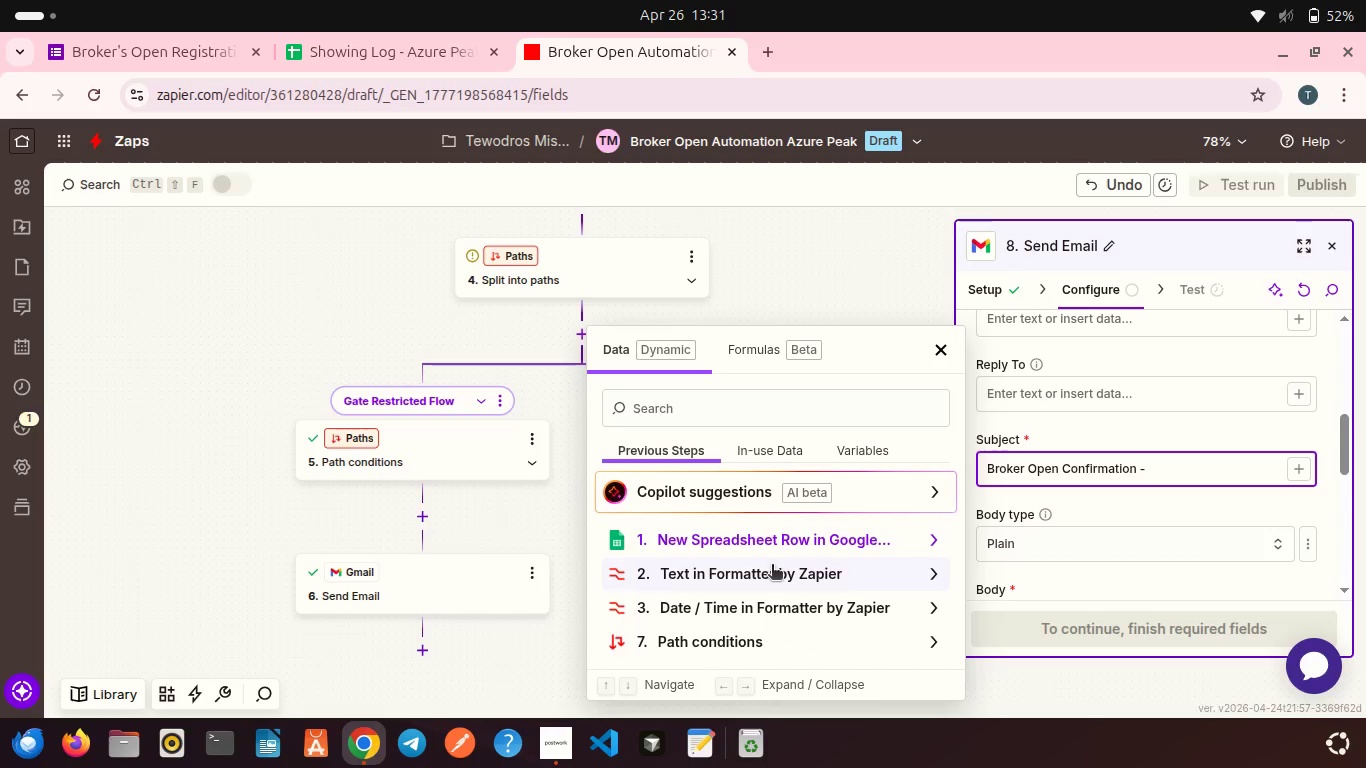 
left_click([772, 566])
 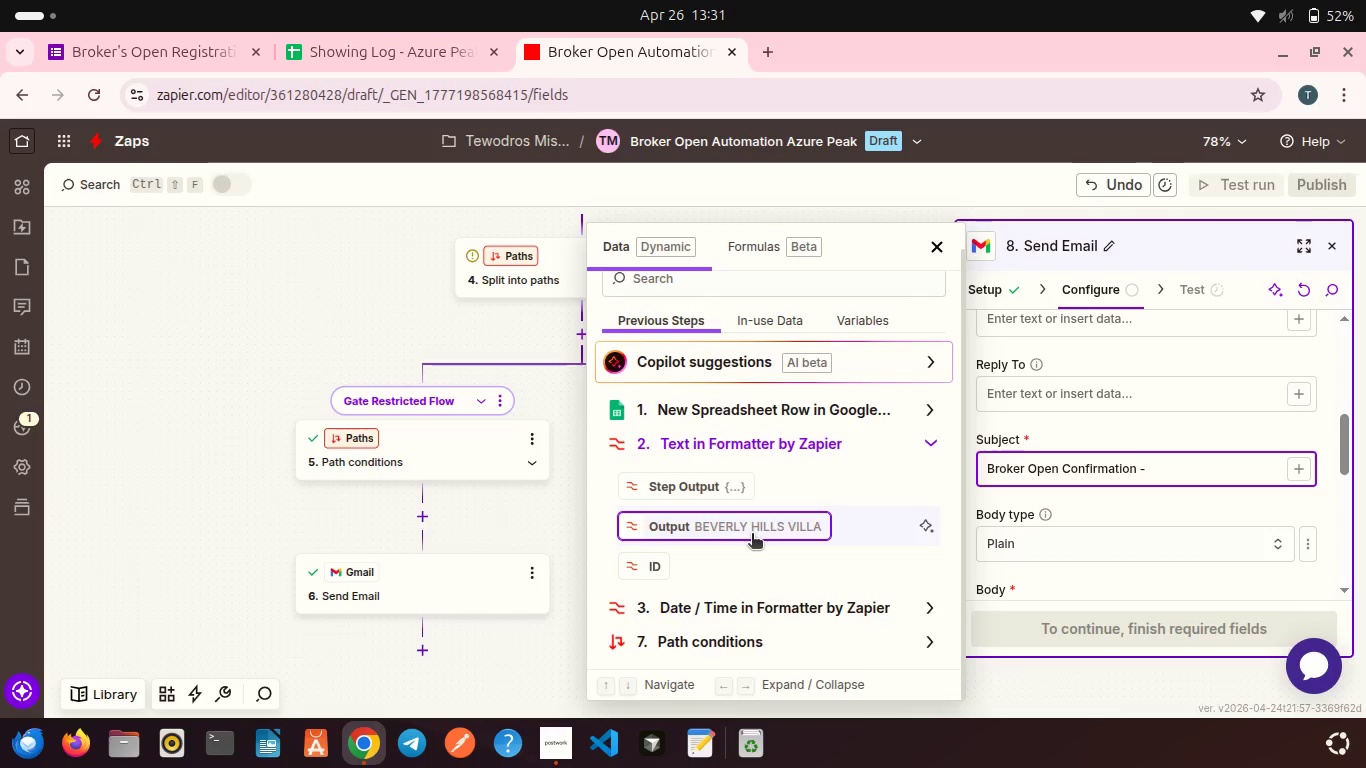 
left_click([752, 535])
 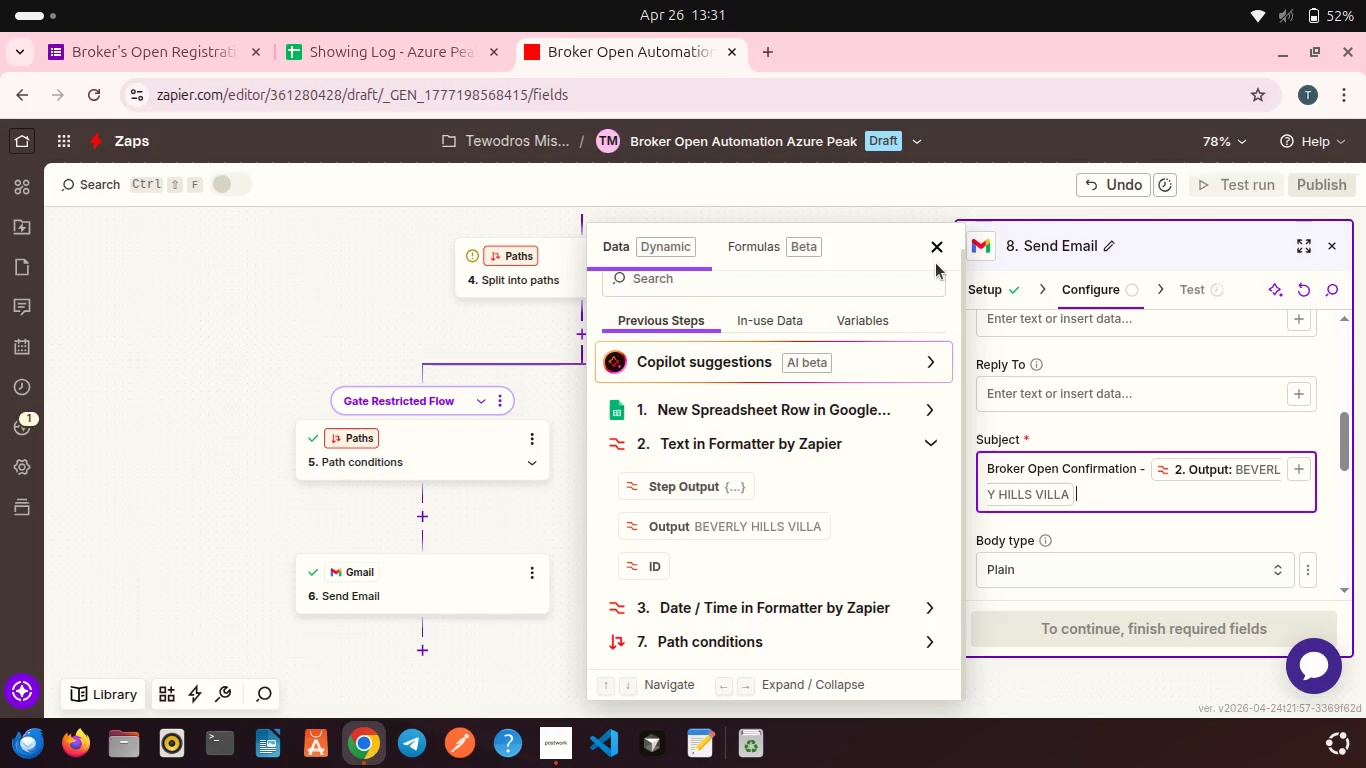 
left_click([935, 255])
 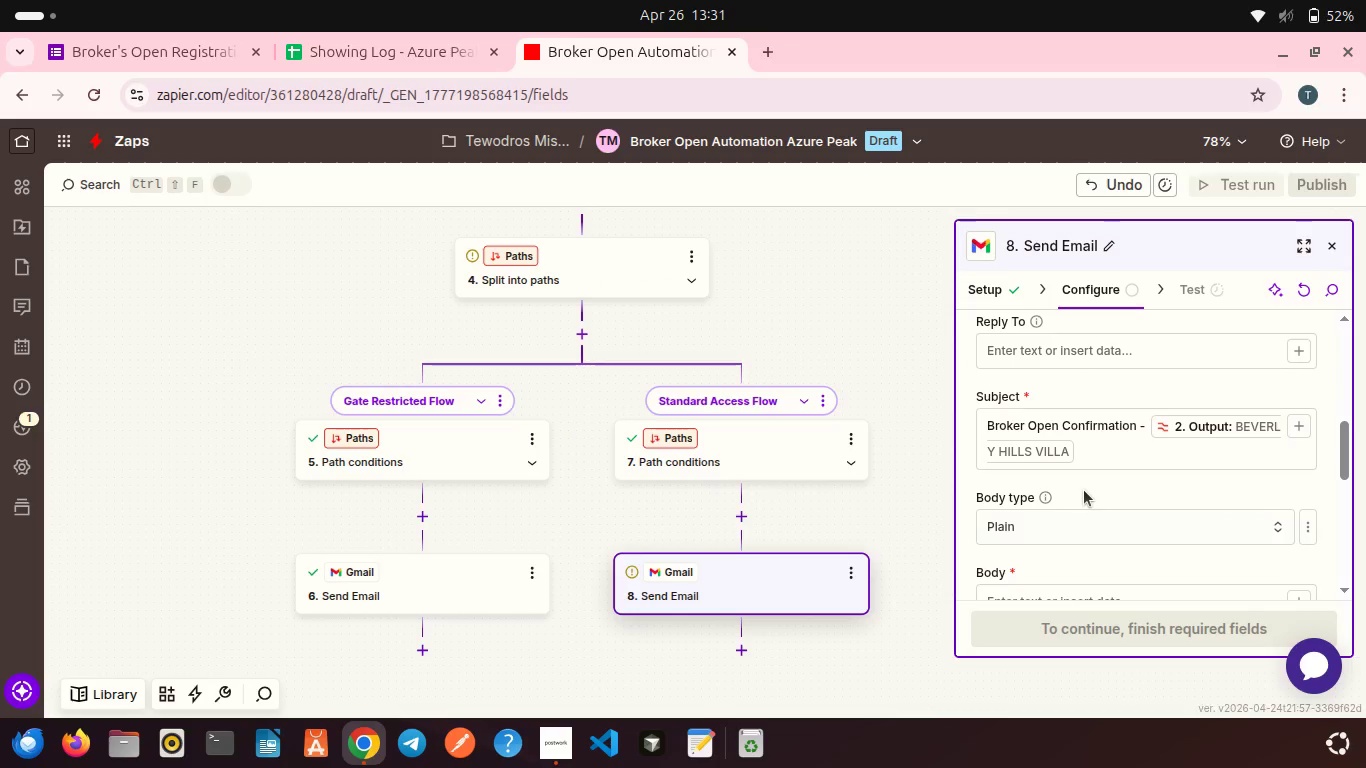 
left_click([1046, 472])
 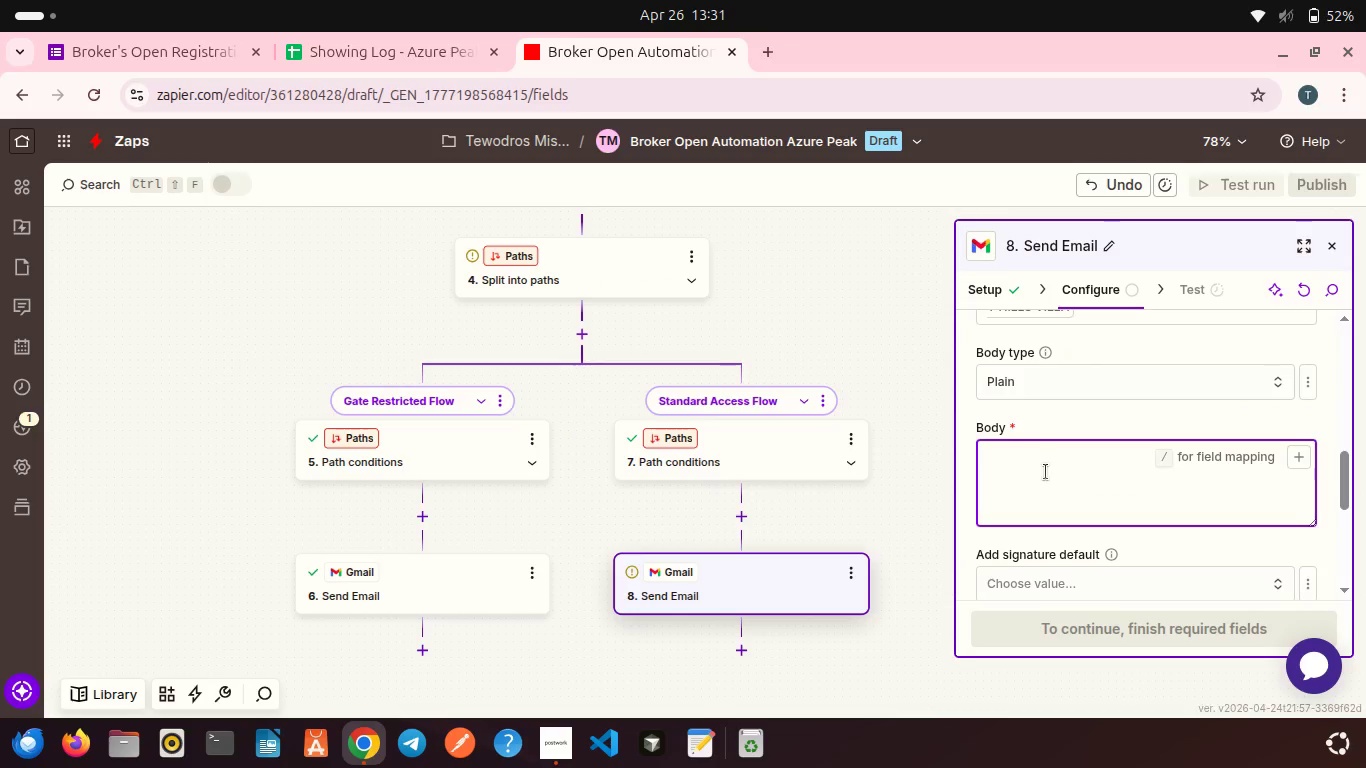 
scroll: coordinate [1084, 490], scroll_direction: down, amount: 1.0
 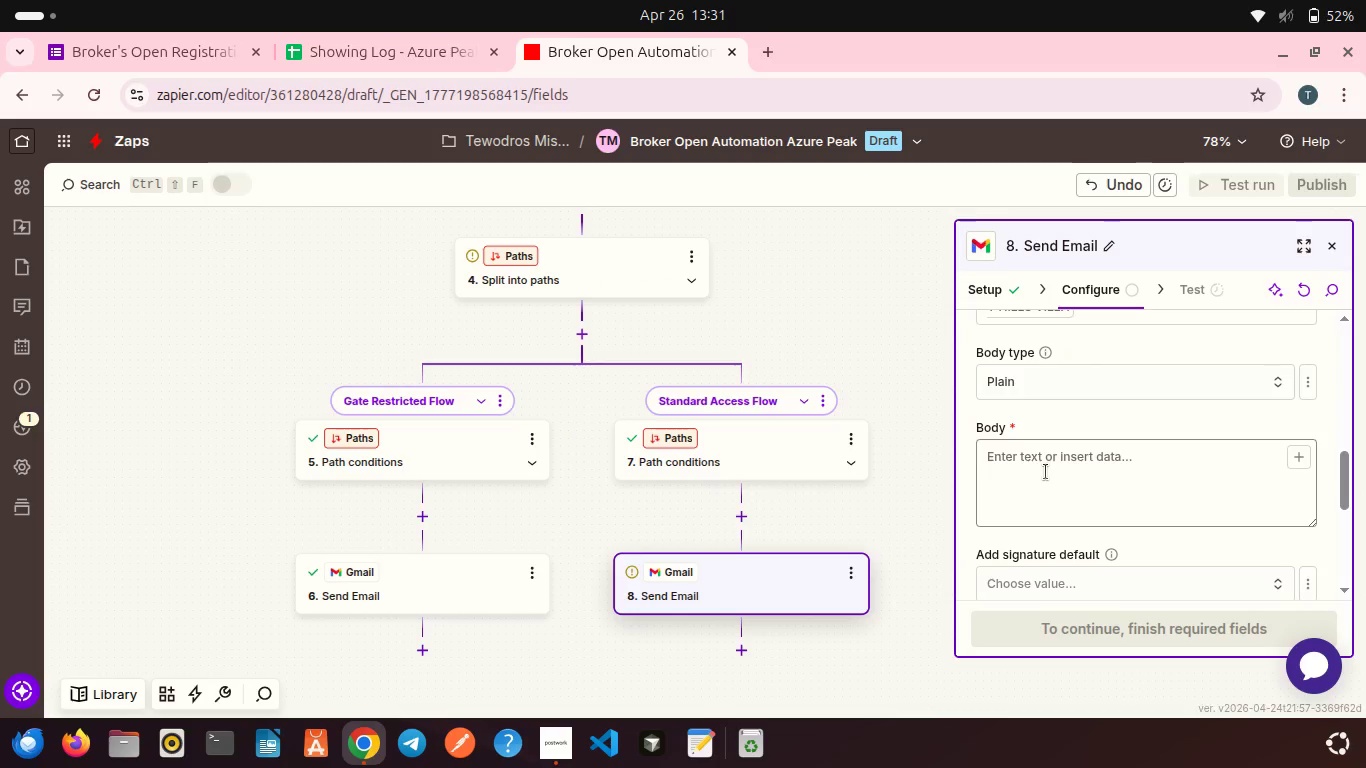 
type(Hello )
 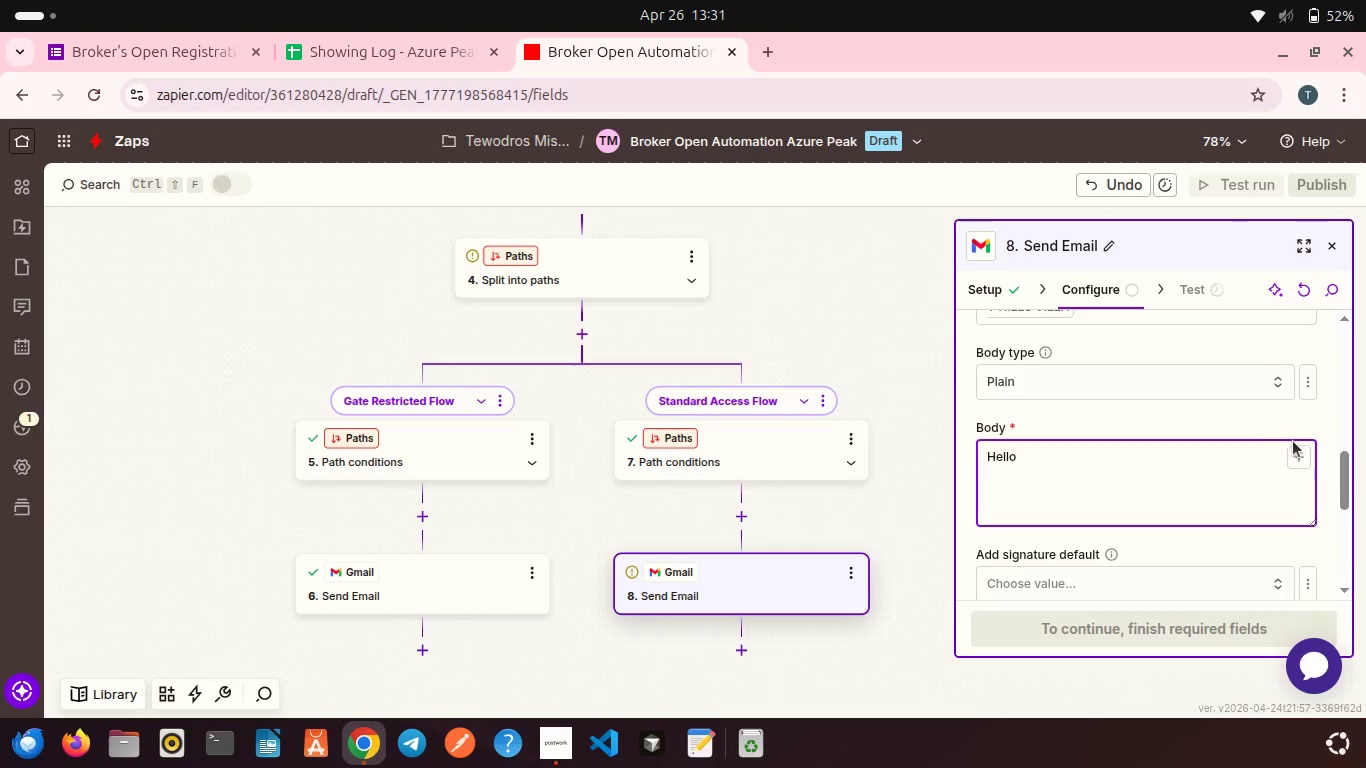 
left_click([1294, 455])
 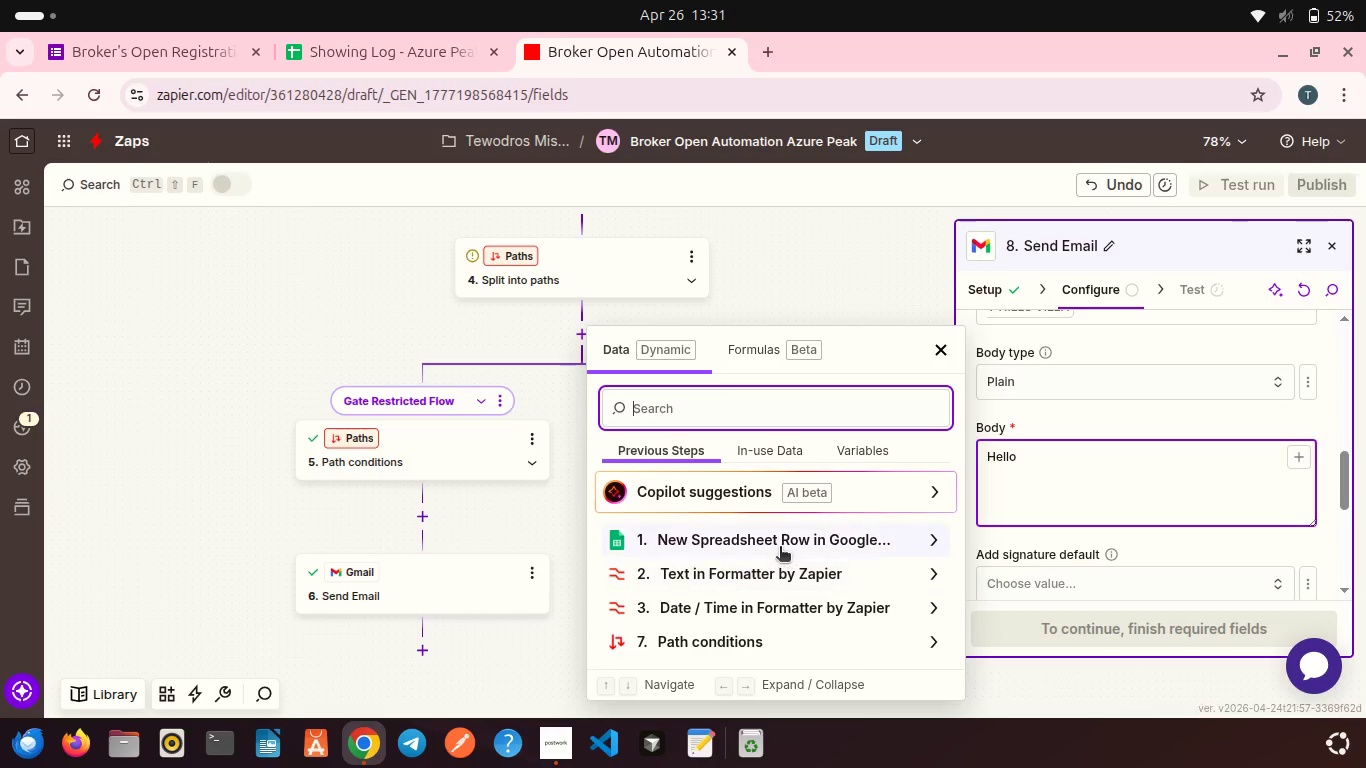 
left_click([780, 546])
 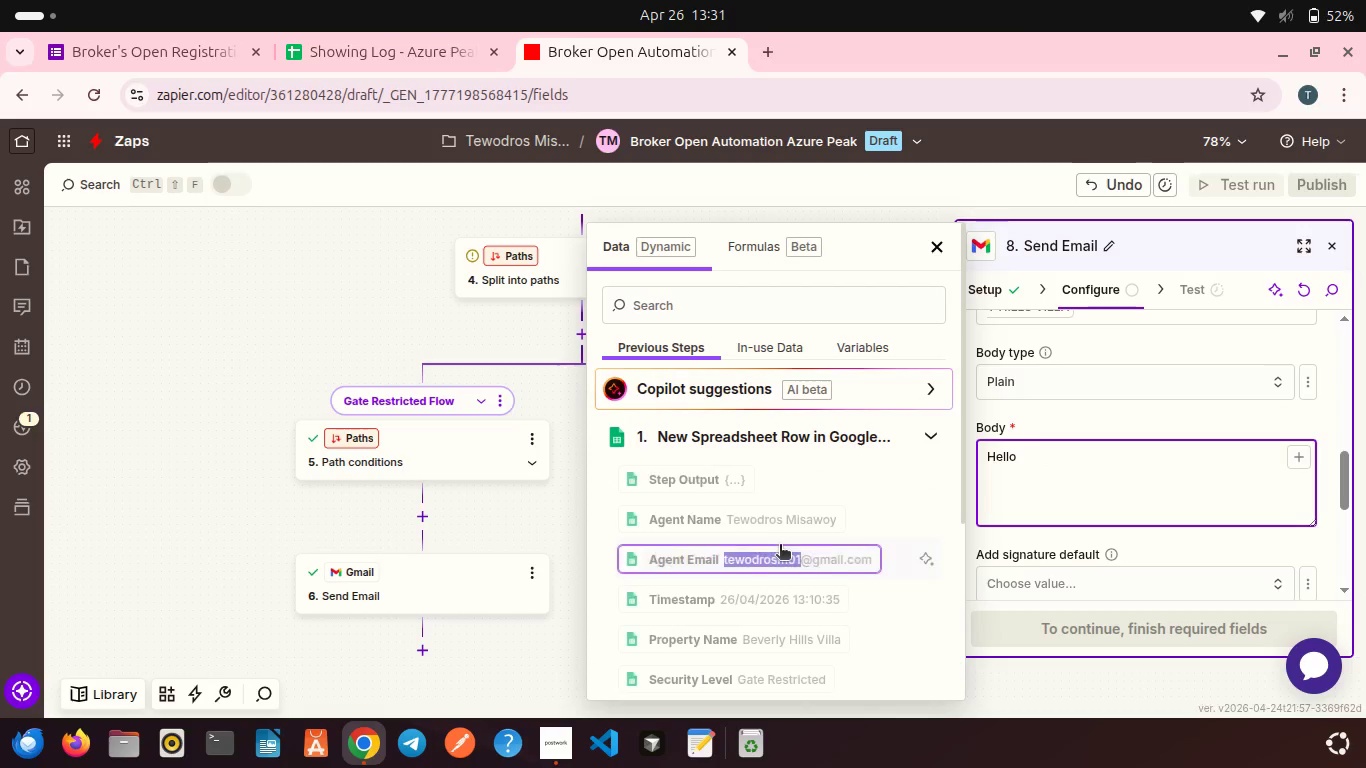 
left_click([780, 546])
 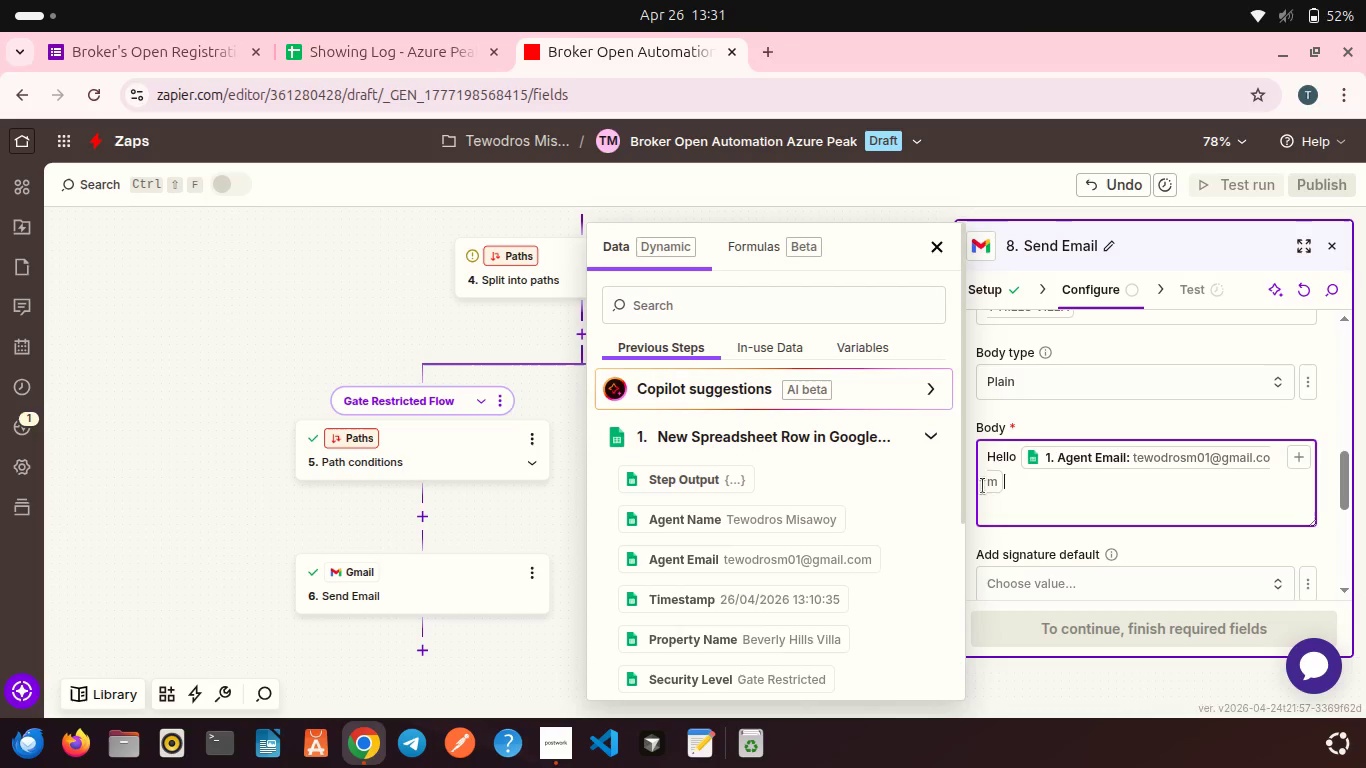 
key(Backspace)
 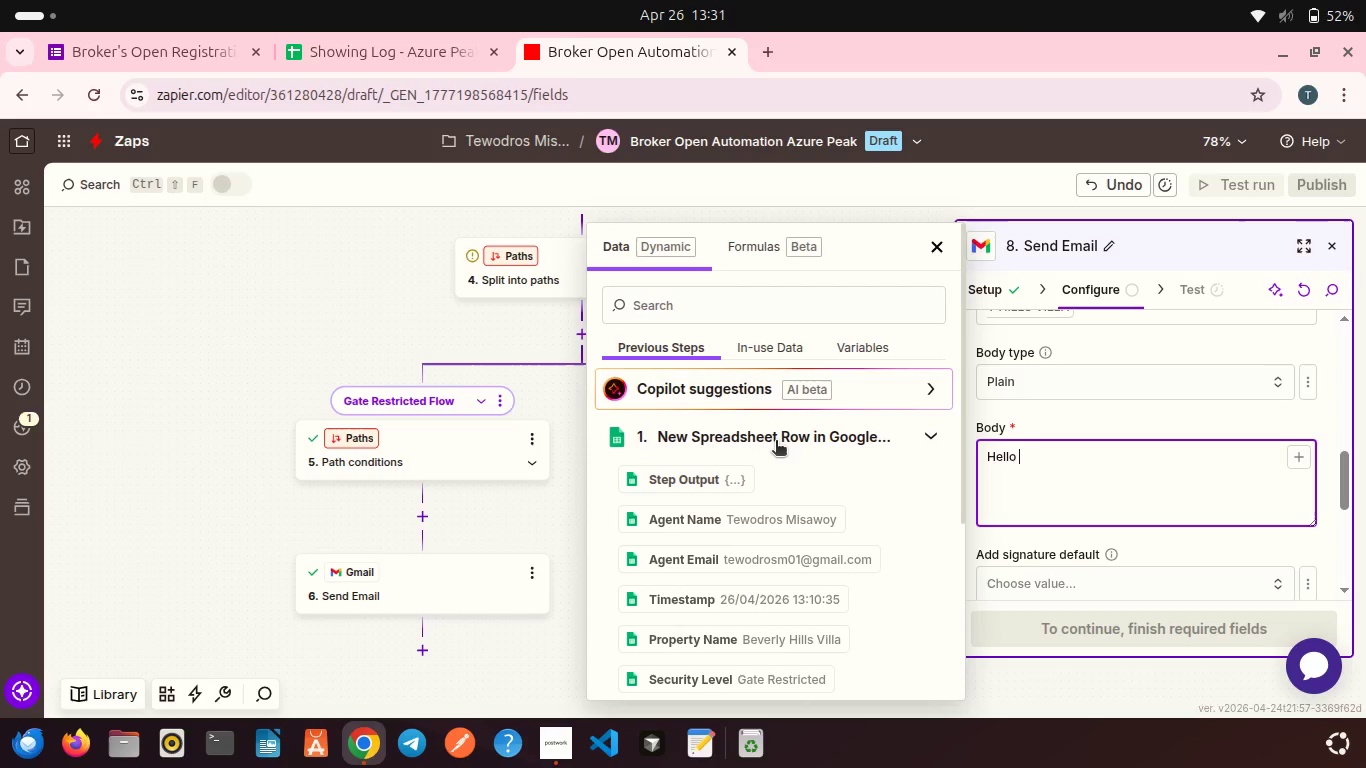 
left_click([776, 442])
 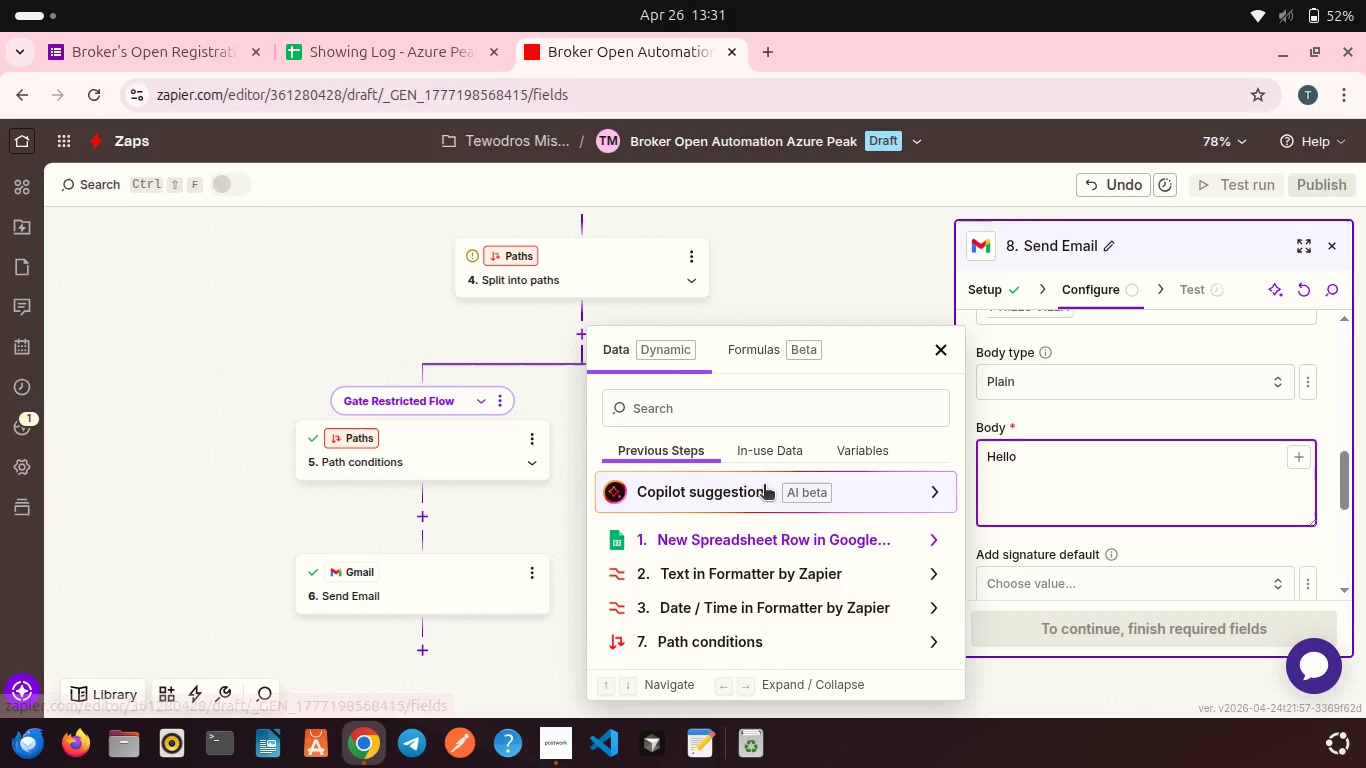 
left_click([767, 561])
 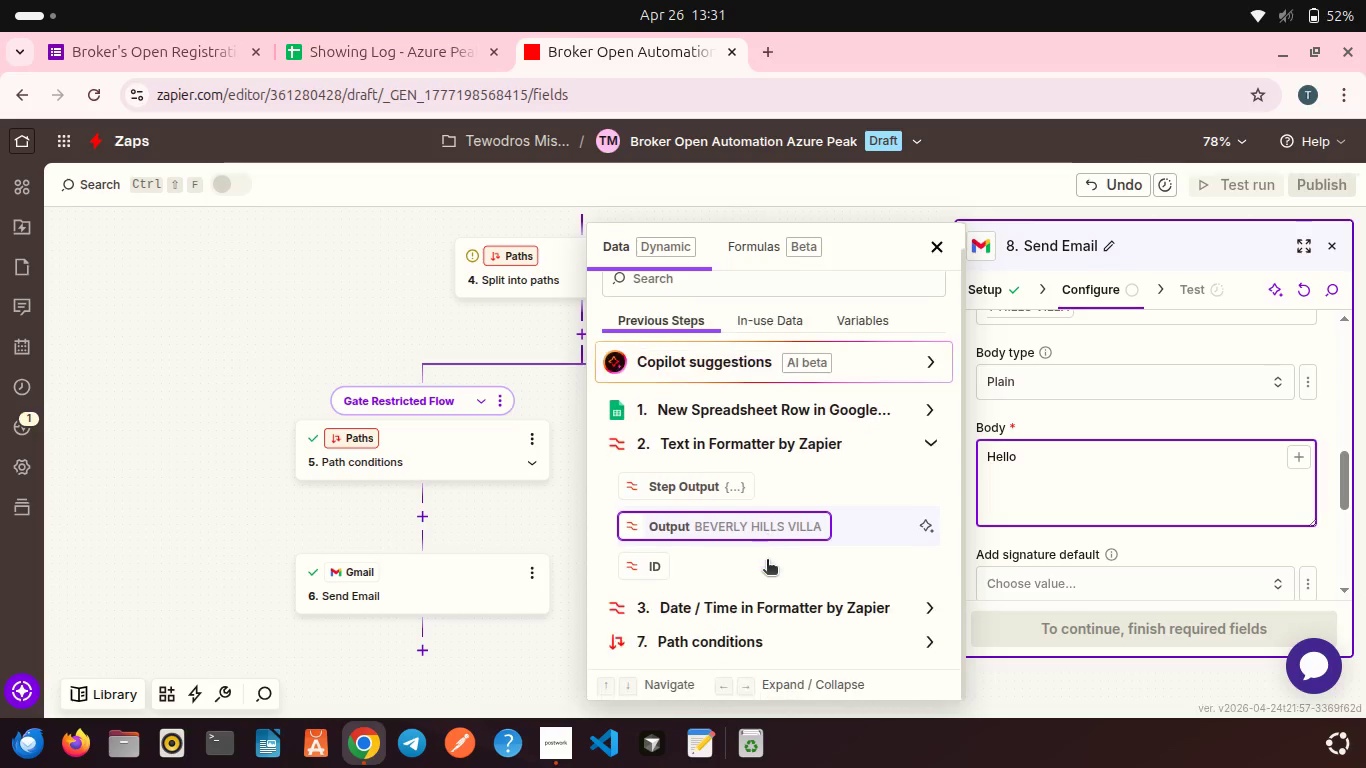 
scroll: coordinate [767, 561], scroll_direction: down, amount: 4.0
 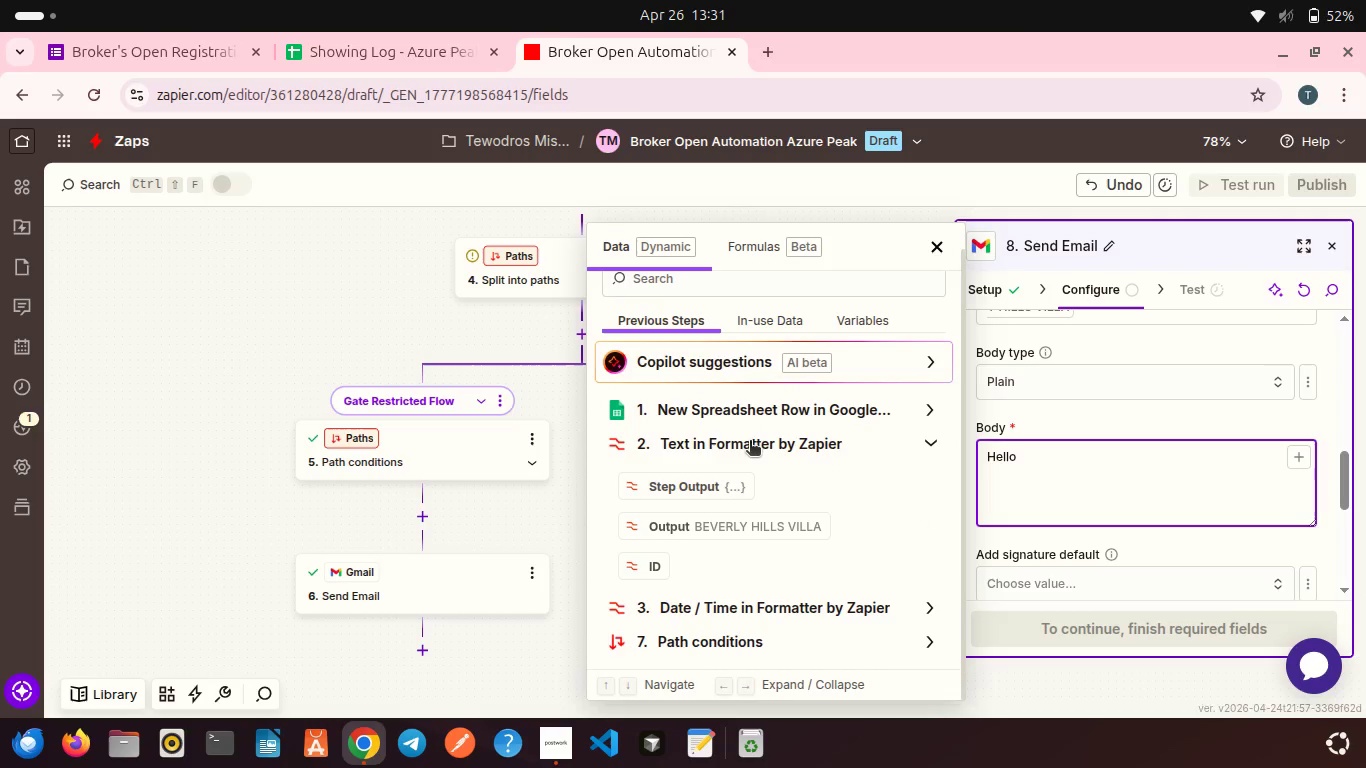 
left_click([750, 442])
 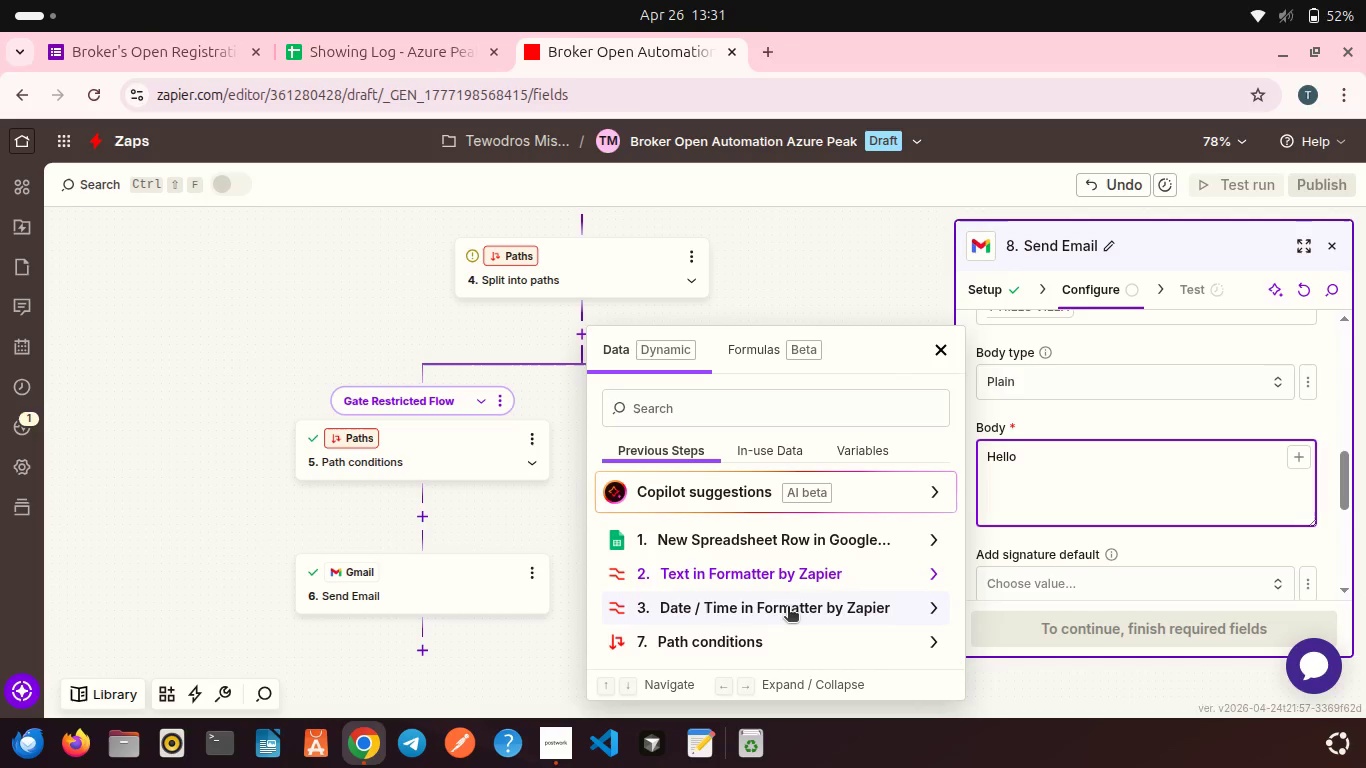 
left_click([788, 608])
 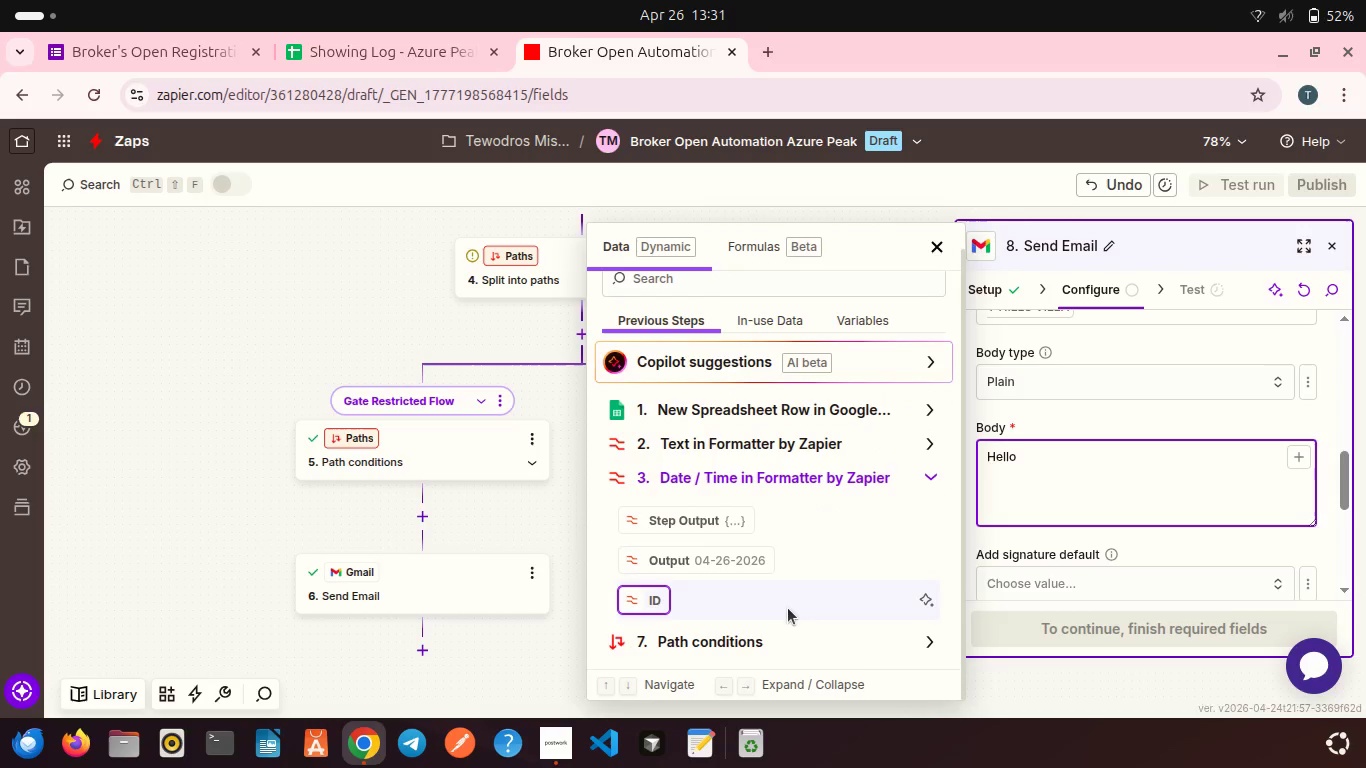 
scroll: coordinate [788, 608], scroll_direction: down, amount: 4.0
 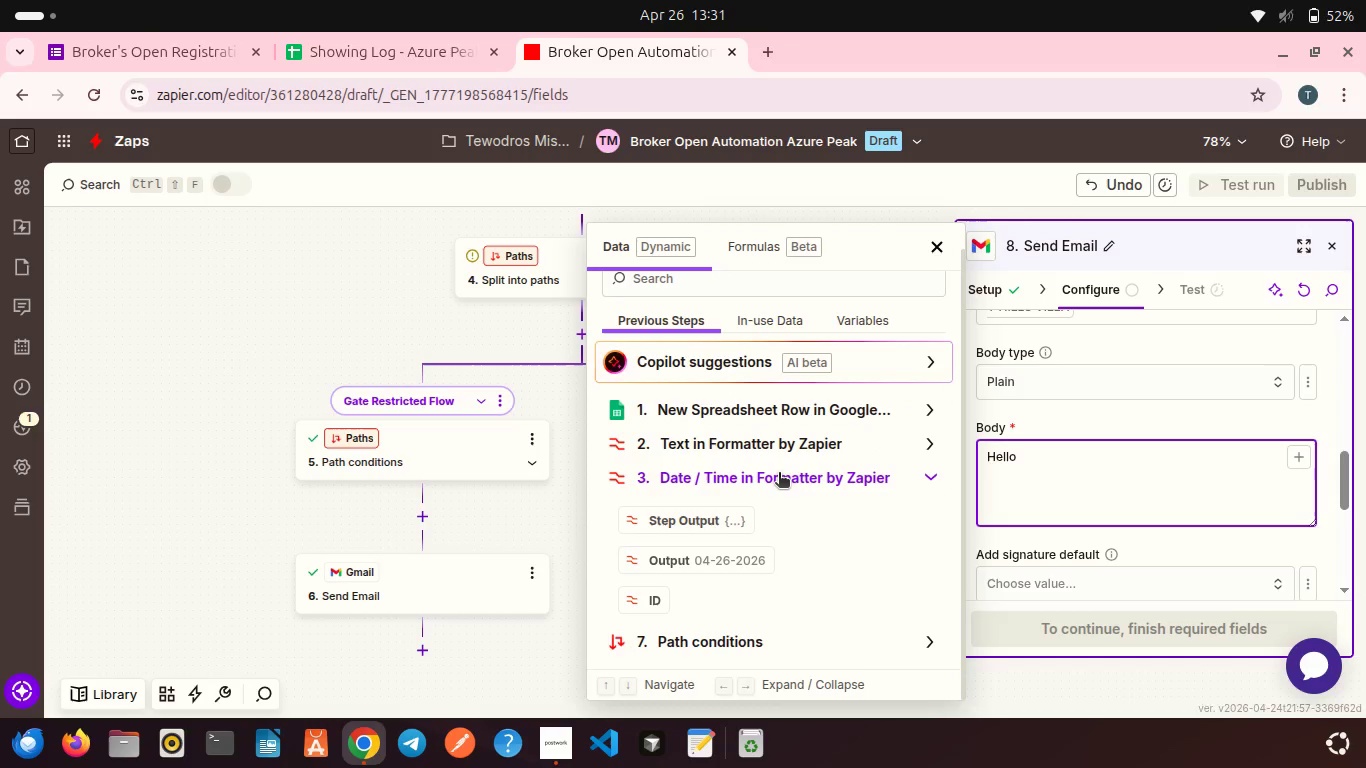 
left_click([779, 474])
 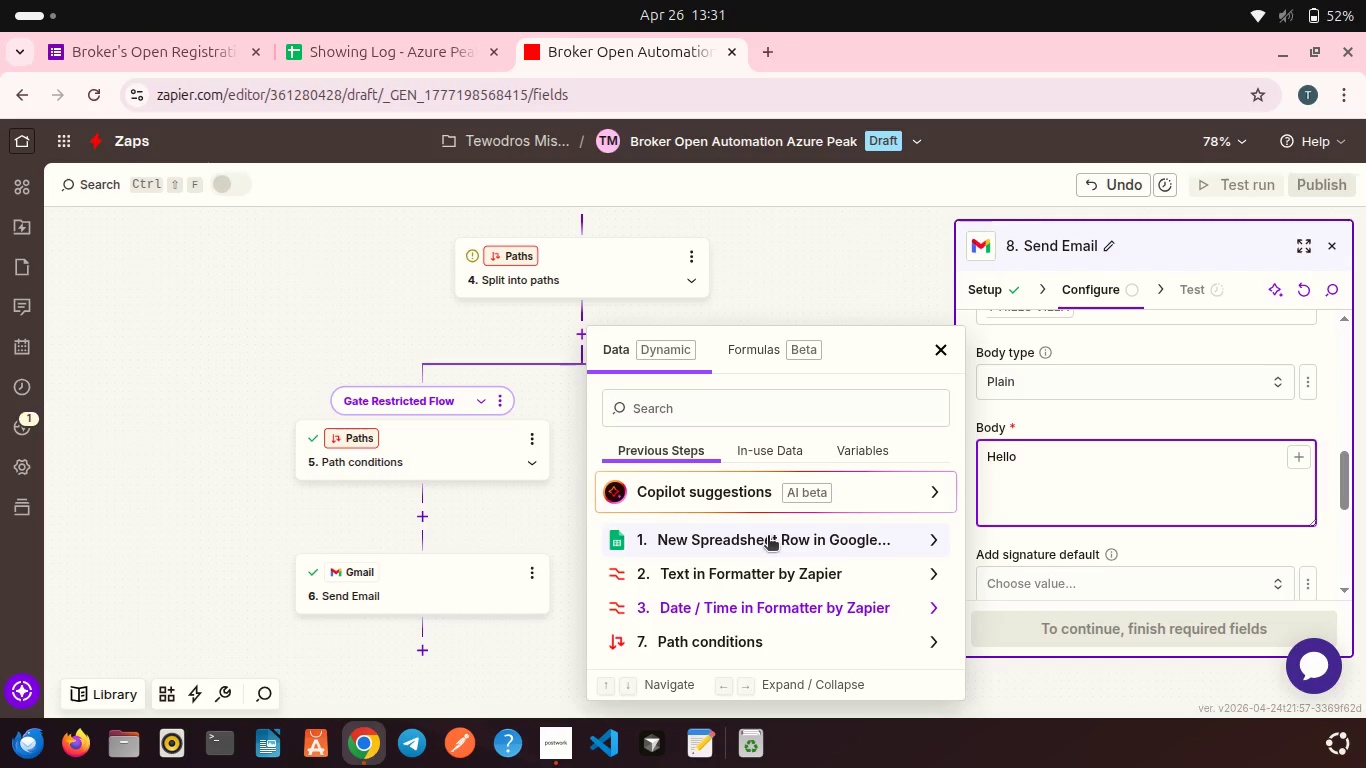 
left_click([768, 537])
 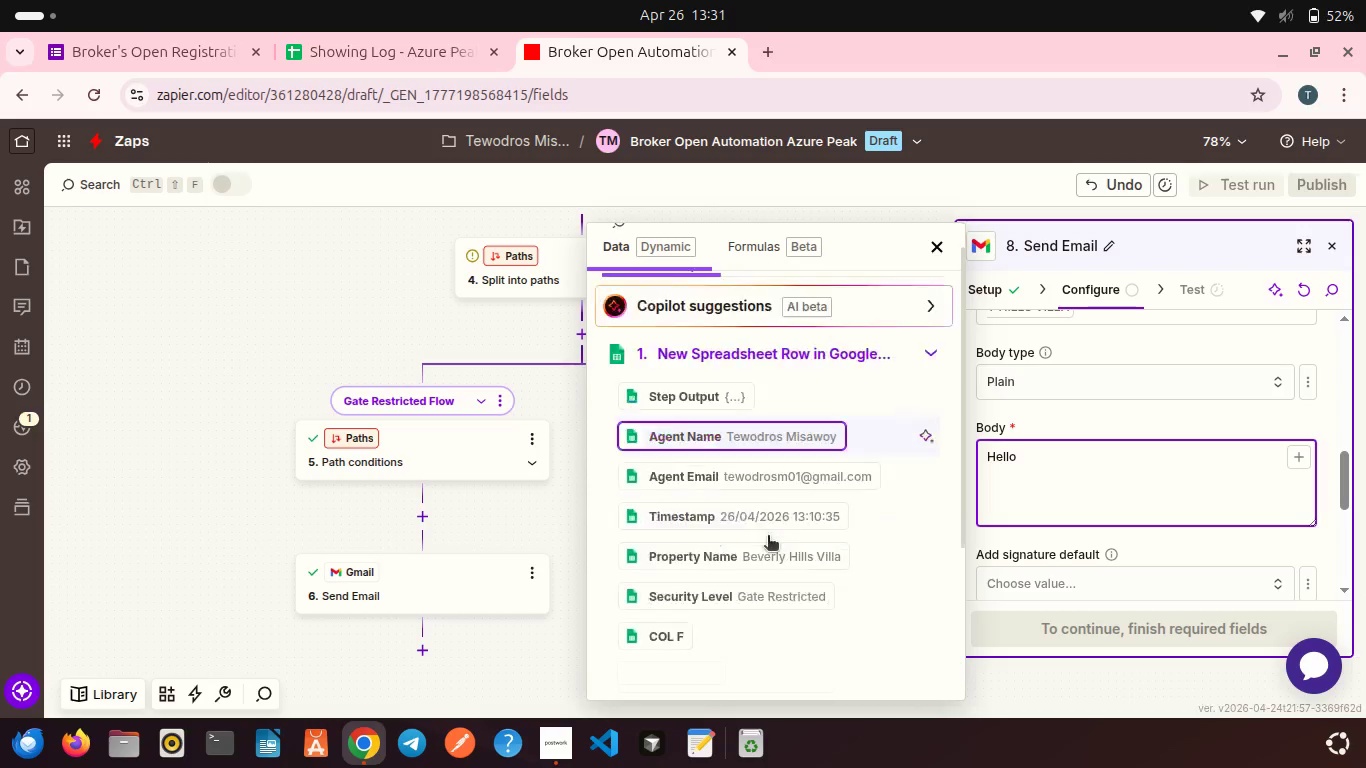 
scroll: coordinate [768, 537], scroll_direction: down, amount: 3.0
 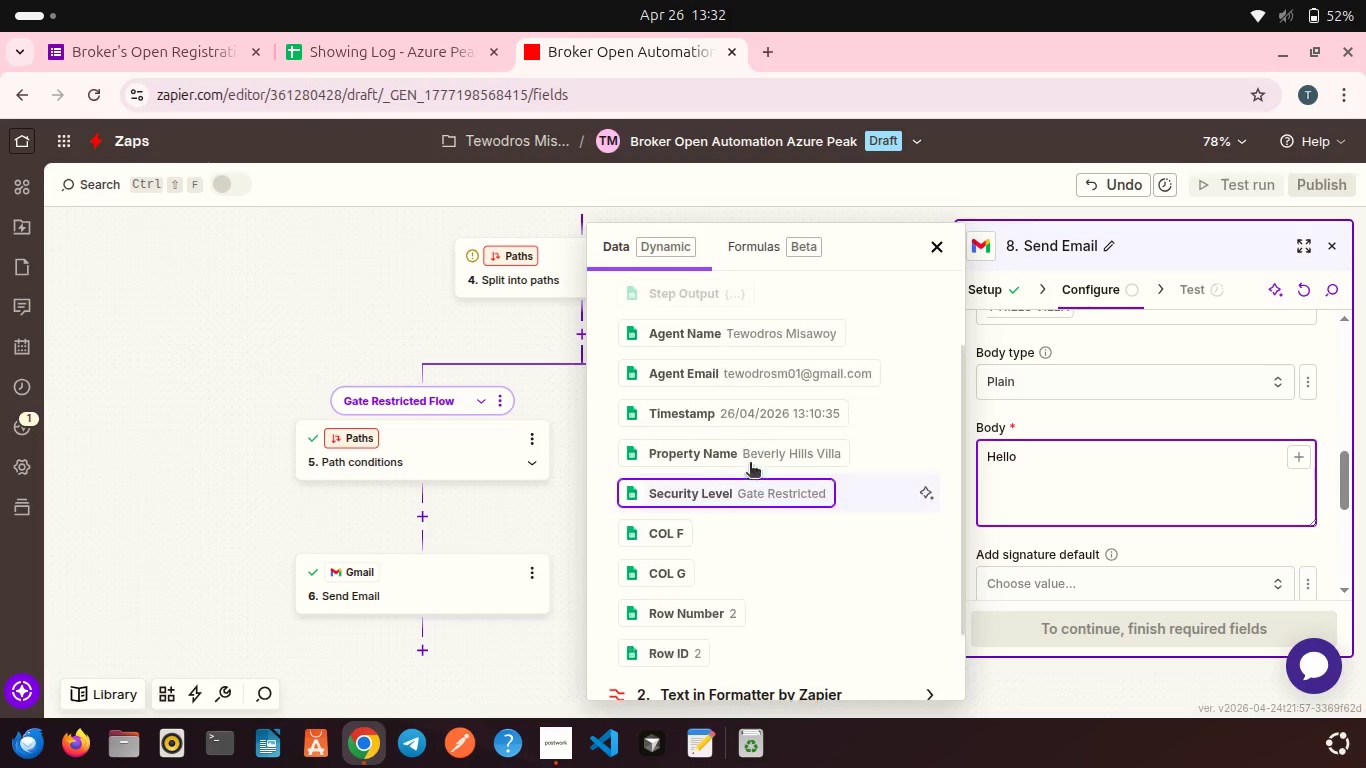 
scroll: coordinate [750, 464], scroll_direction: up, amount: 1.0
 